 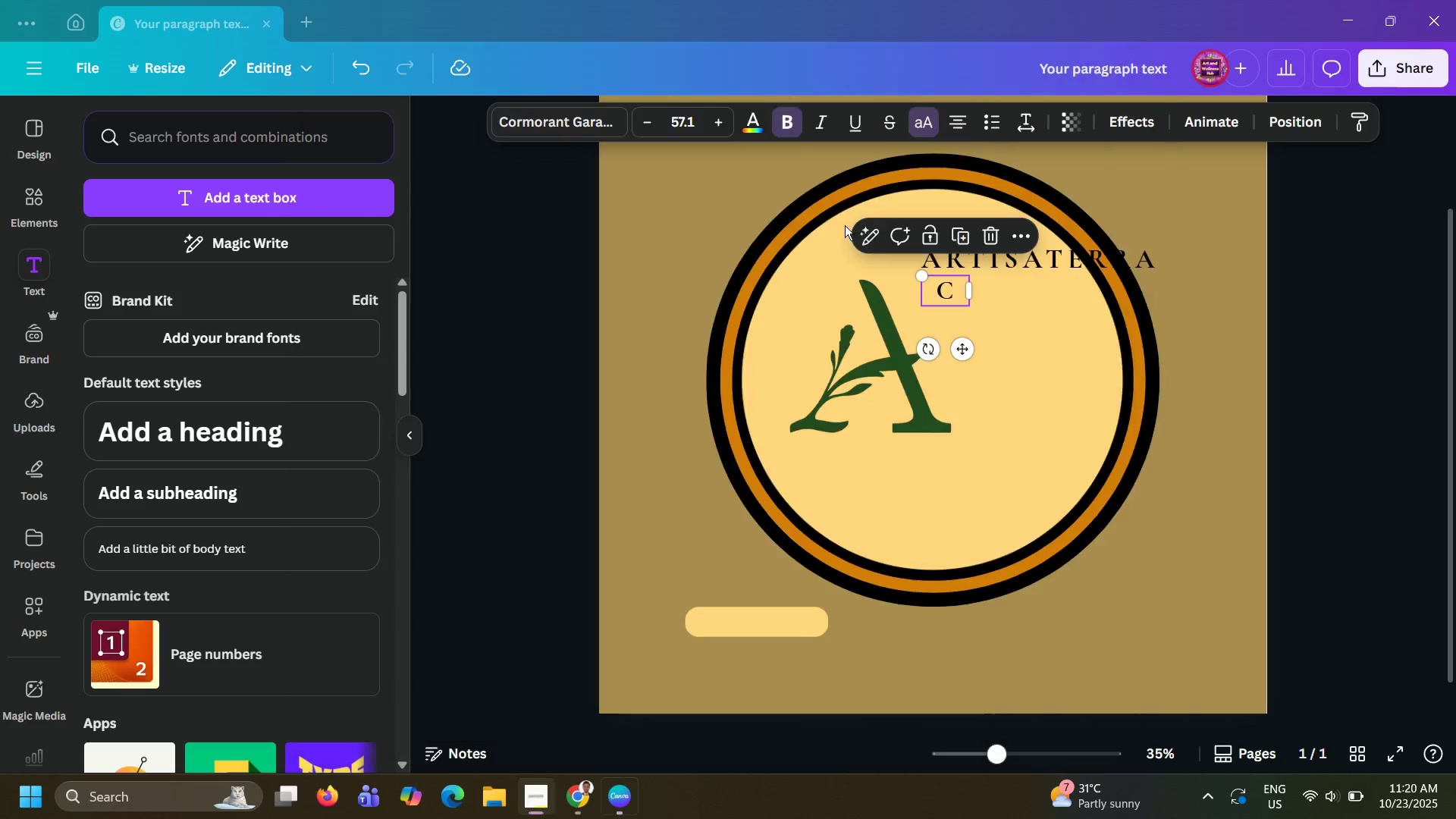 
key(Alt+Tab)
 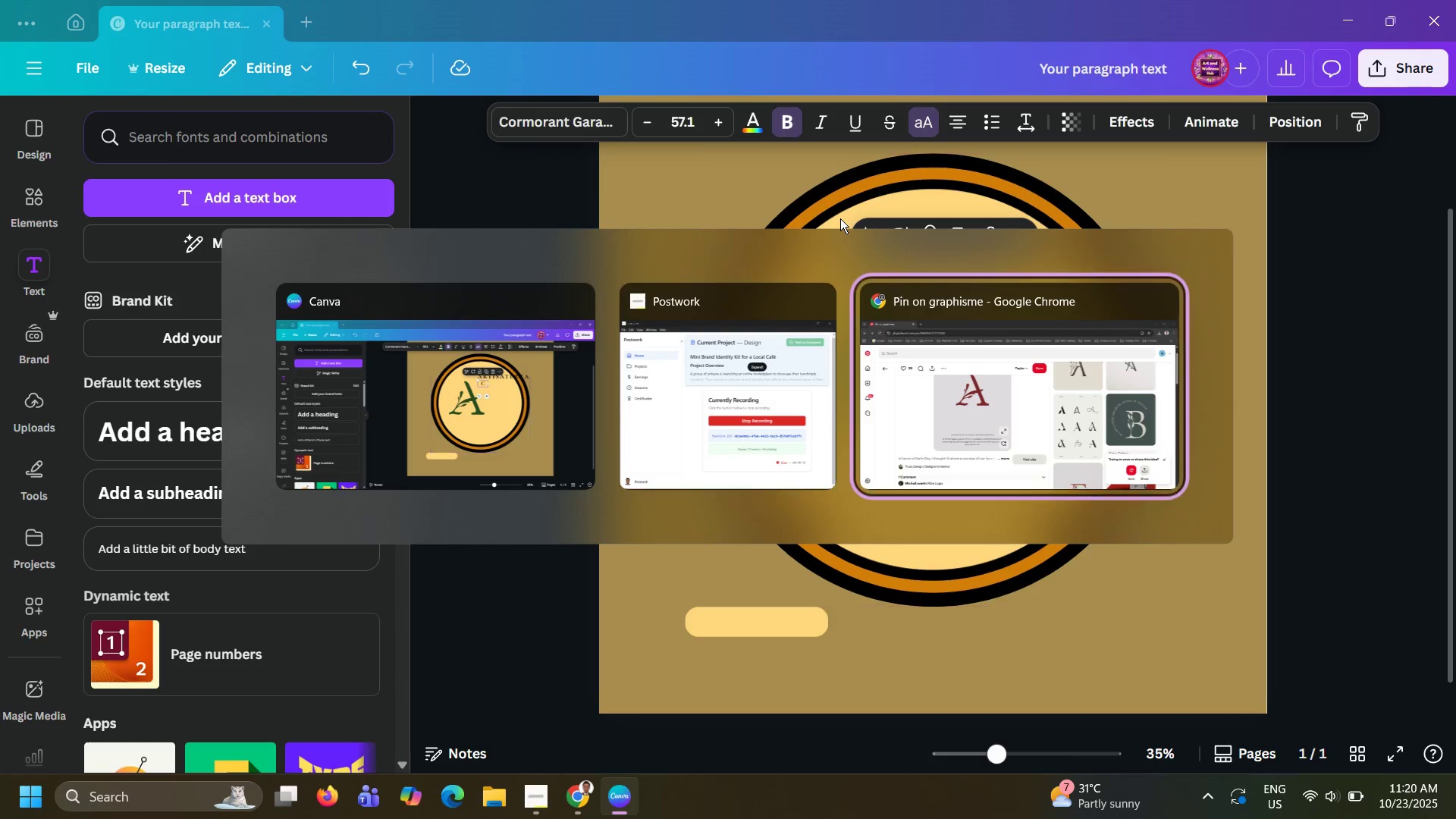 
key(Alt+Tab)
 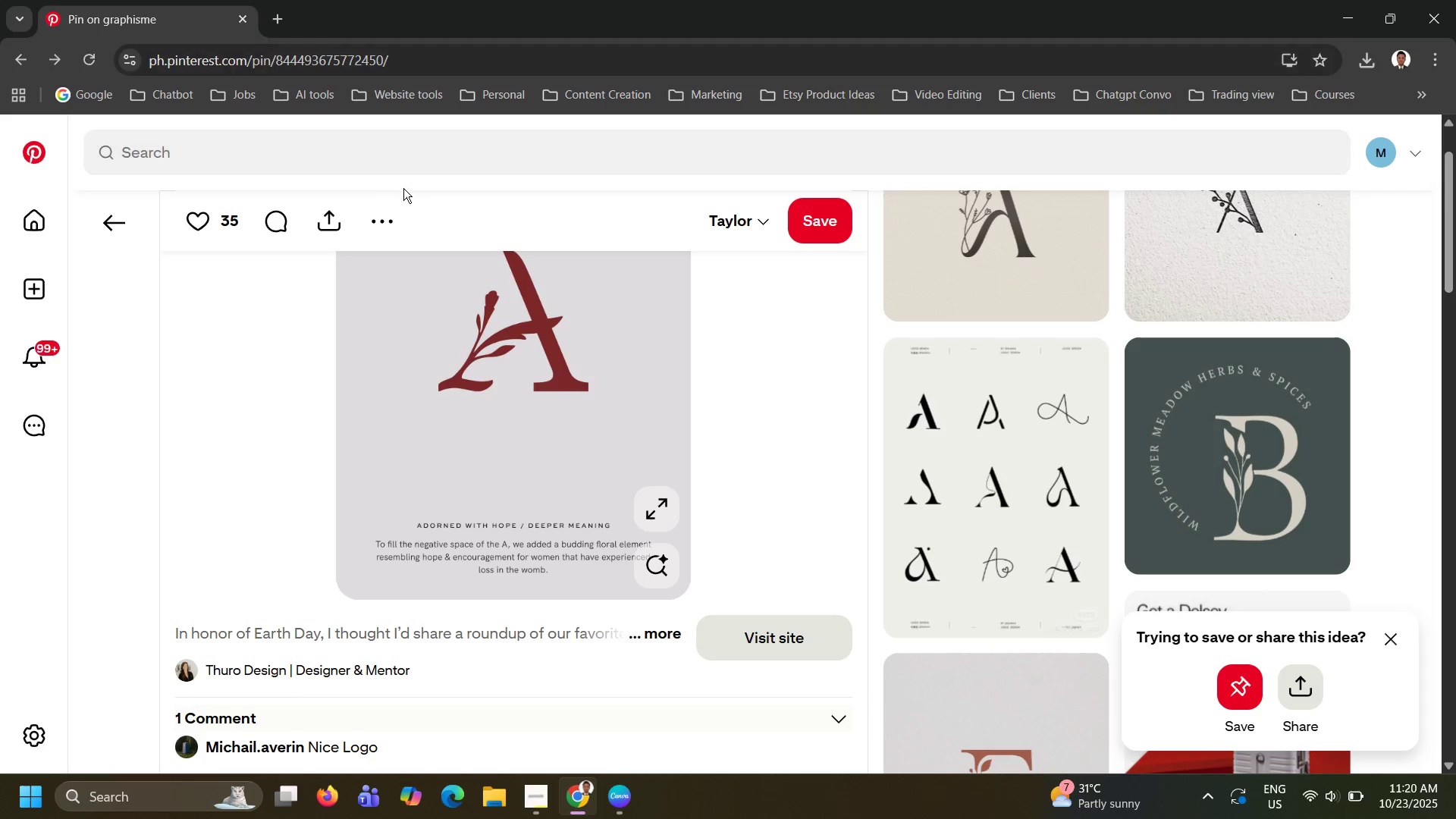 
left_click([343, 153])
 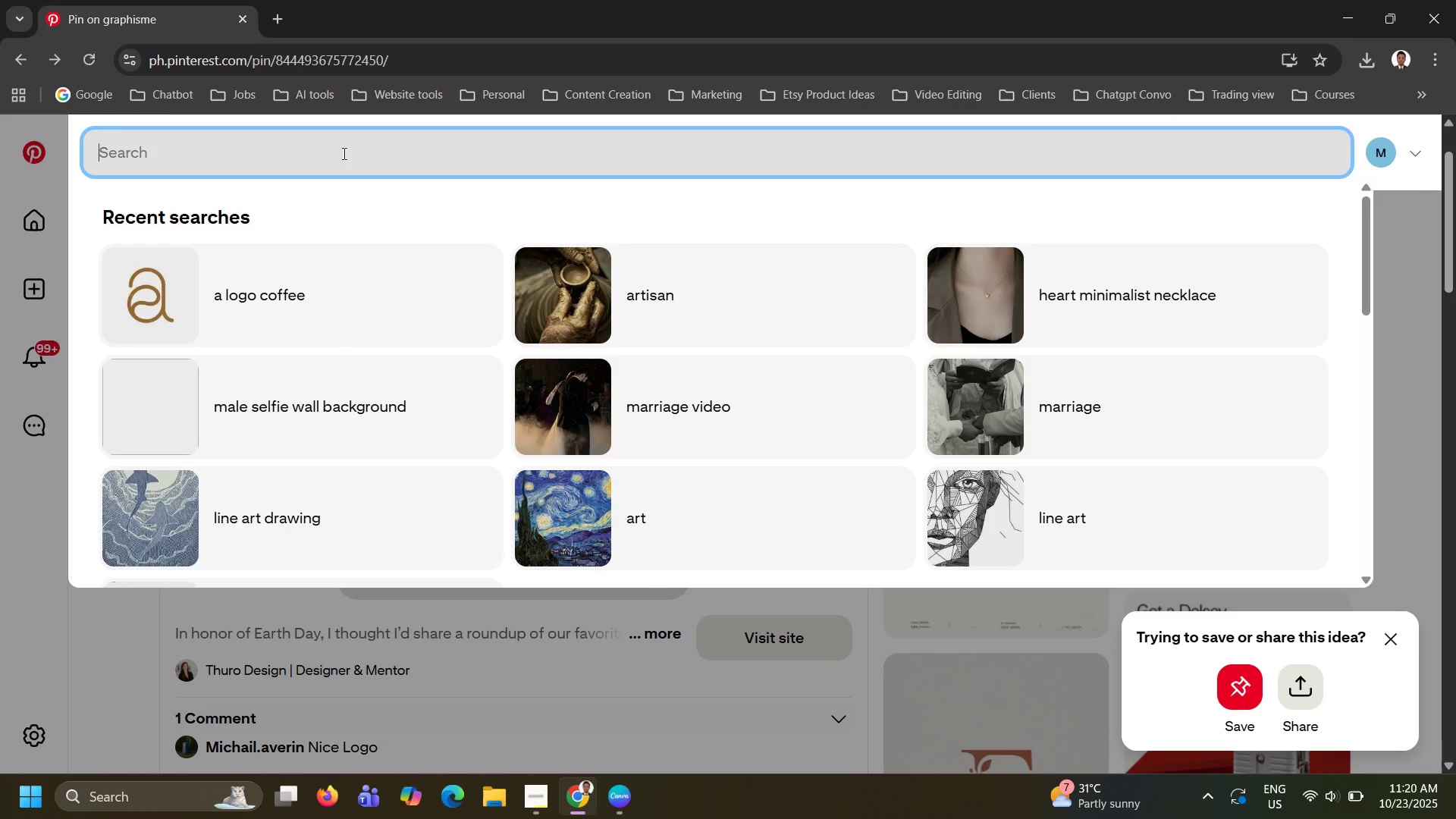 
type(C ARTISXZ)
key(Backspace)
key(Backspace)
type(AN)
 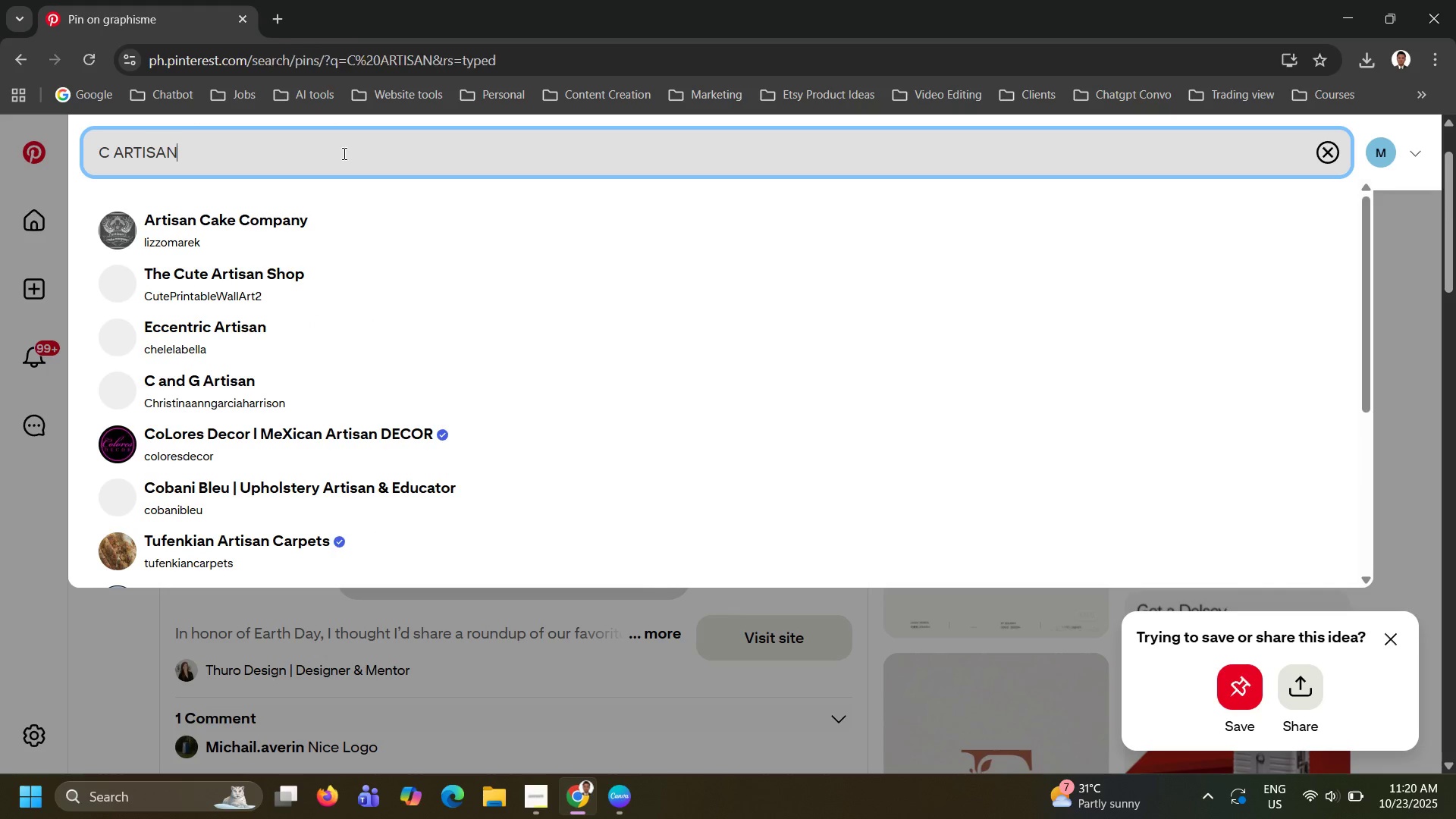 
key(Enter)
 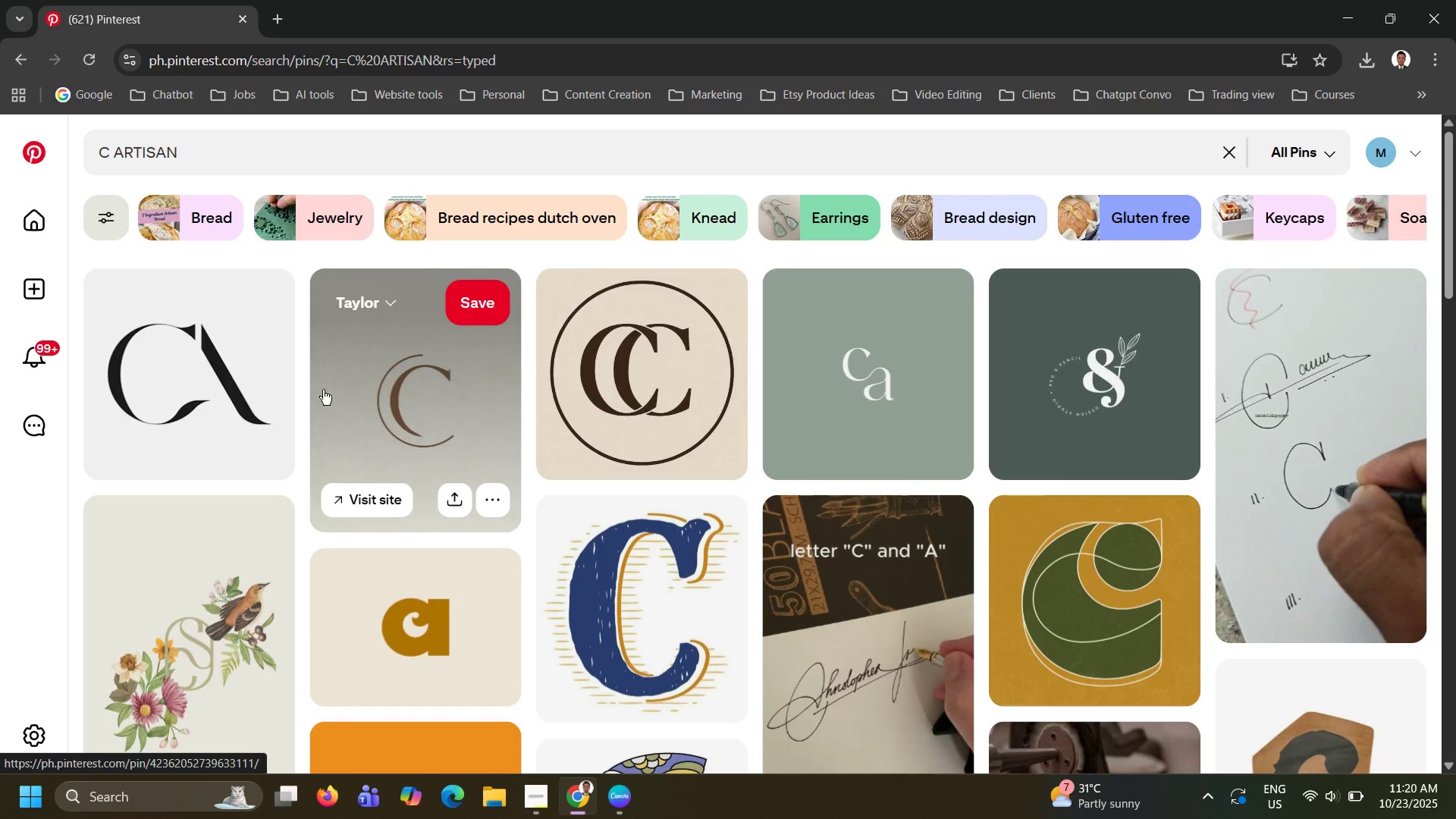 
wait(7.1)
 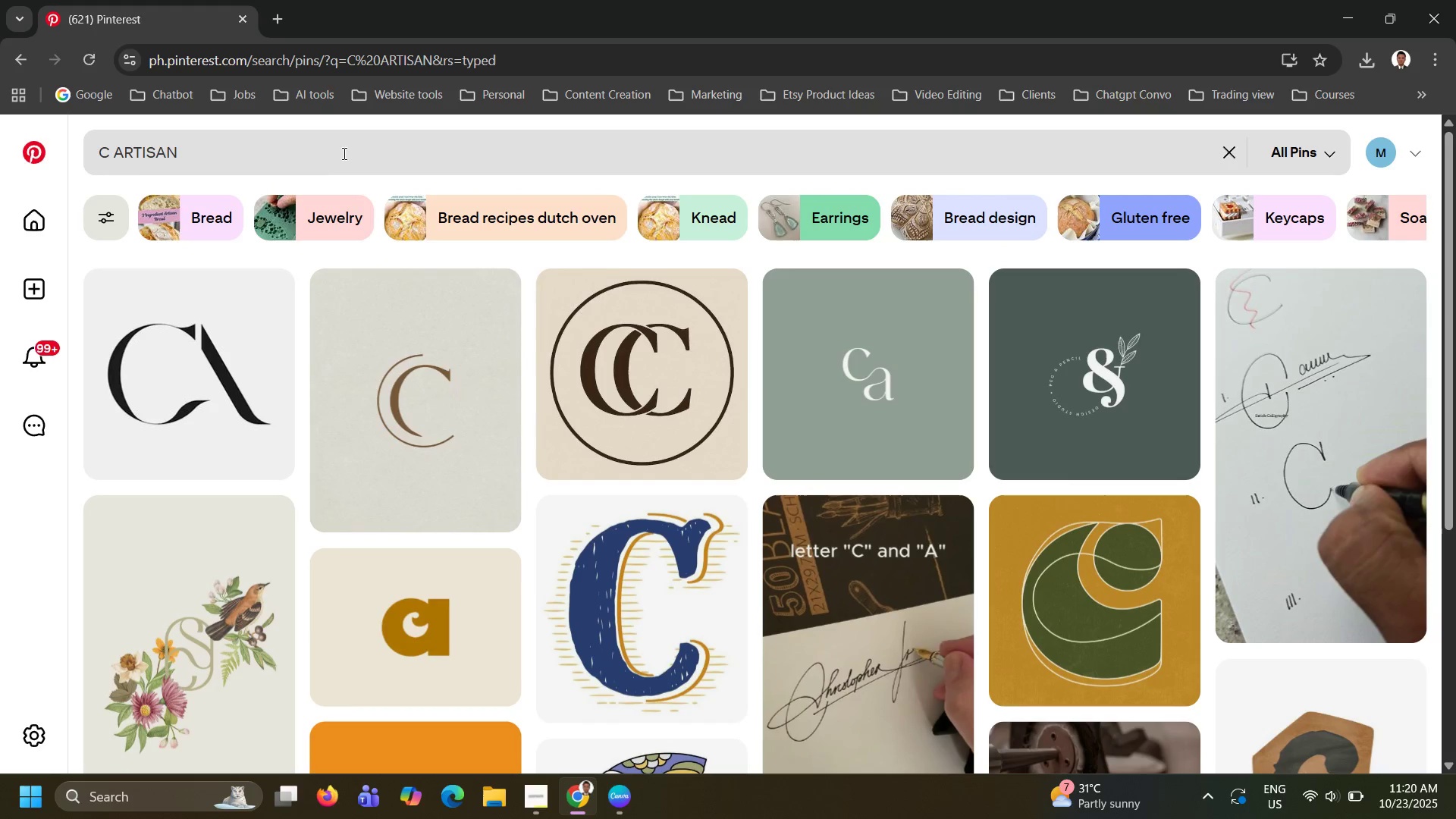 
scroll: coordinate [638, 388], scroll_direction: down, amount: 8.0
 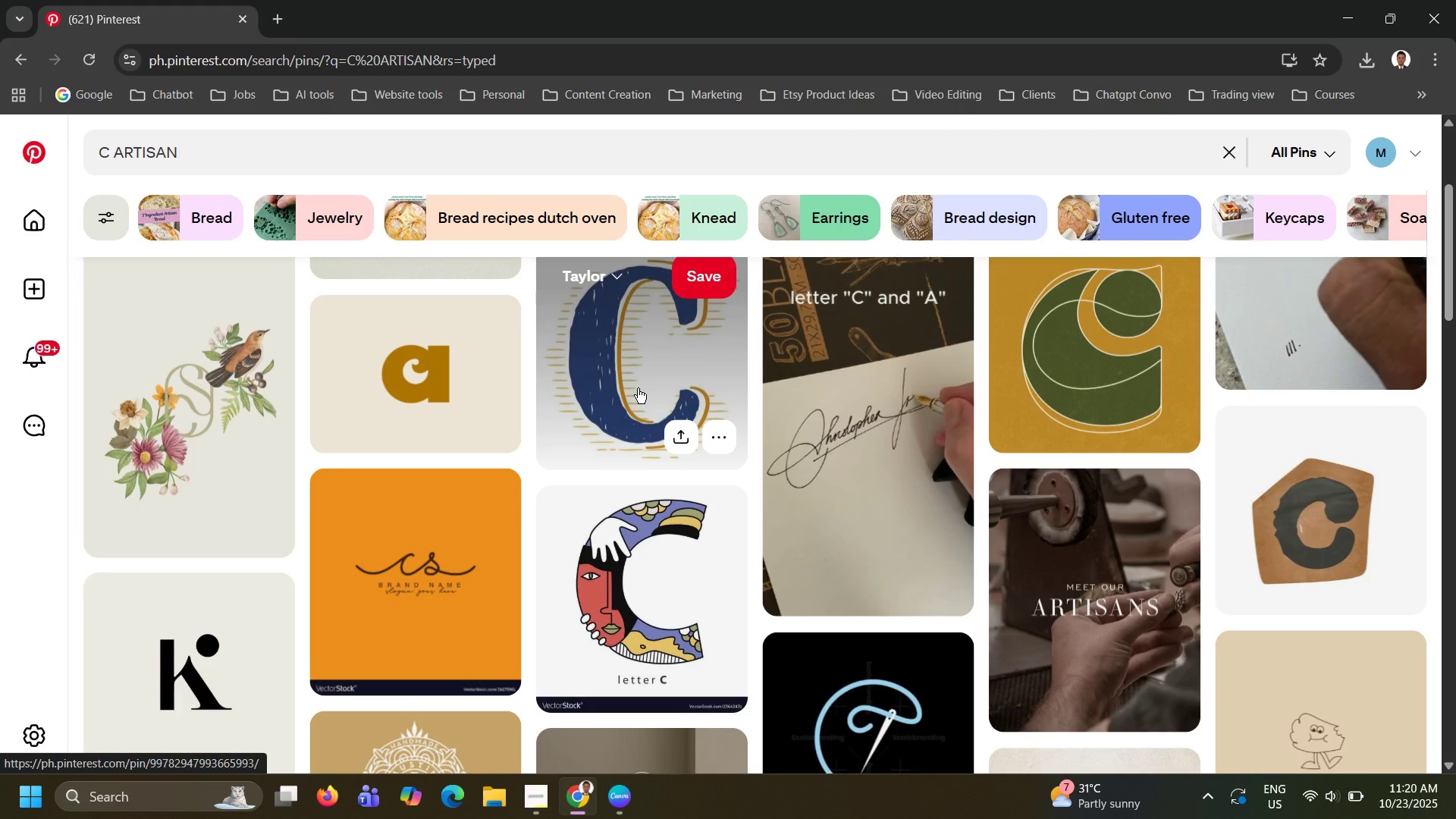 
scroll: coordinate [638, 388], scroll_direction: up, amount: 1.0
 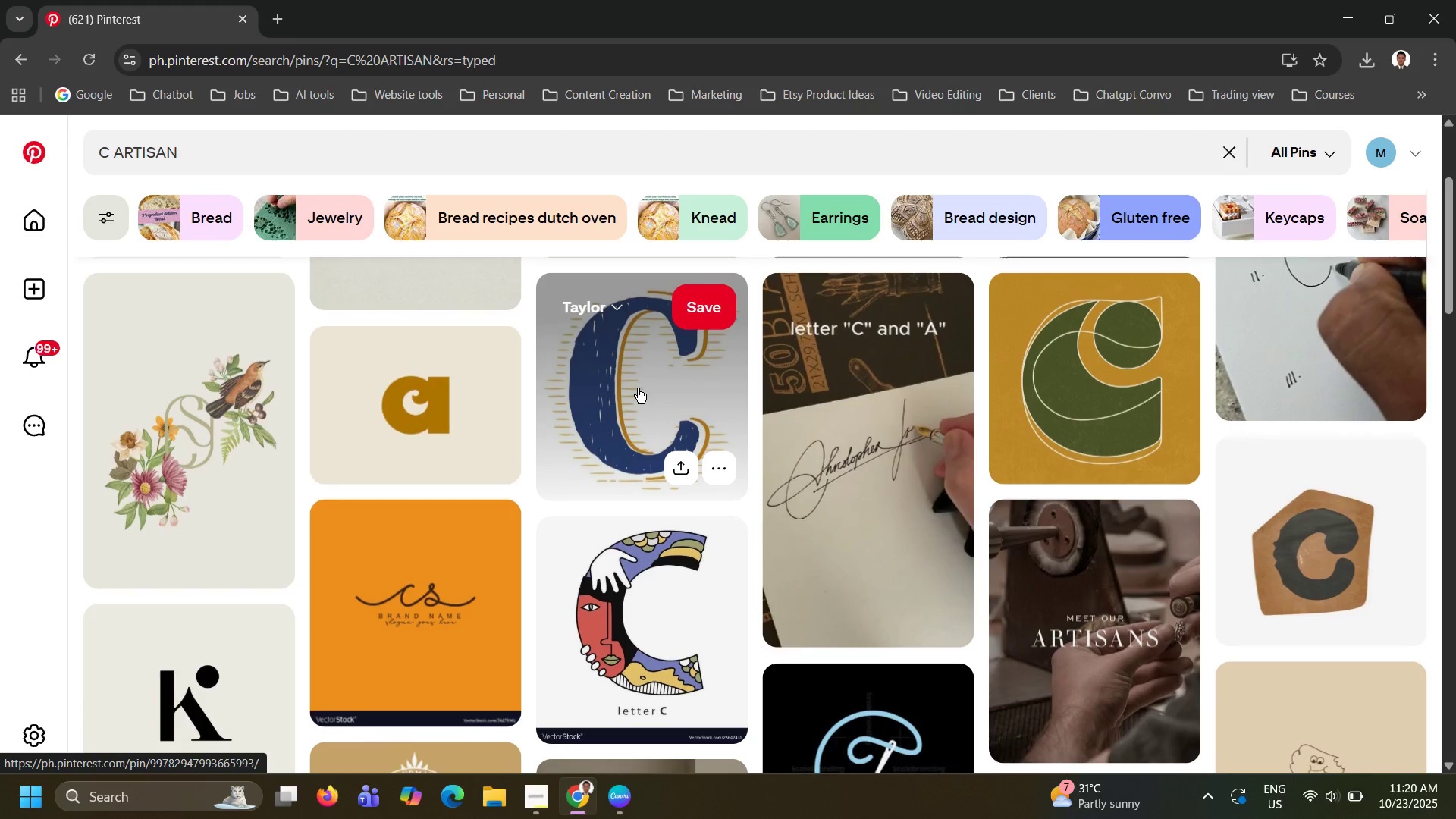 
scroll: coordinate [638, 388], scroll_direction: down, amount: 6.0
 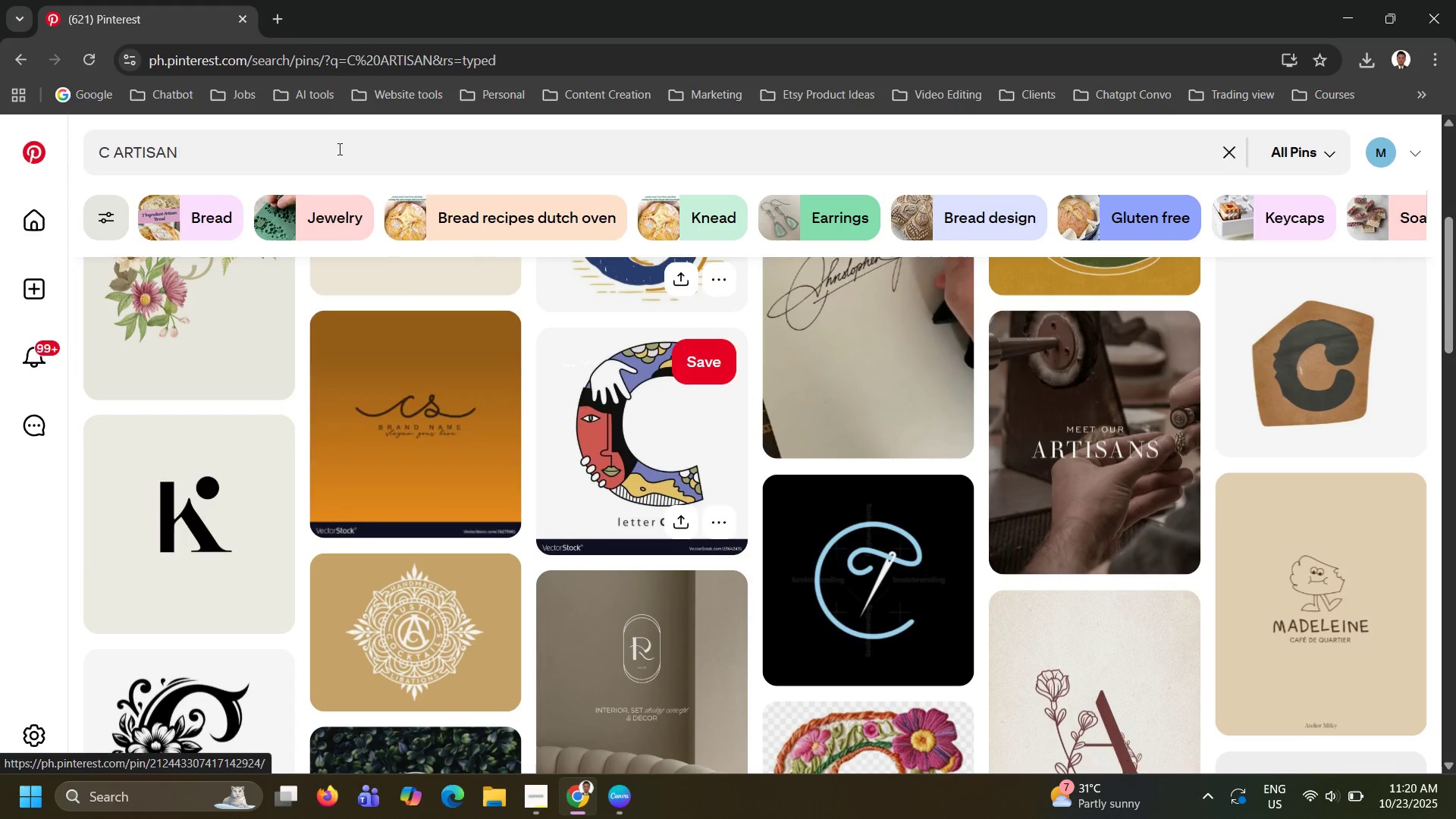 
left_click([338, 149])
 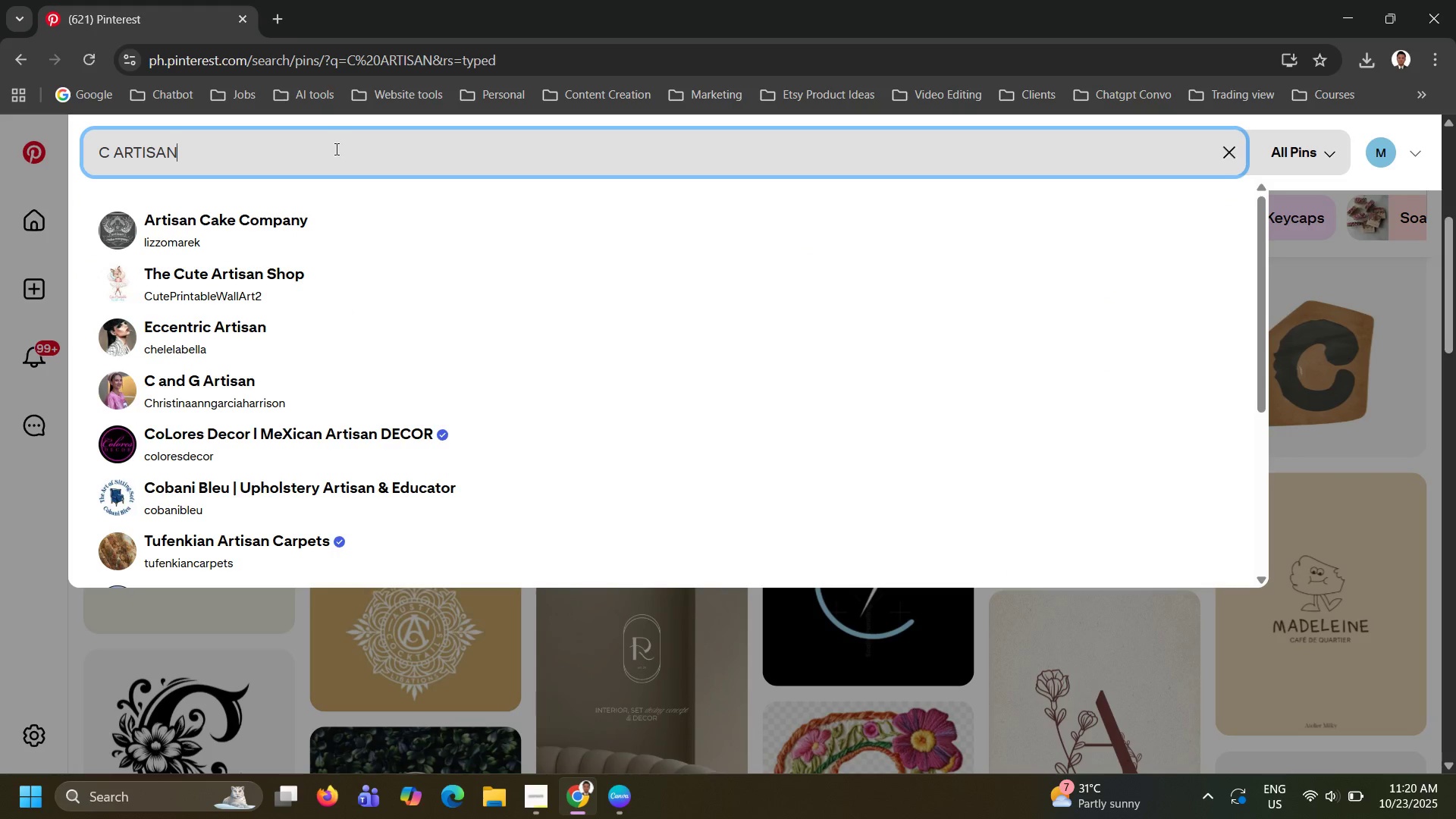 
left_click_drag(start_coordinate=[338, 149], to_coordinate=[106, 167])
 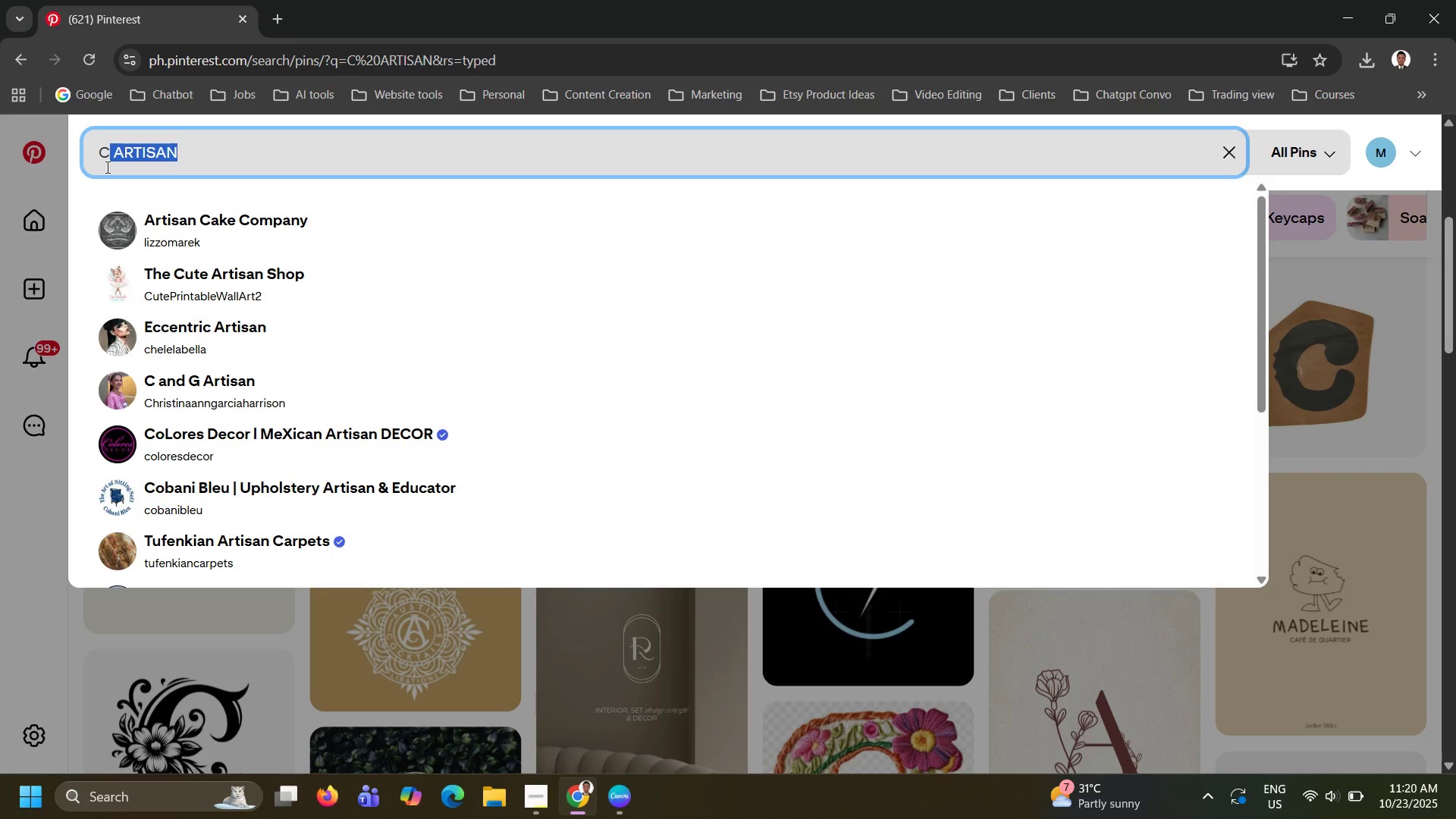 
key(Backspace)
type( COFFEE)
 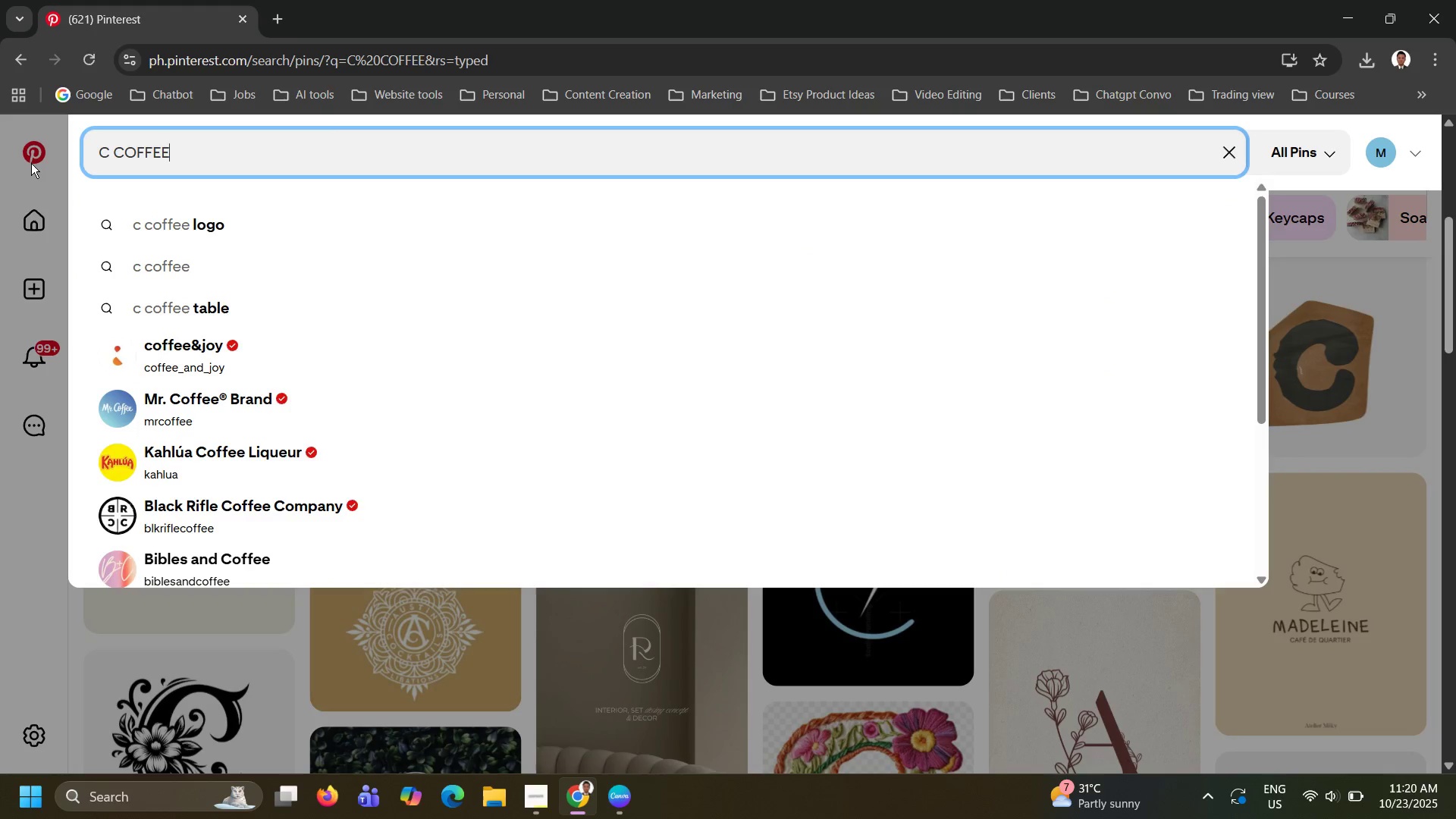 
key(Enter)
 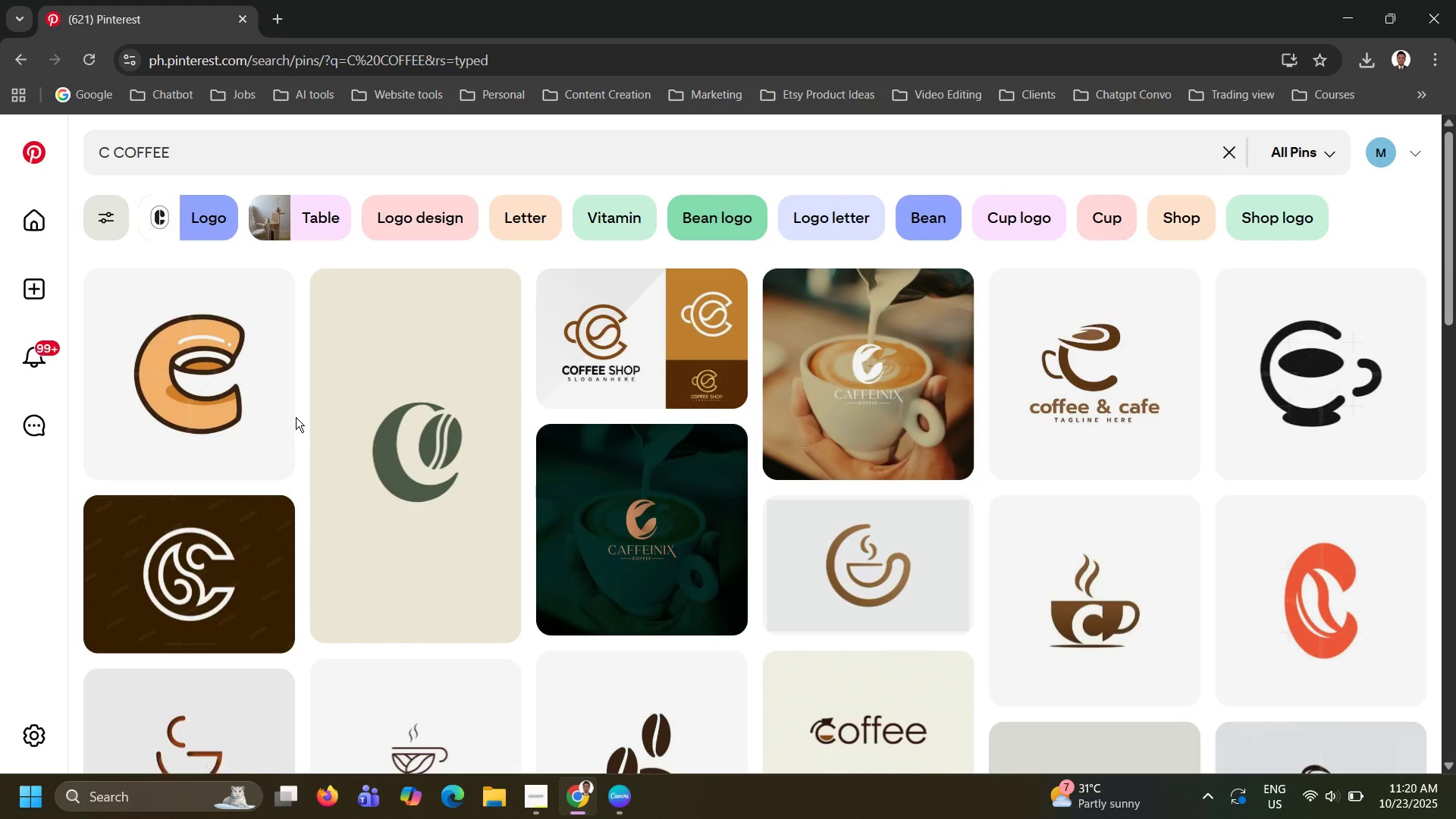 
wait(6.17)
 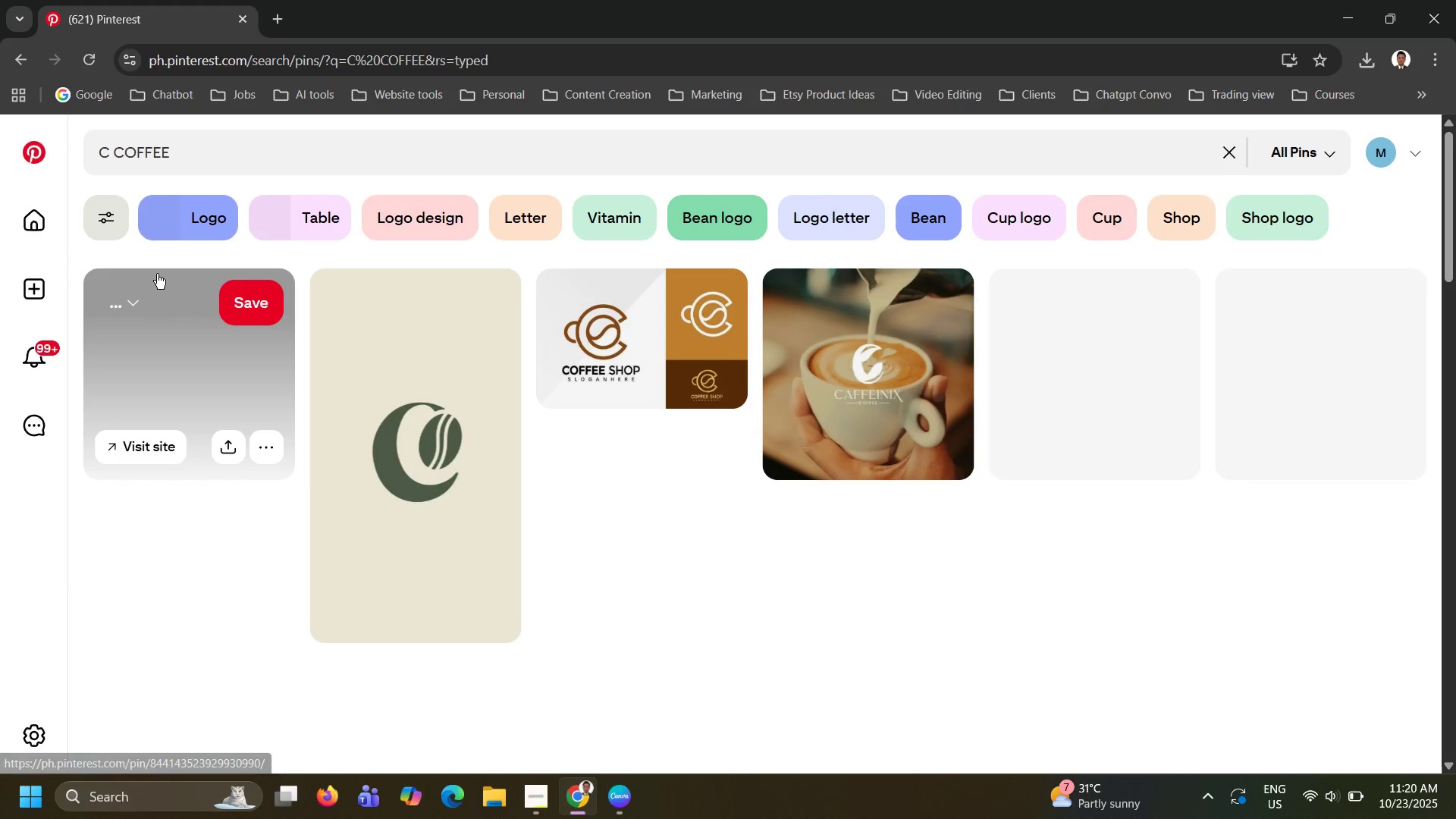 
scroll: coordinate [296, 417], scroll_direction: down, amount: 10.0
 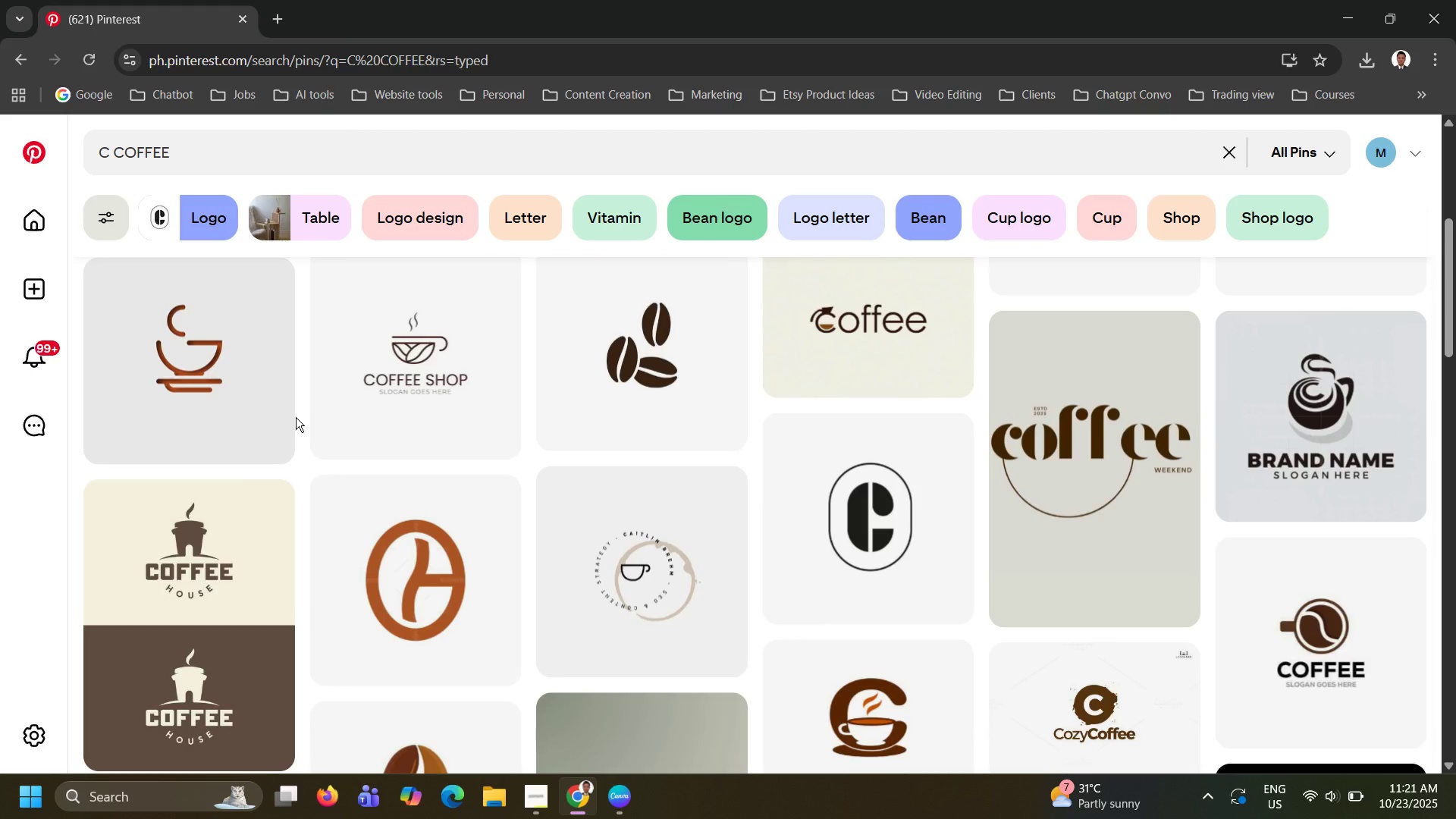 
scroll: coordinate [296, 417], scroll_direction: up, amount: 3.0
 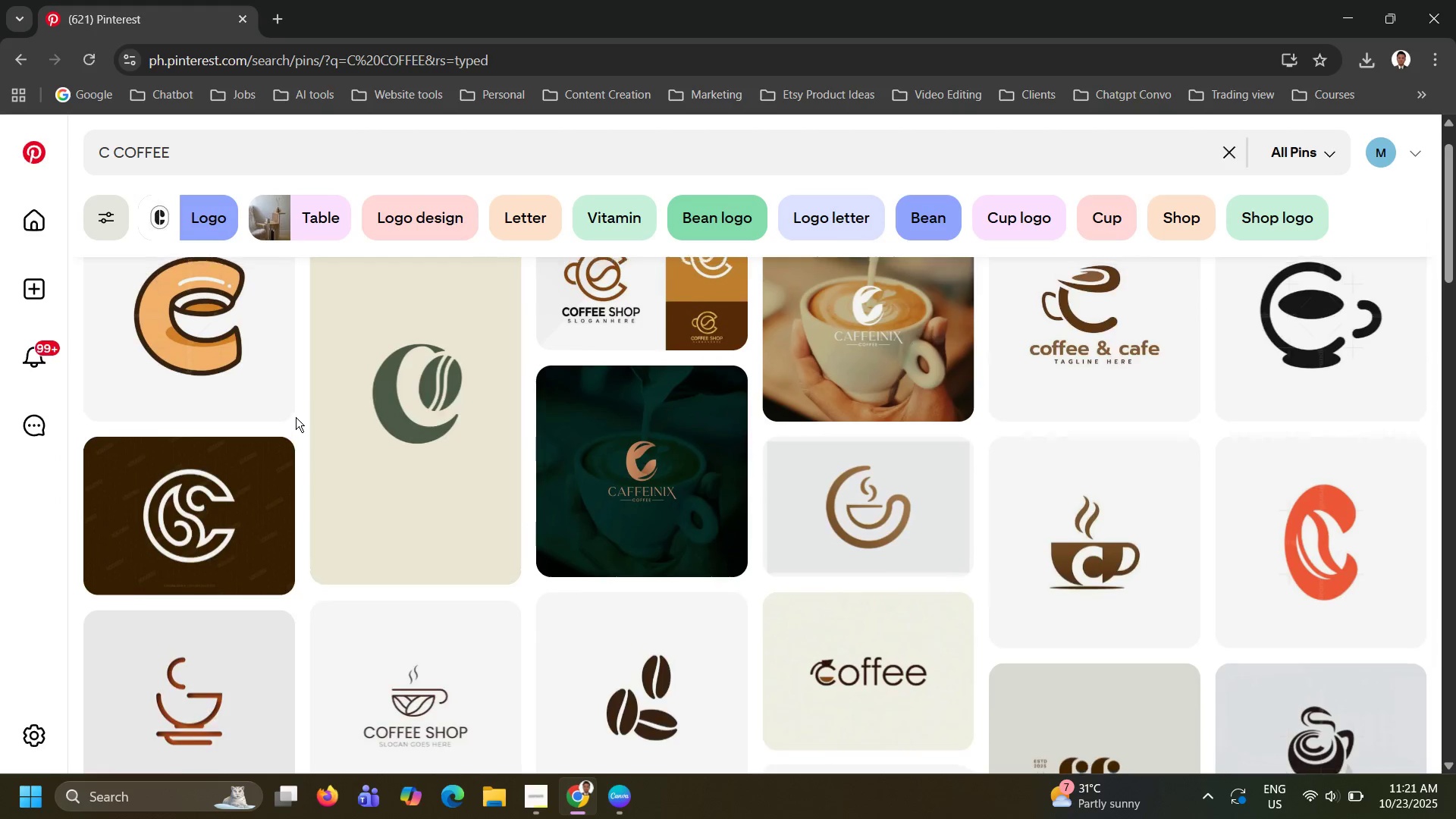 
left_click([432, 416])
 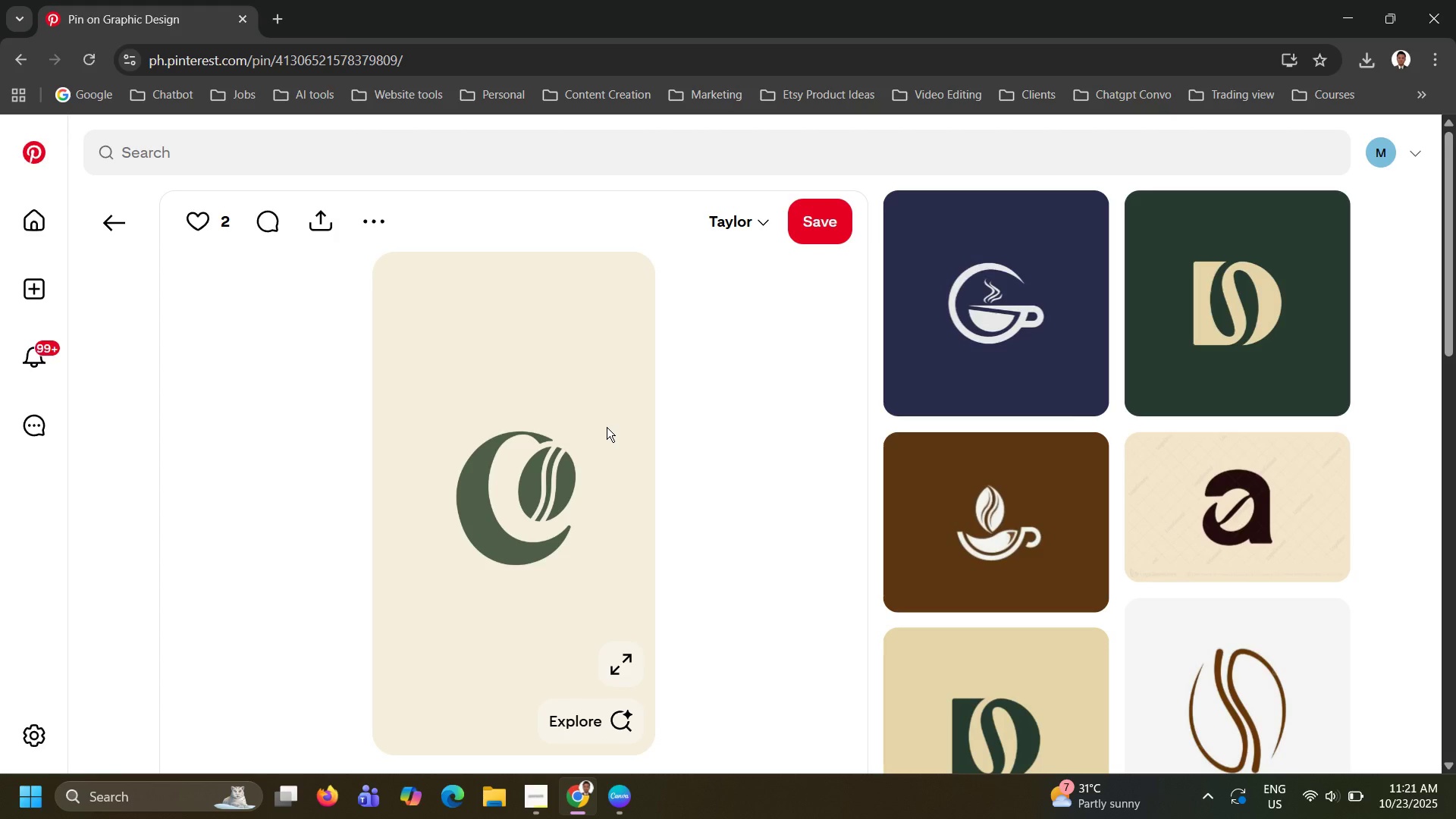 
scroll: coordinate [607, 427], scroll_direction: down, amount: 9.0
 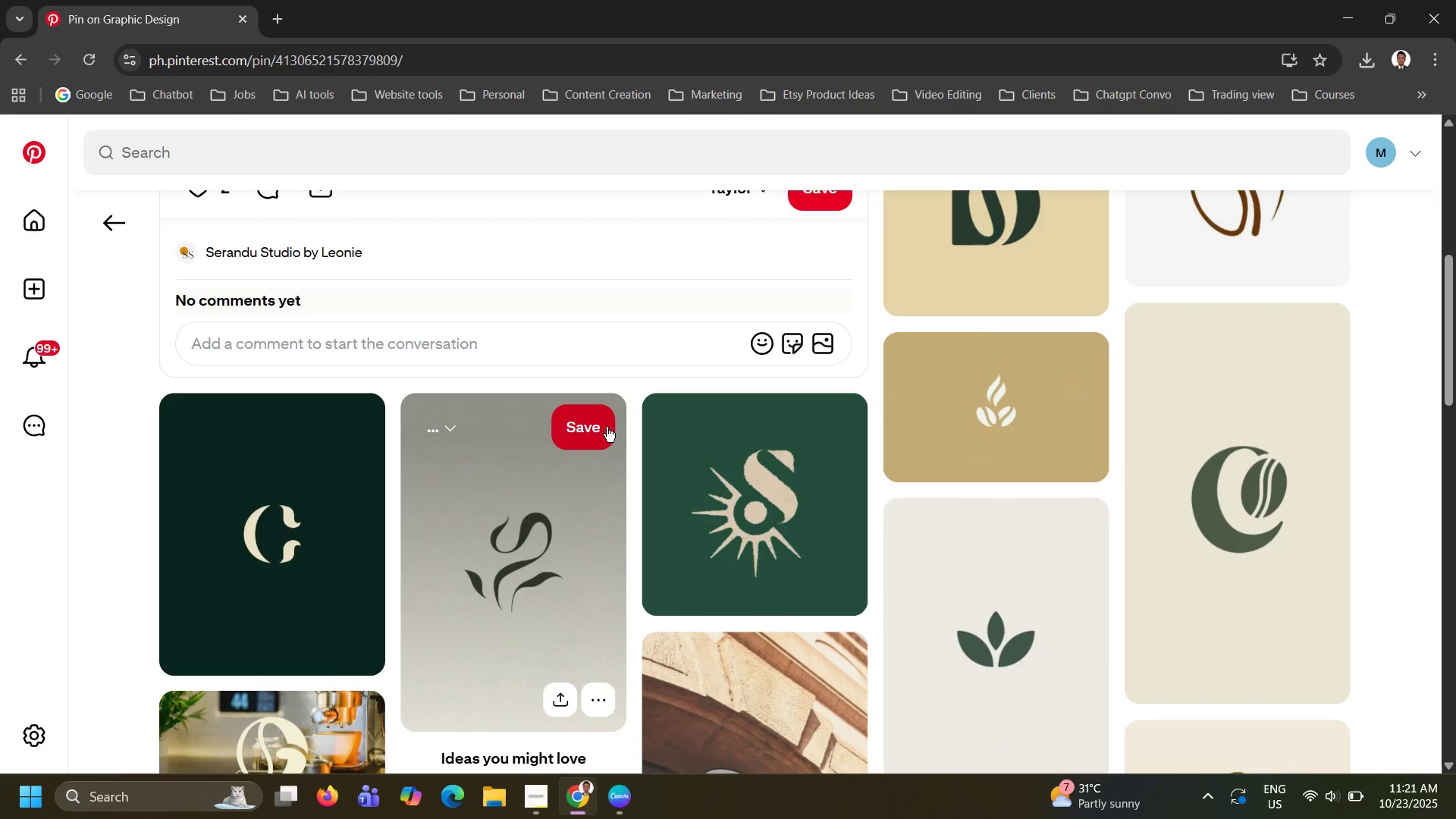 
scroll: coordinate [607, 428], scroll_direction: up, amount: 15.0
 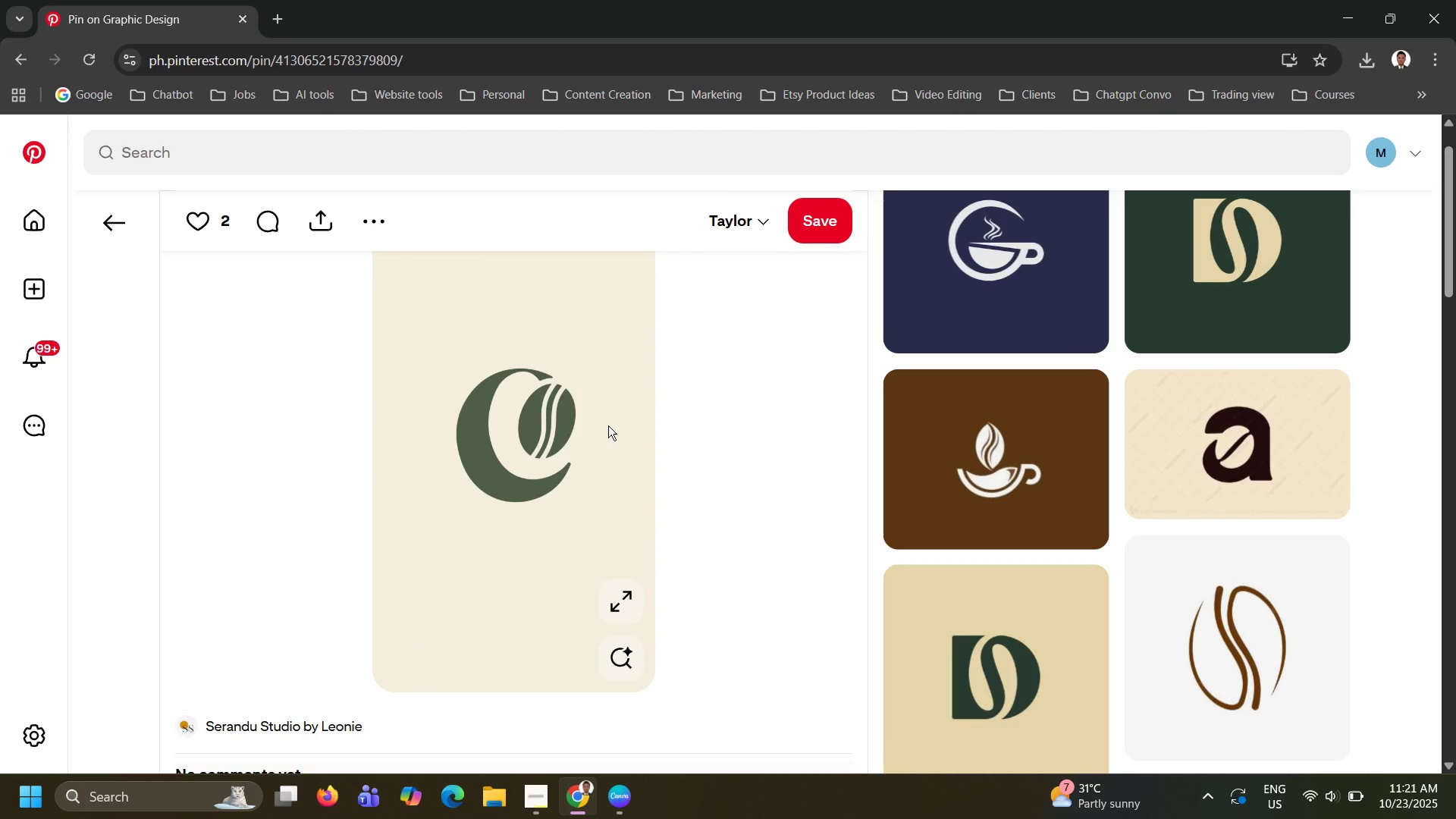 
key(Alt+AltLeft)
 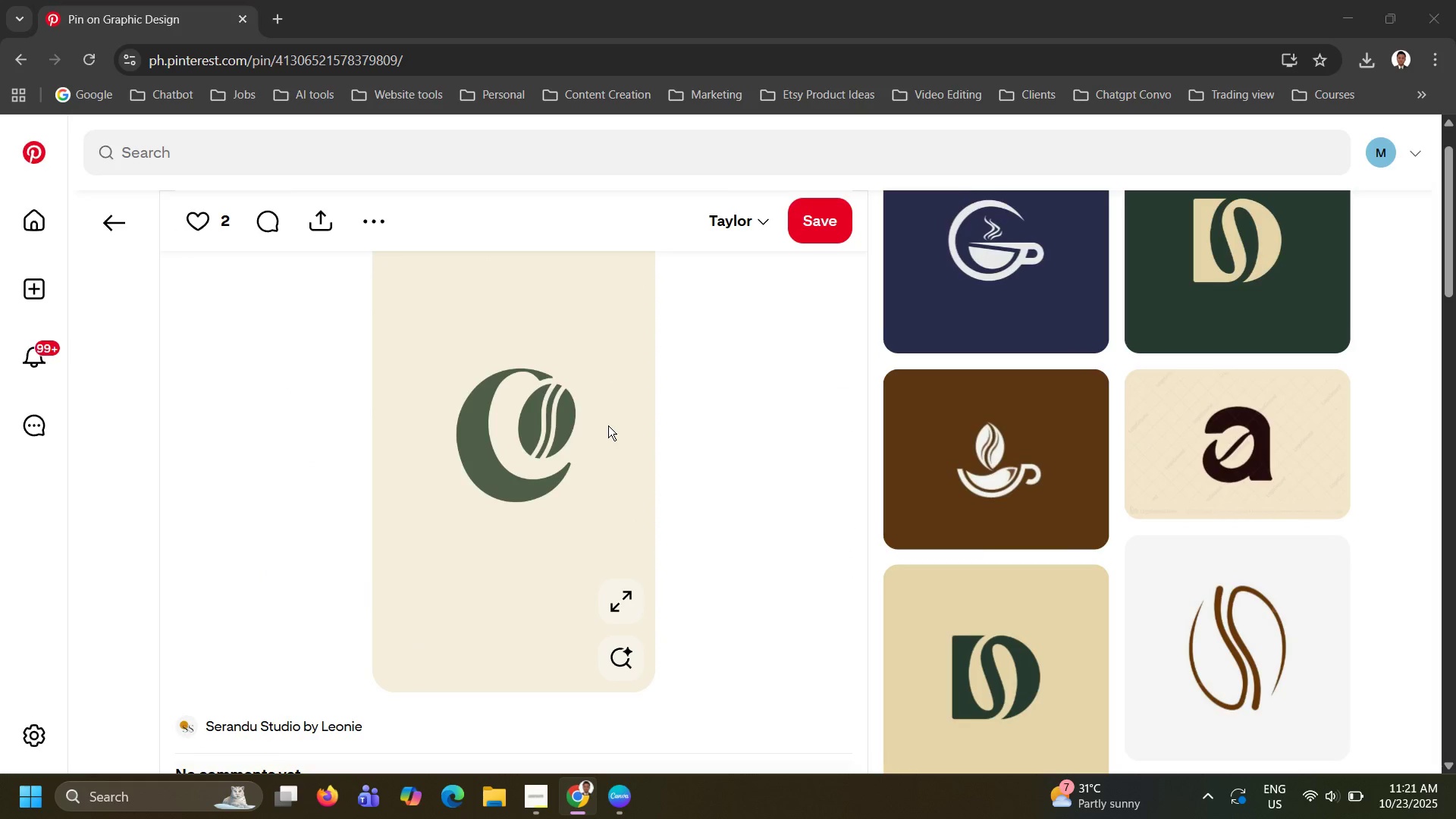 
key(Alt+Tab)
 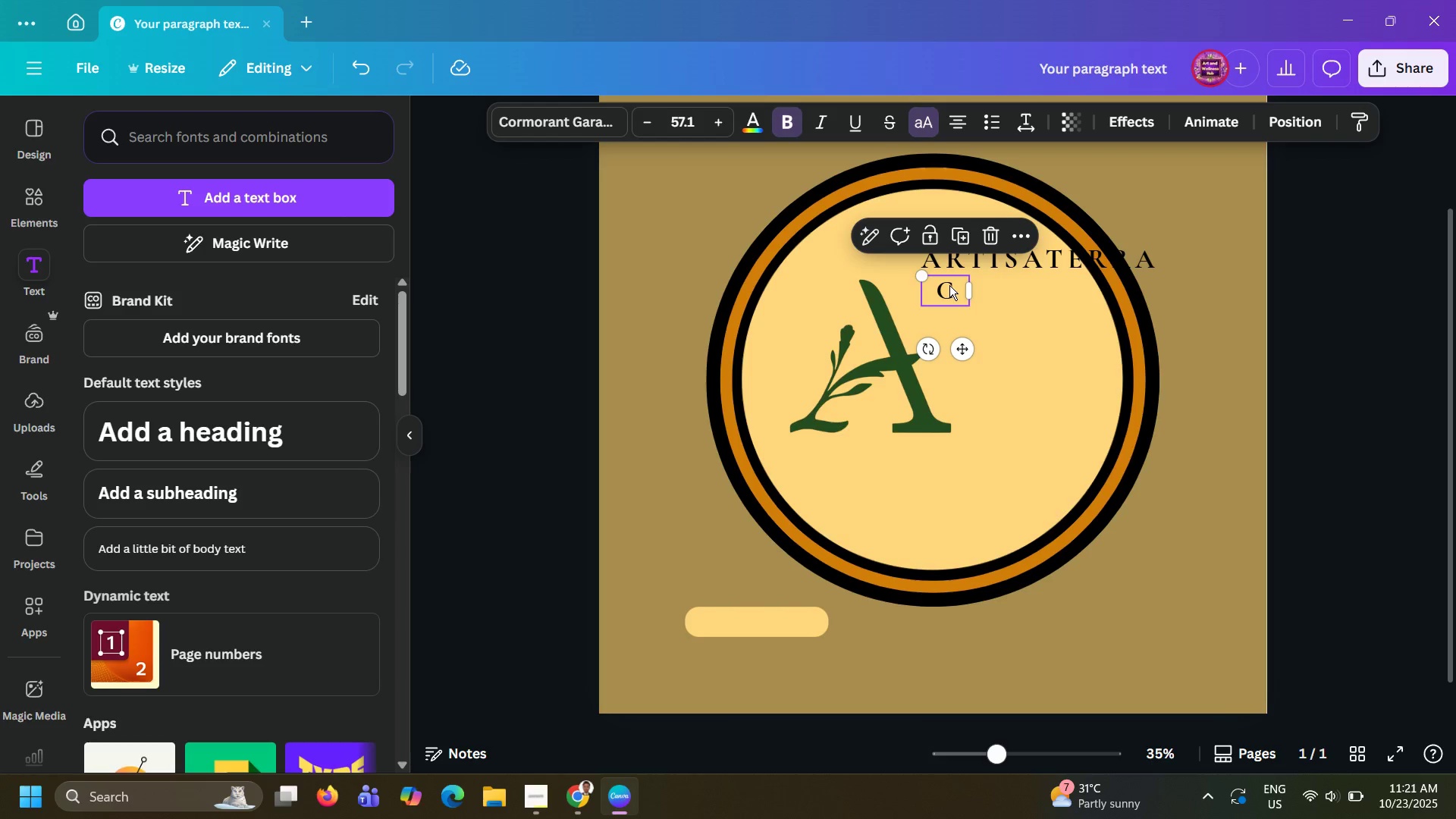 
key(Alt+AltLeft)
 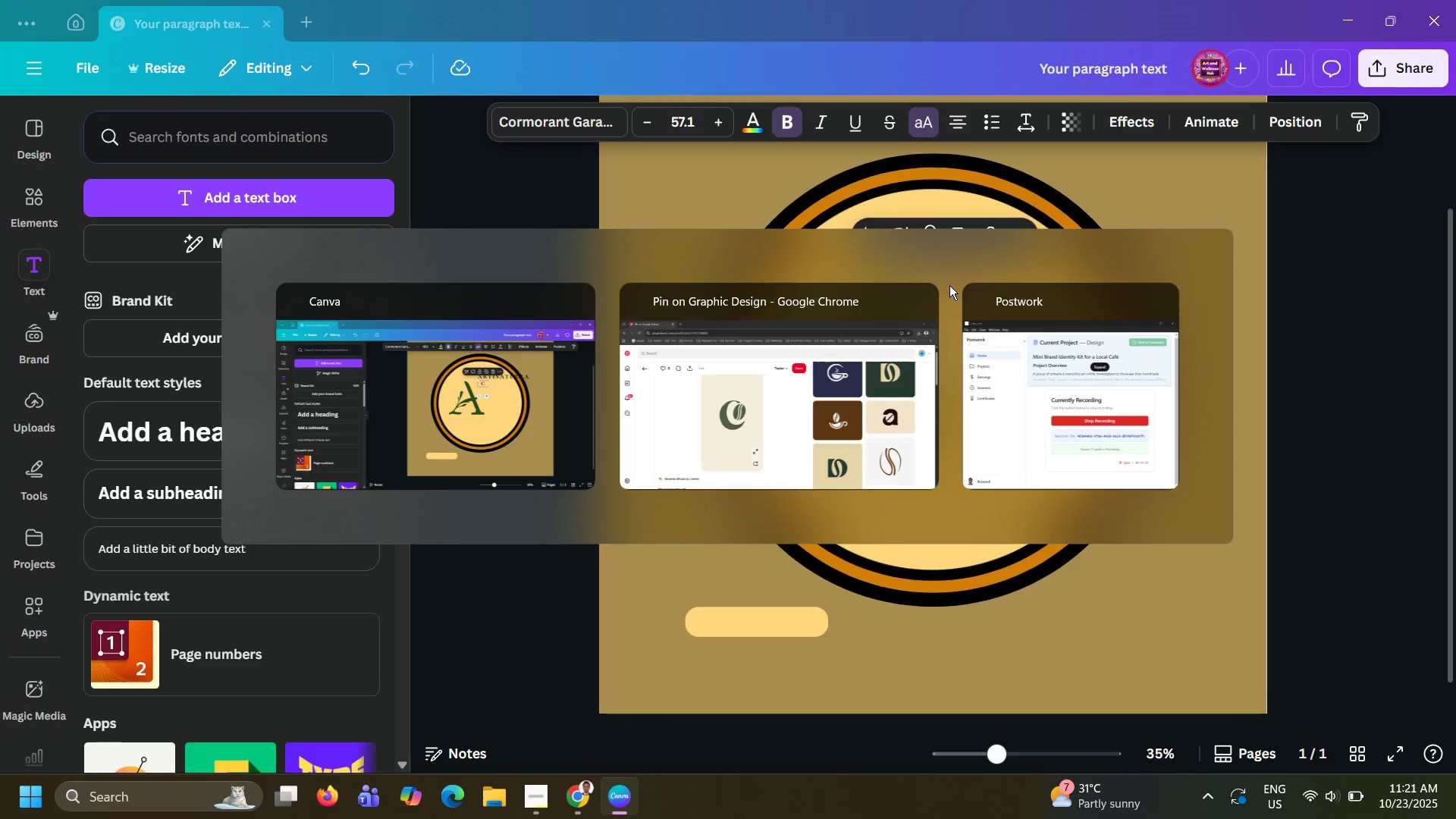 
key(Alt+Tab)
 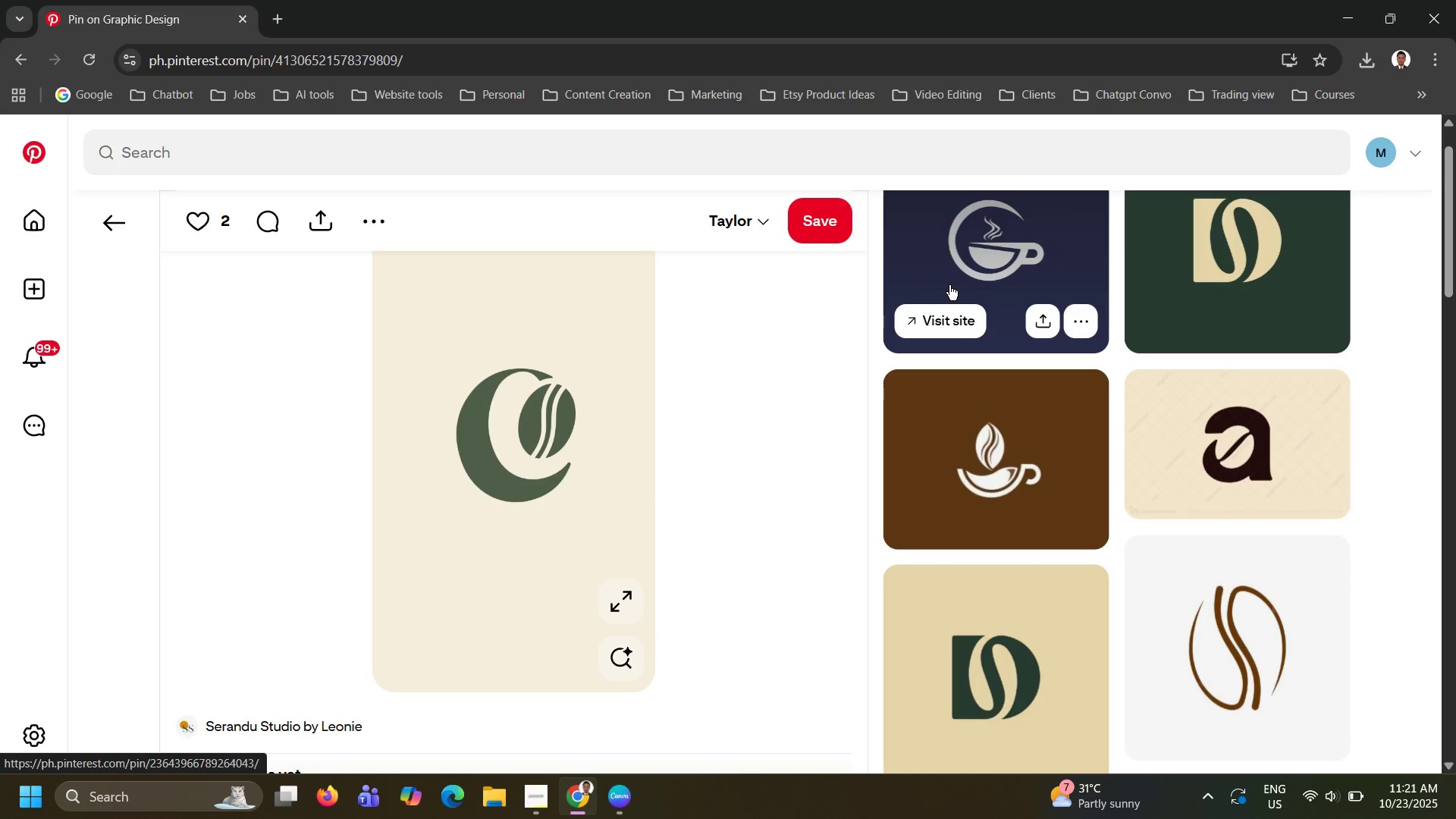 
key(Alt+AltLeft)
 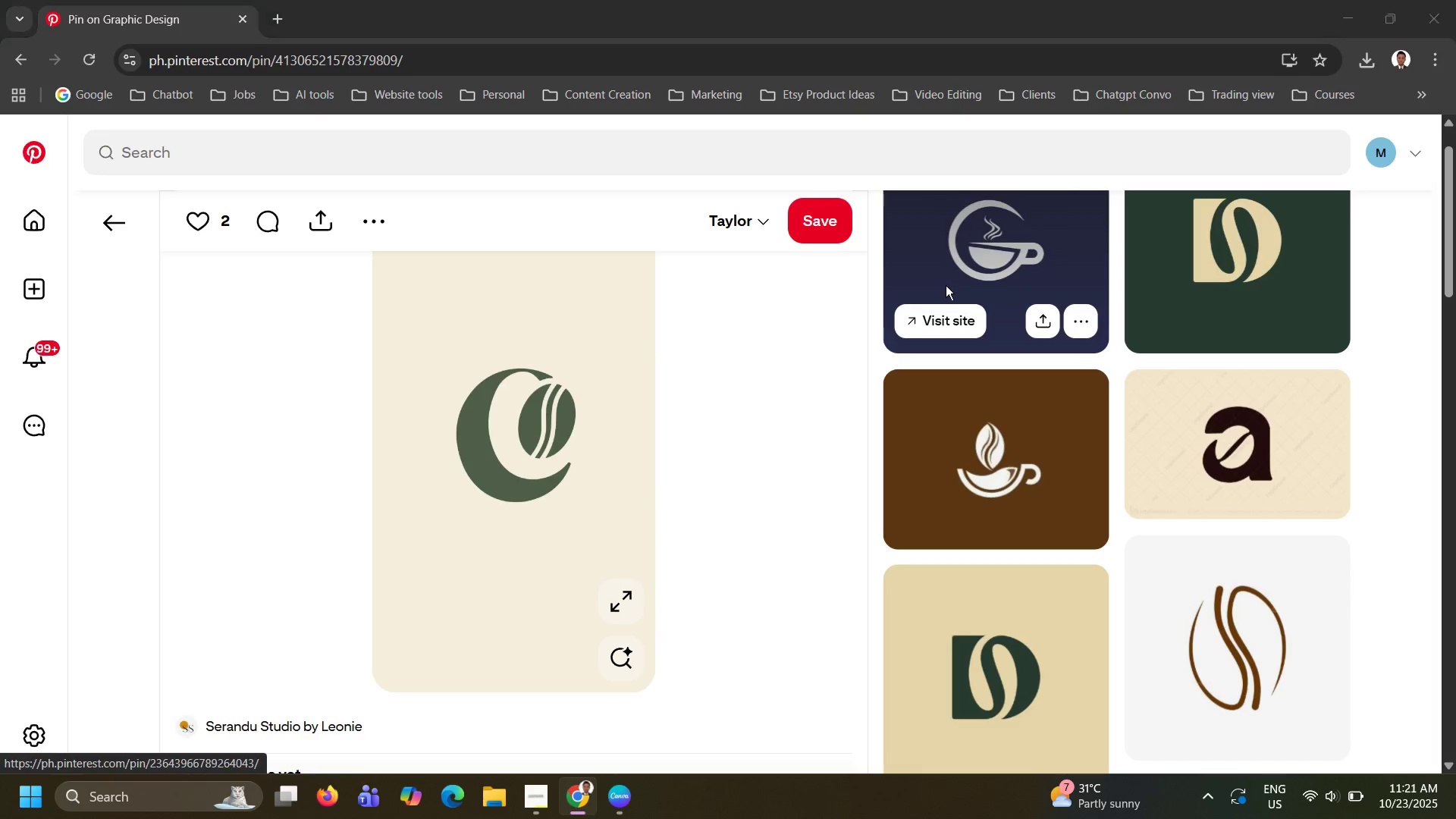 
key(Alt+Tab)
 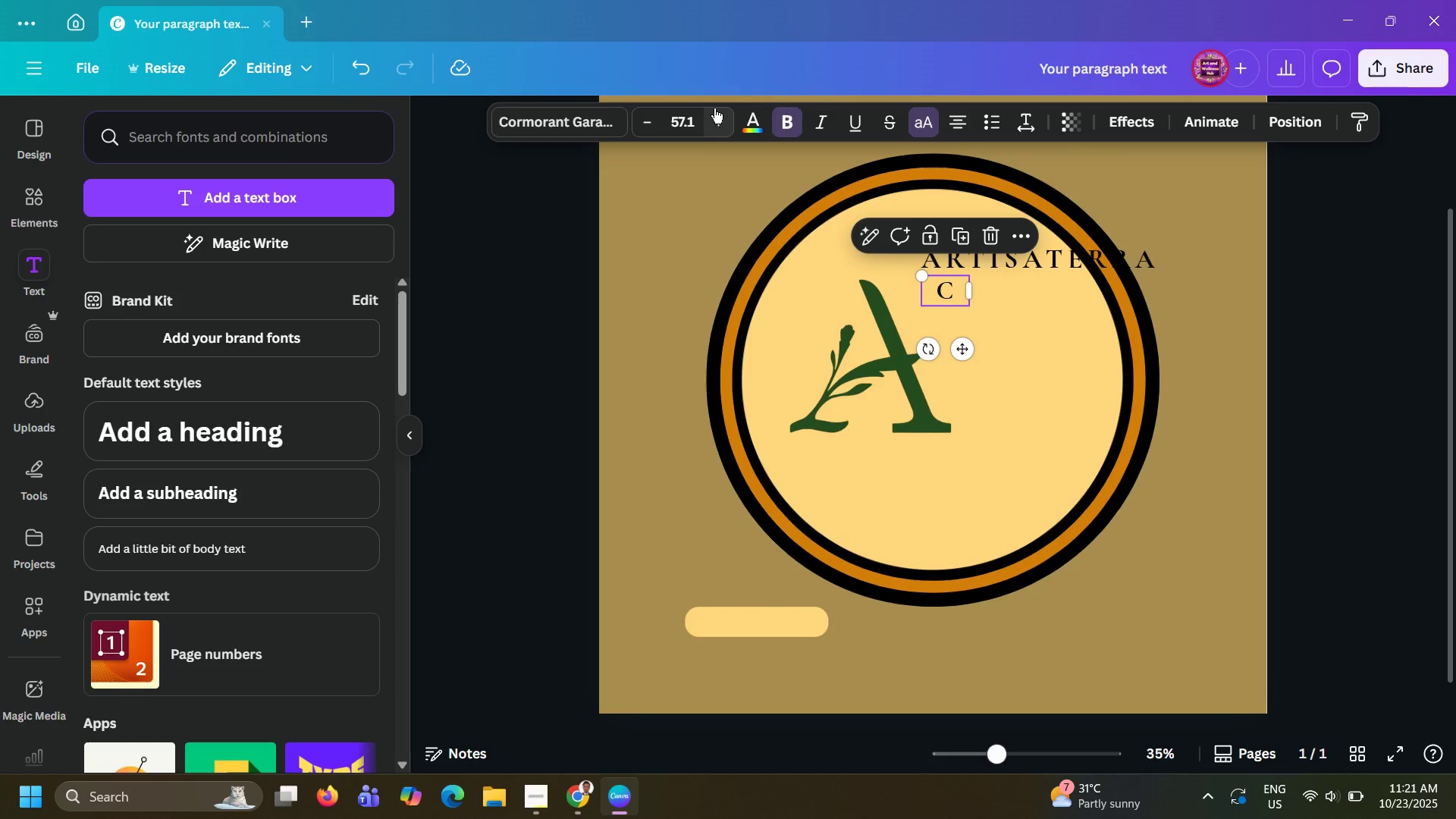 
left_click([670, 113])
 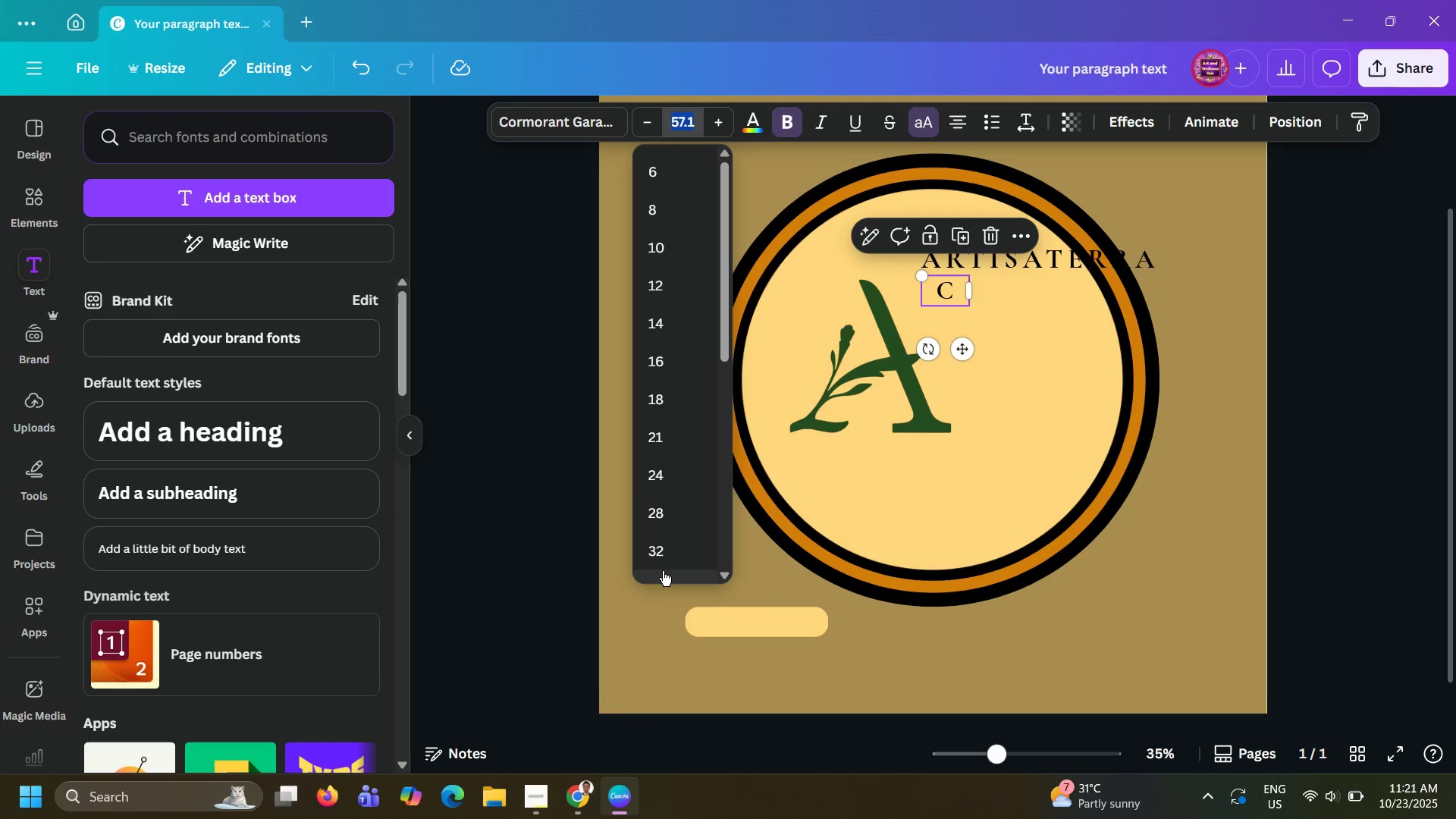 
scroll: coordinate [675, 568], scroll_direction: down, amount: 8.0
 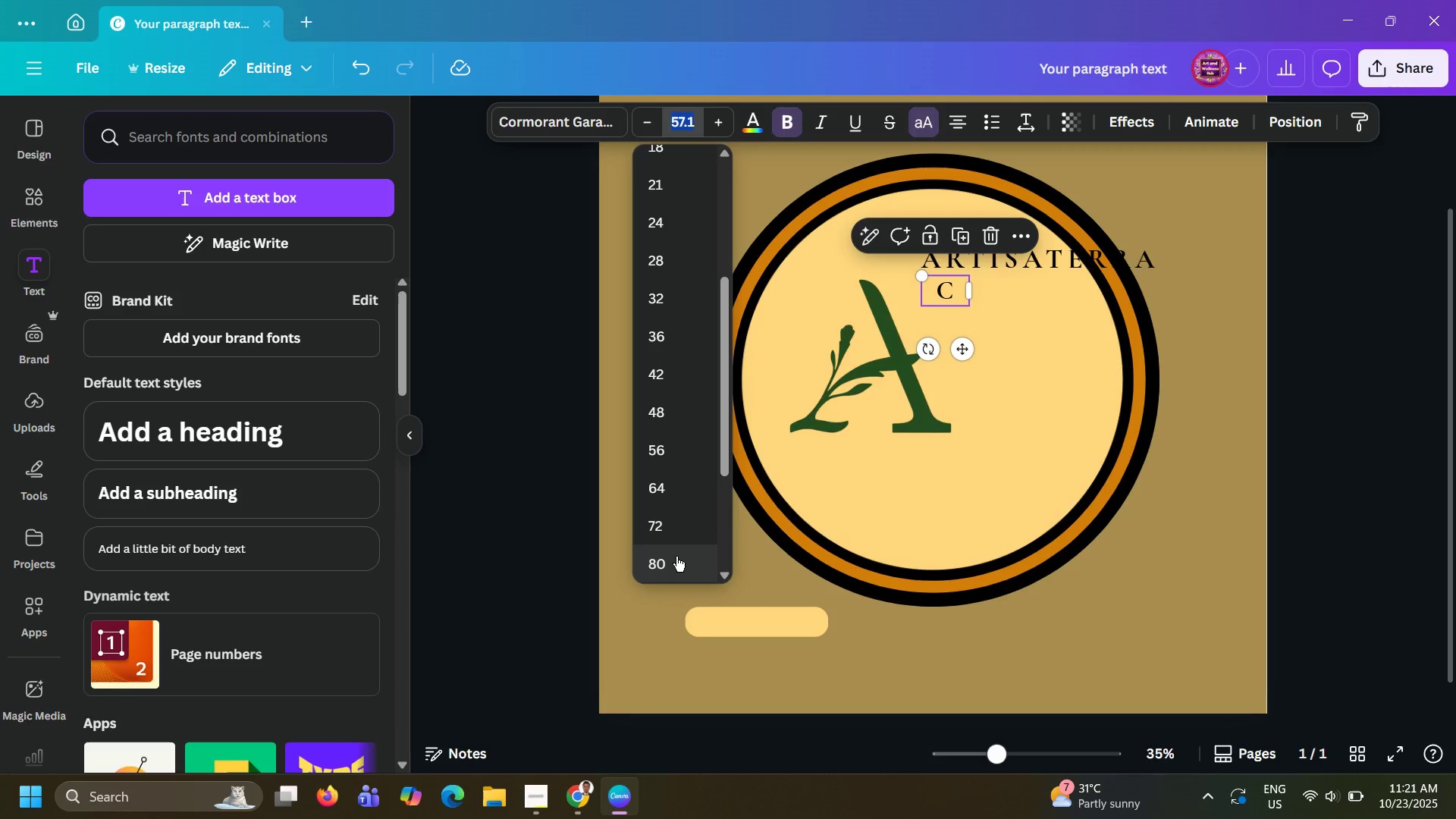 
left_click([676, 557])
 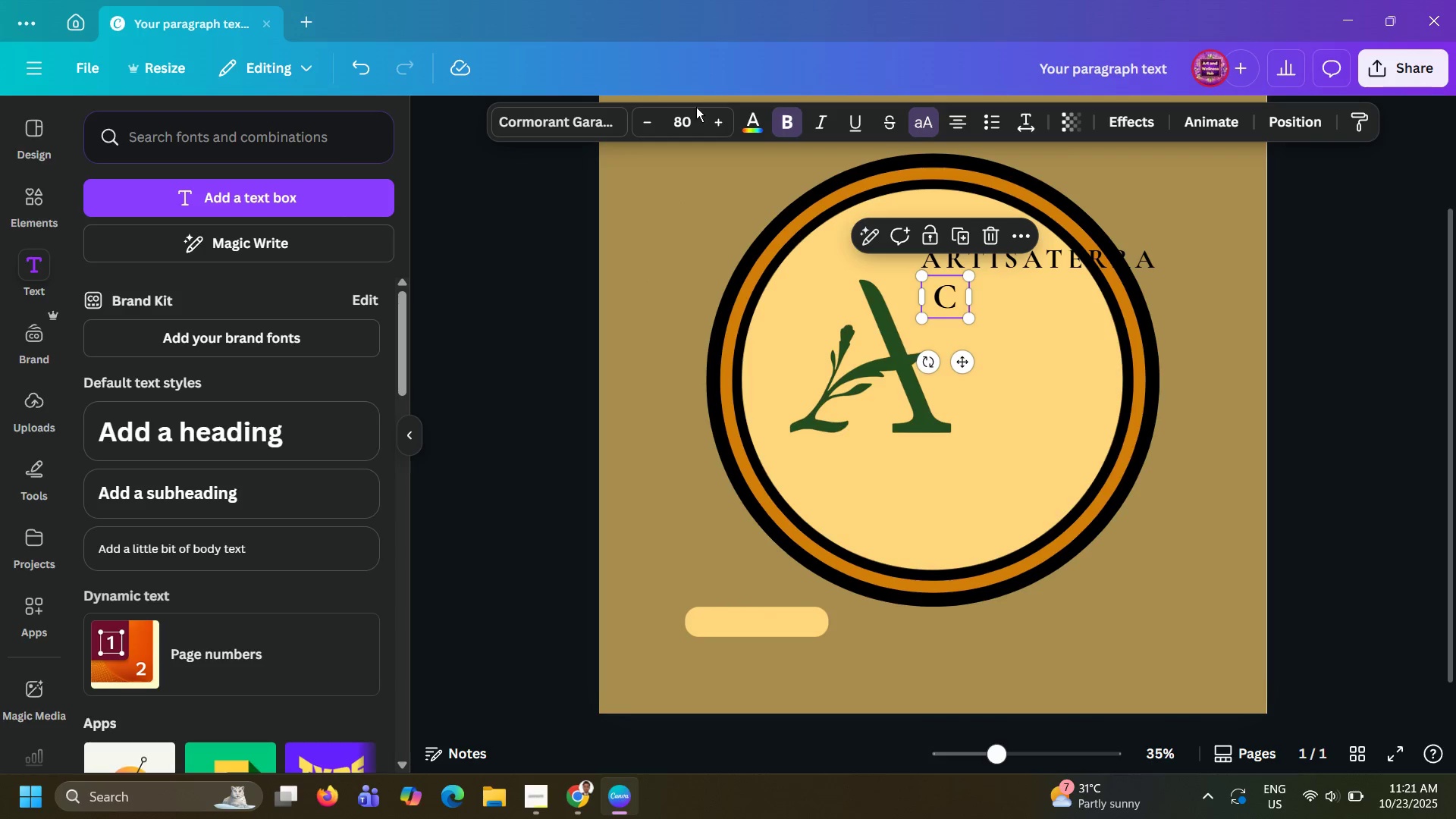 
left_click([691, 112])
 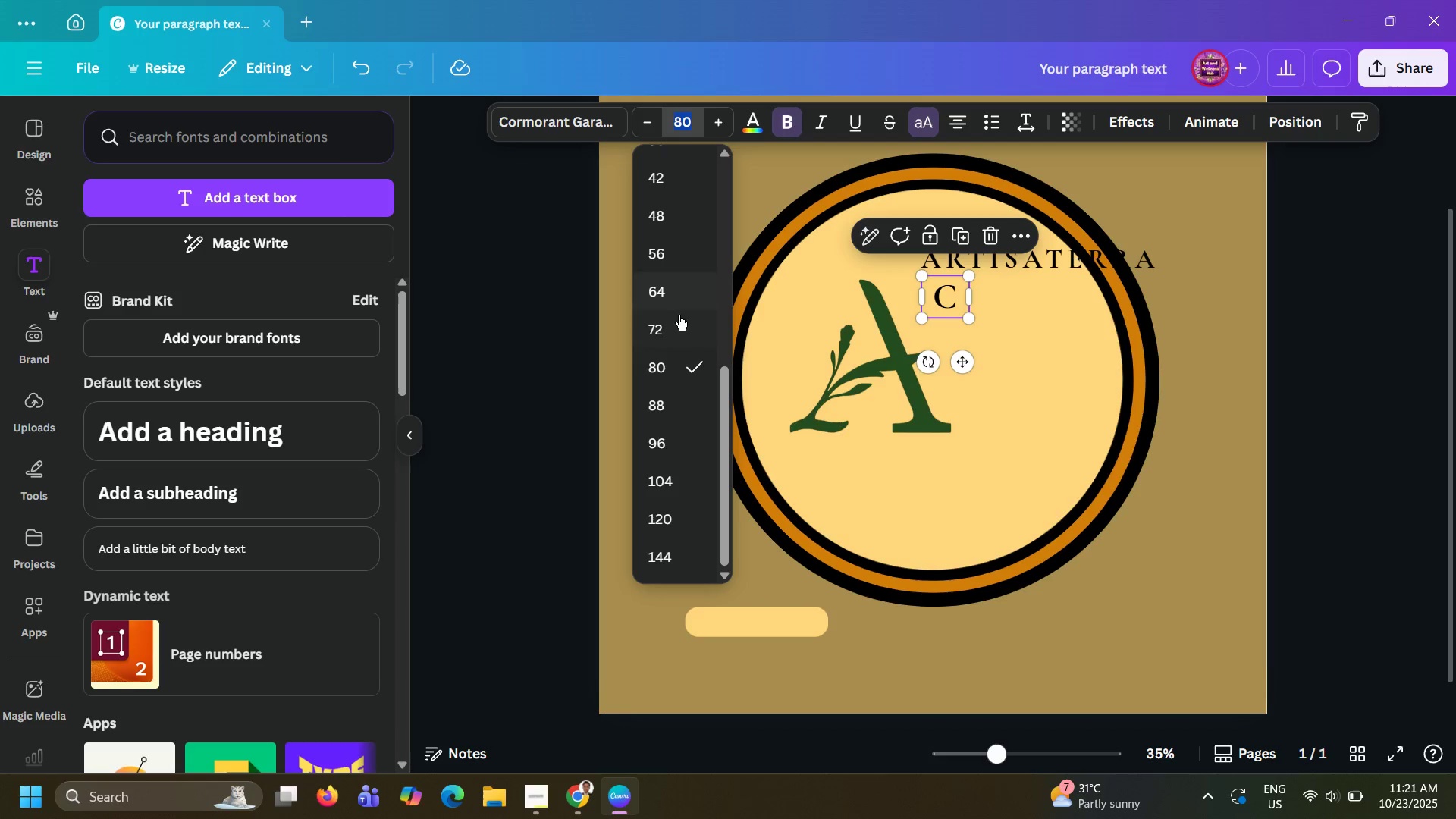 
scroll: coordinate [669, 349], scroll_direction: down, amount: 12.0
 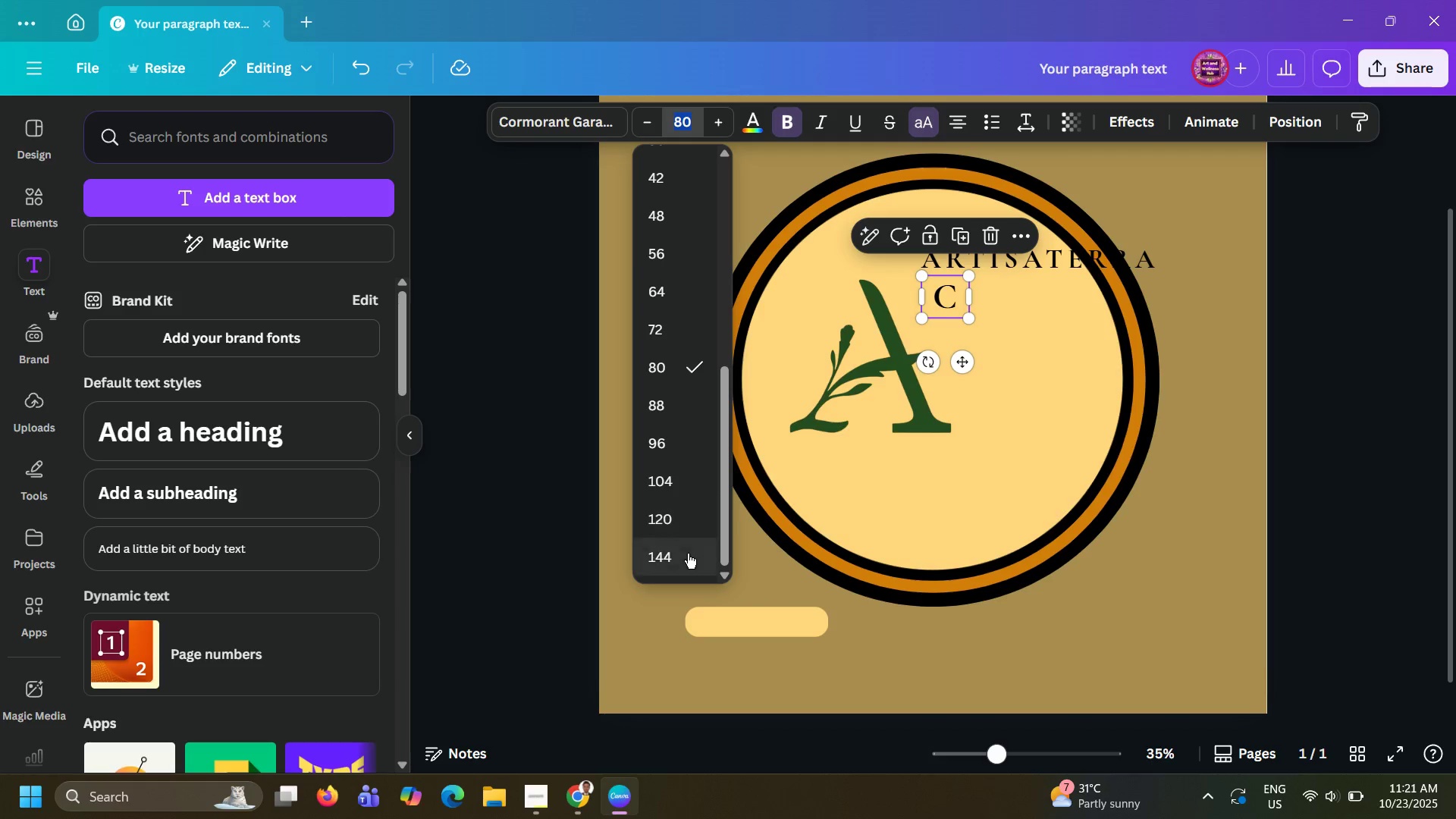 
left_click([688, 554])
 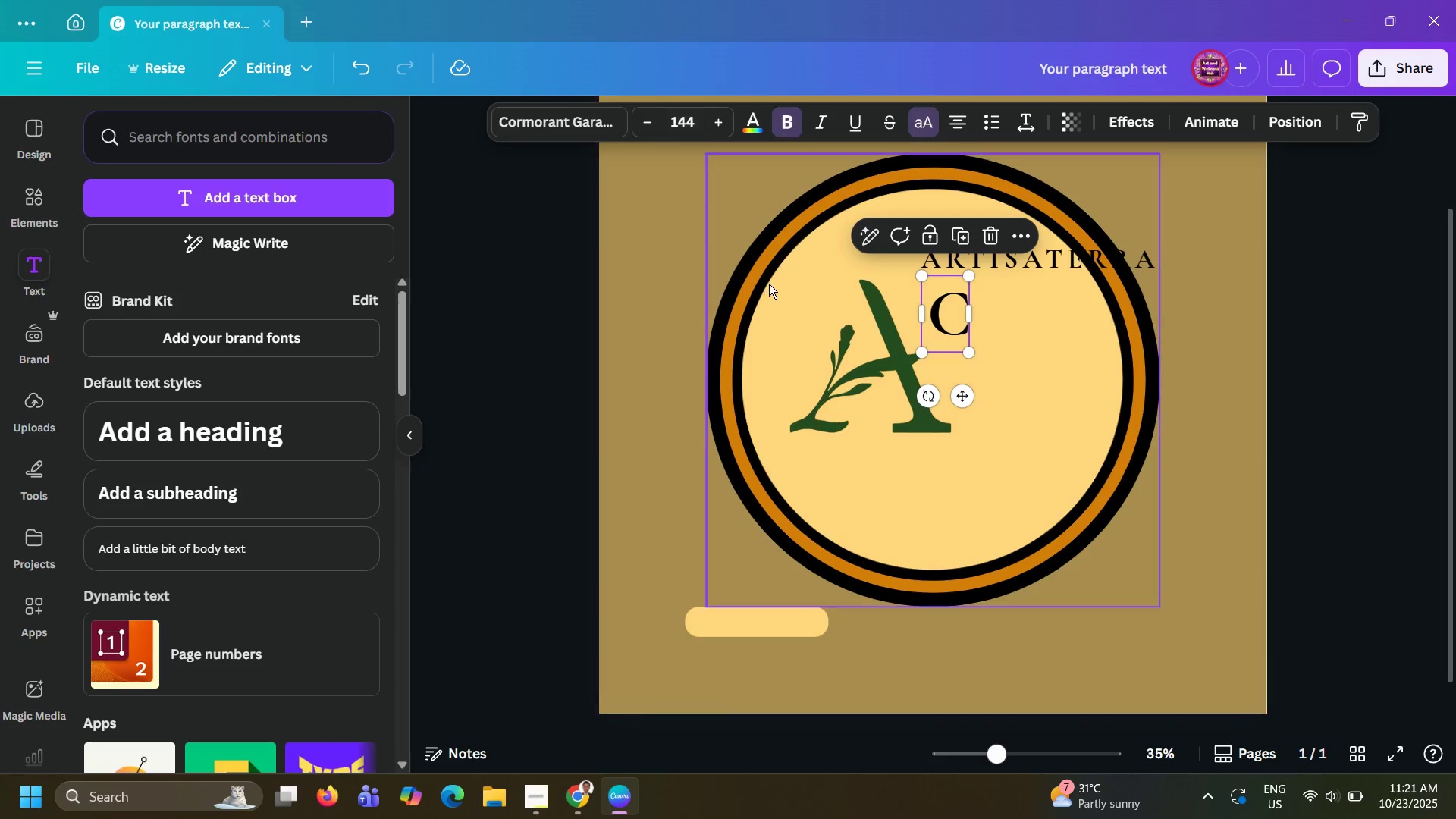 
left_click([827, 351])
 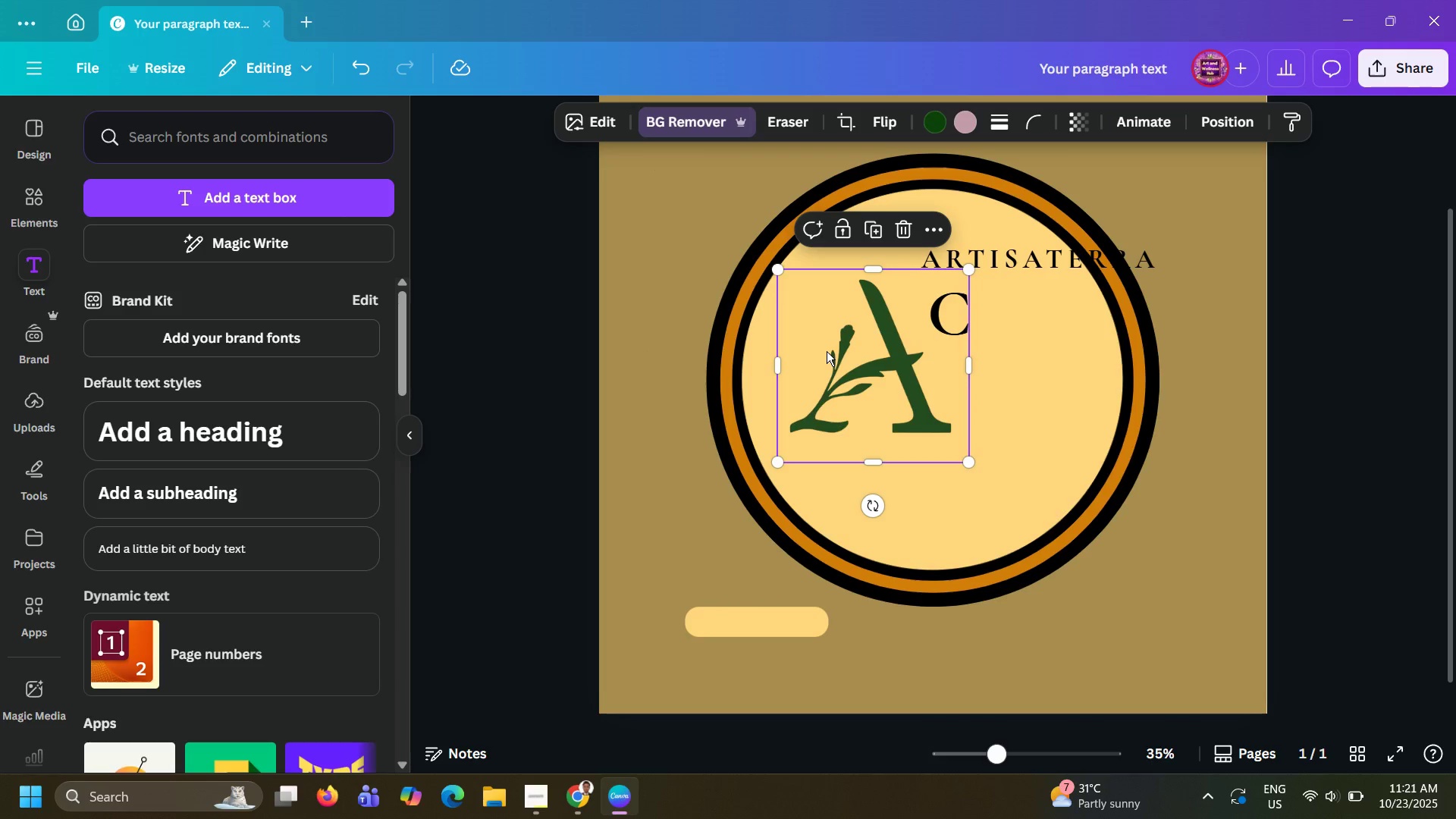 
left_click_drag(start_coordinate=[827, 351], to_coordinate=[805, 343])
 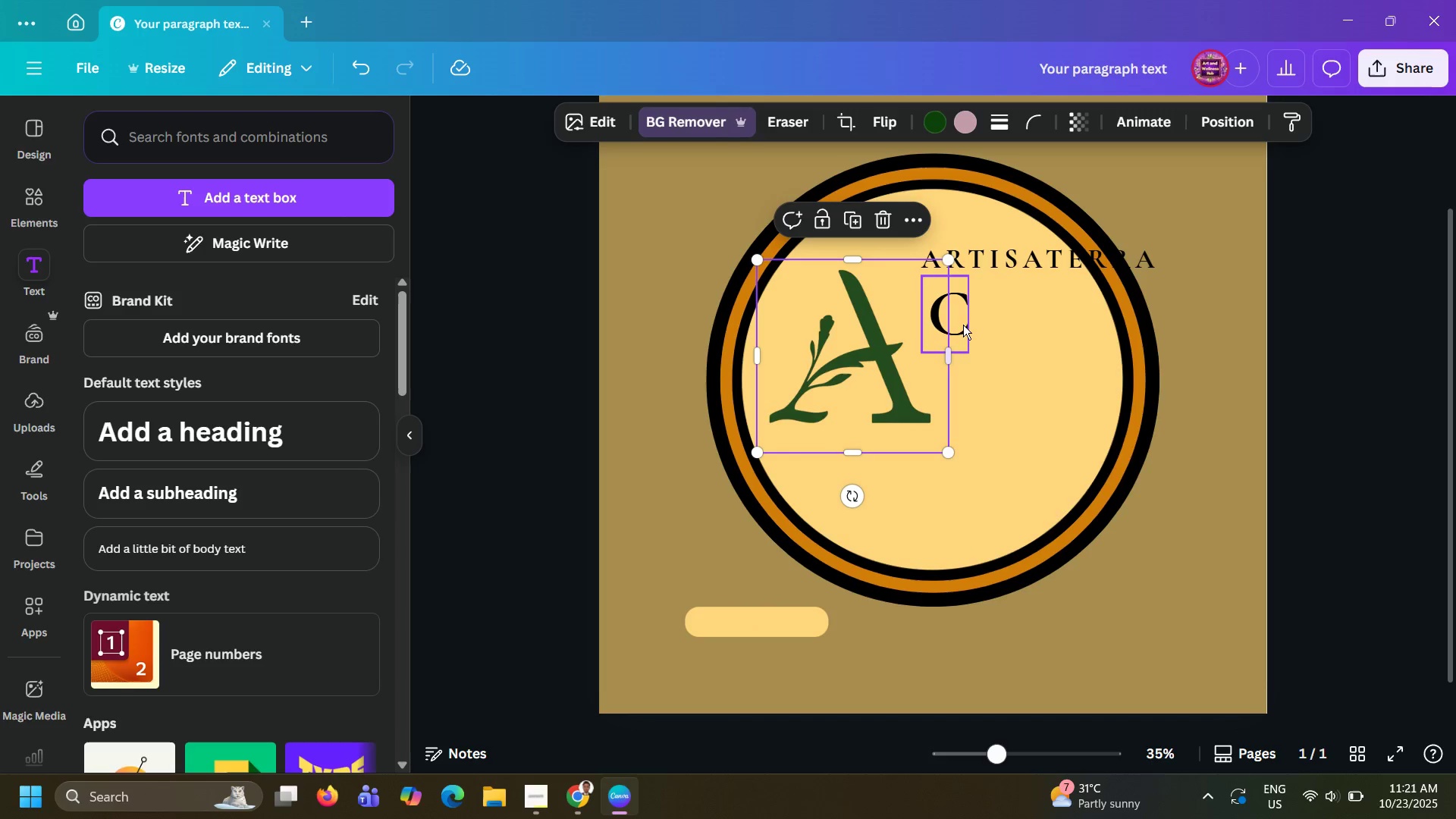 
left_click([963, 325])
 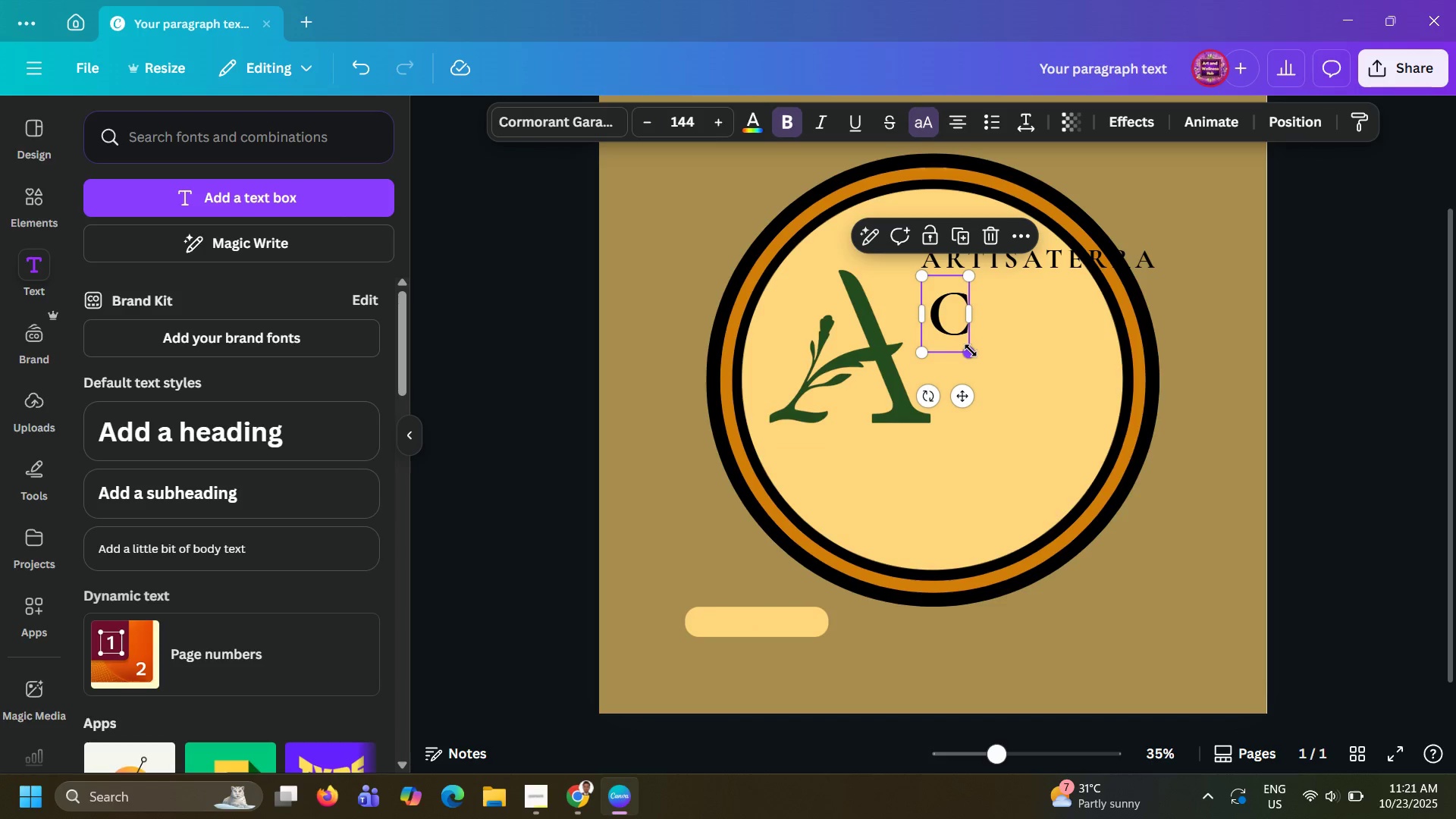 
left_click_drag(start_coordinate=[971, 350], to_coordinate=[1228, 521])
 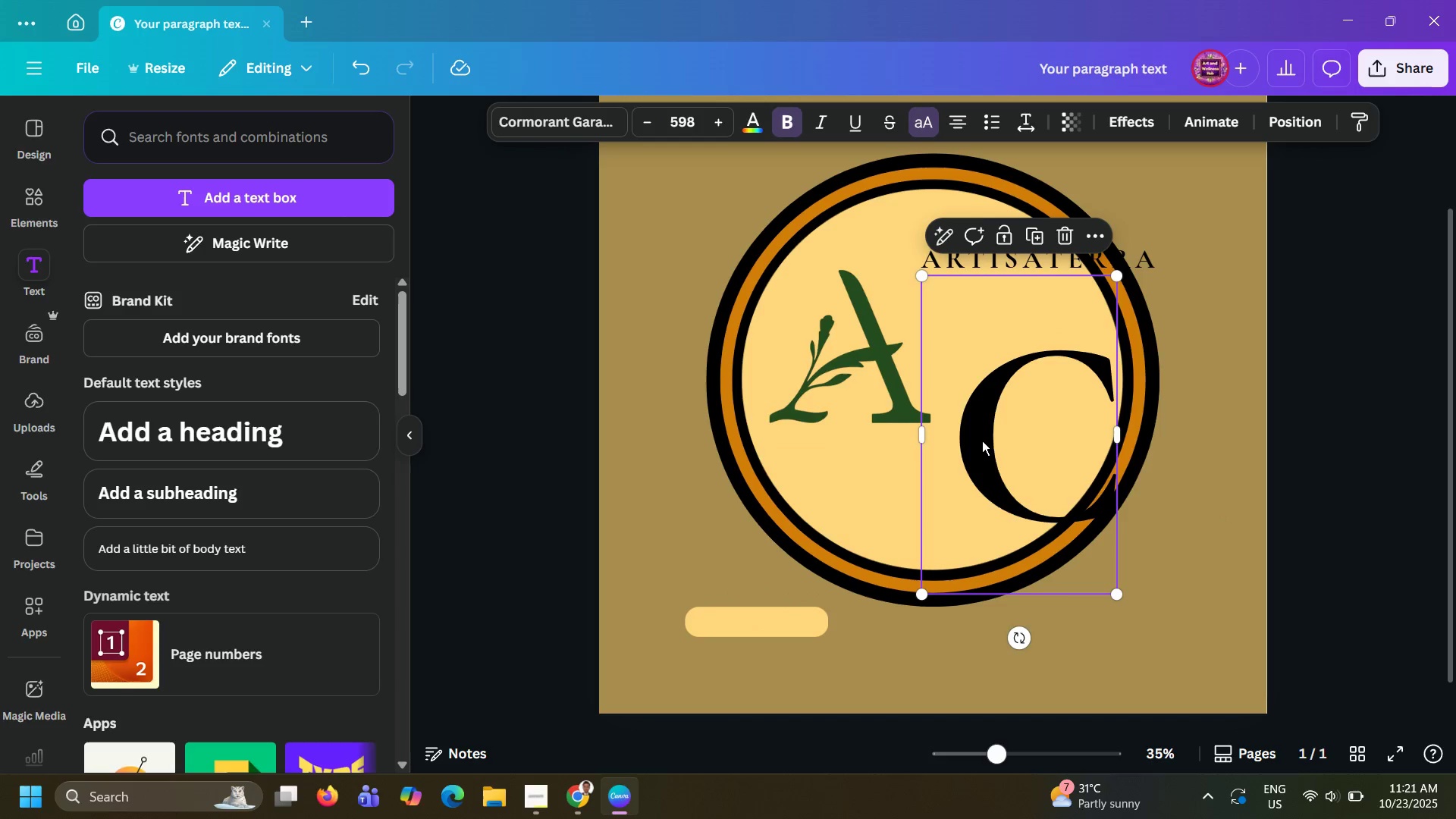 
left_click_drag(start_coordinate=[982, 441], to_coordinate=[927, 343])
 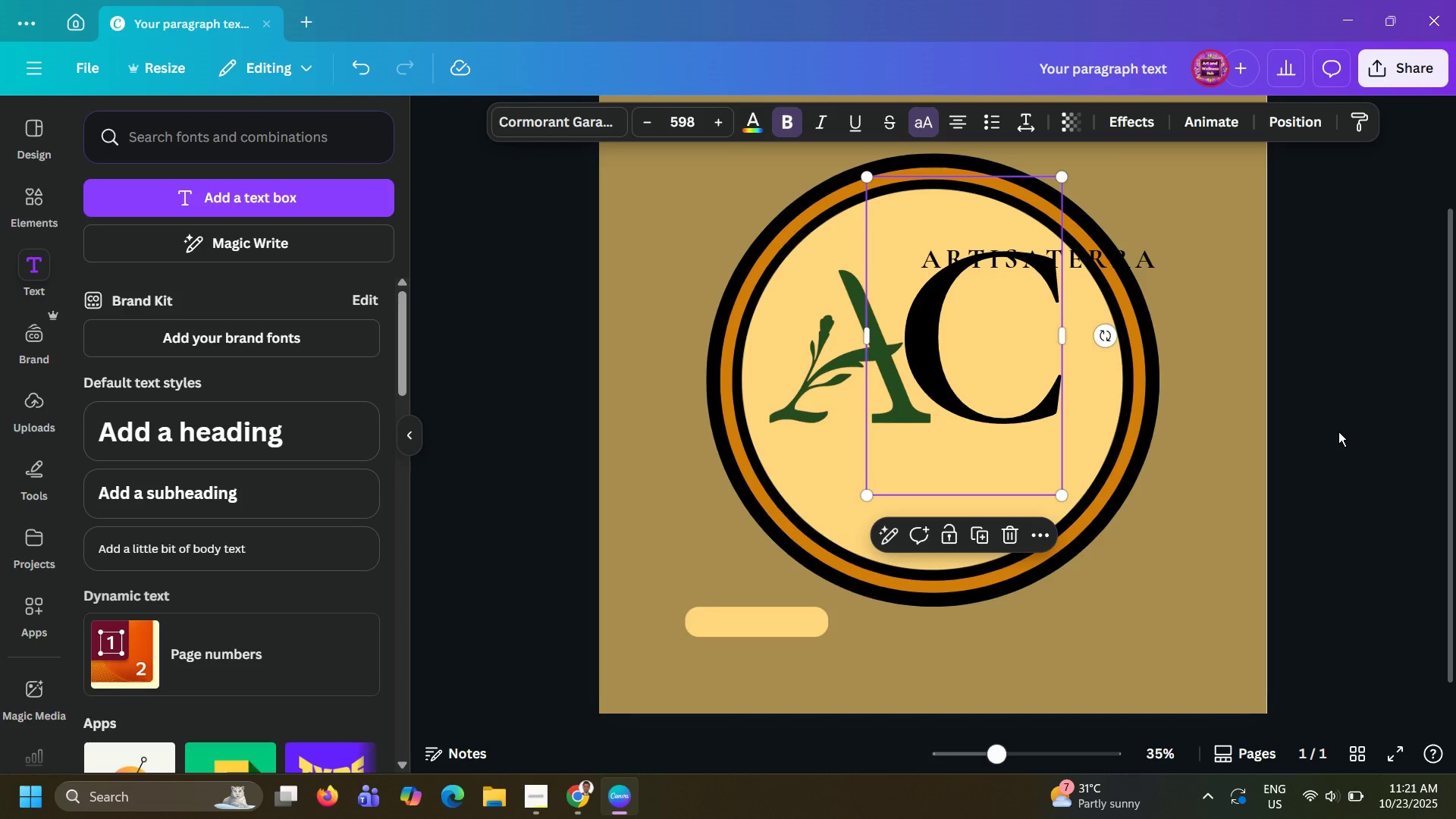 
left_click([1338, 431])
 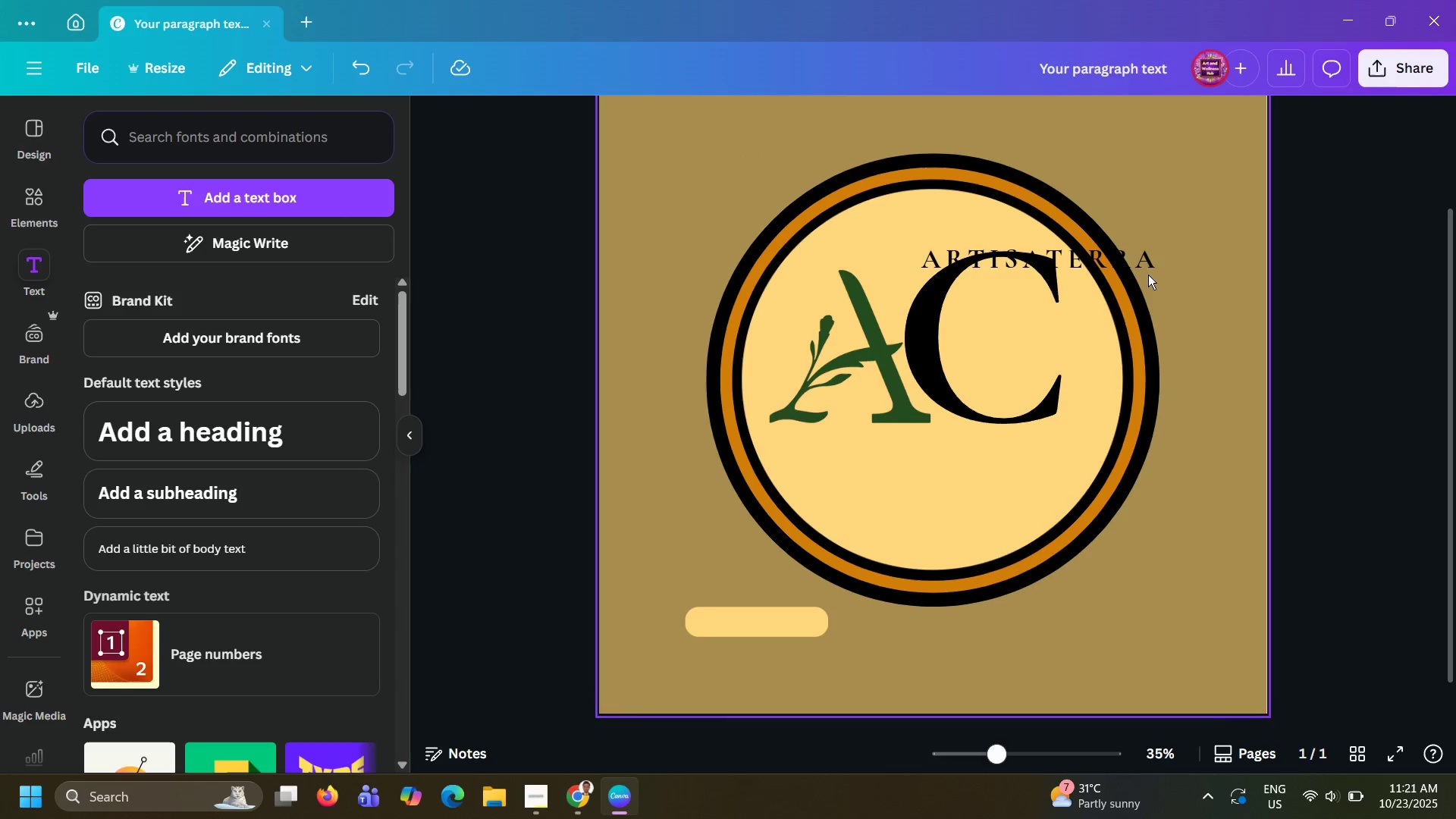 
left_click_drag(start_coordinate=[1141, 265], to_coordinate=[1047, 225])
 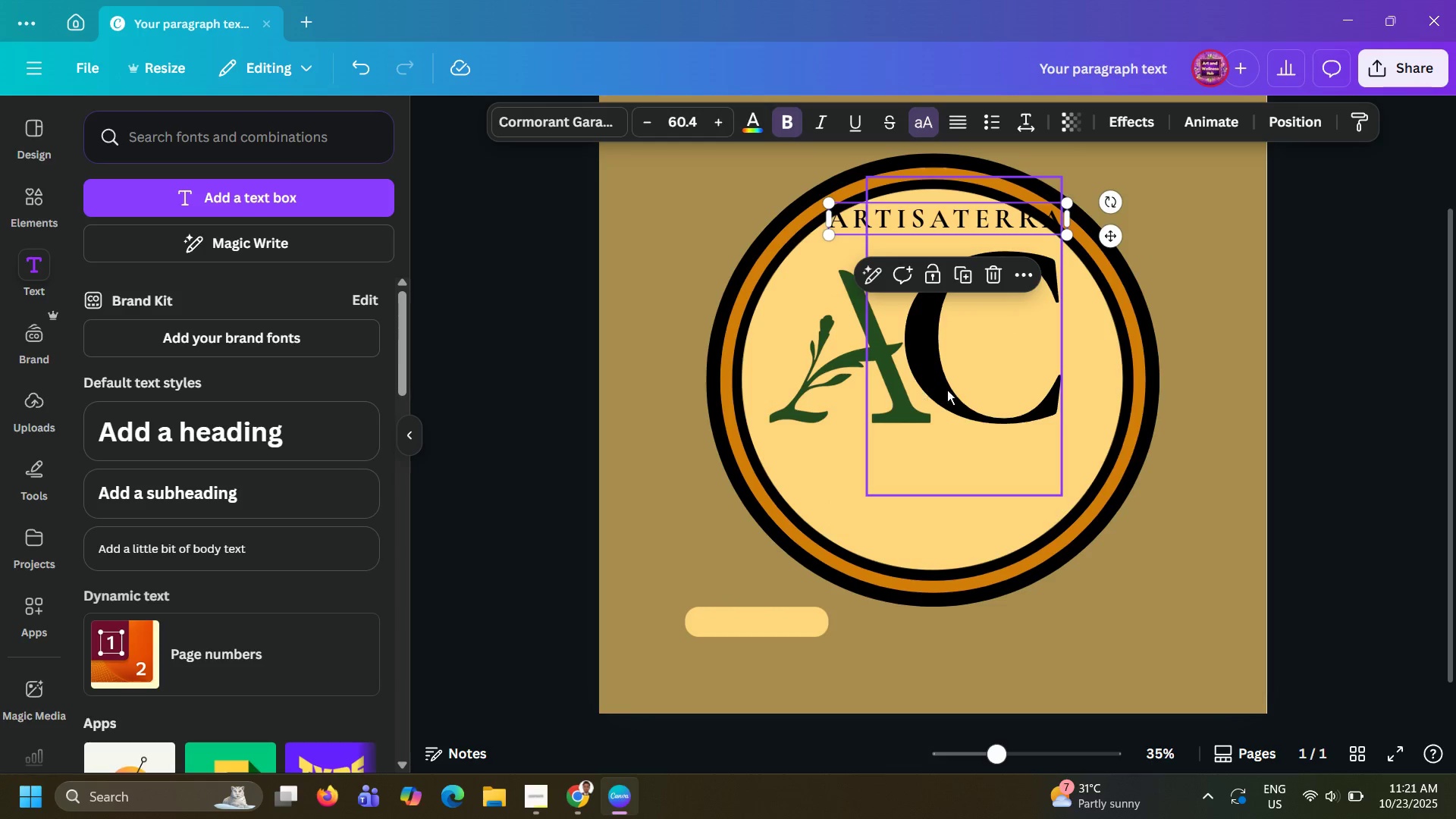 
left_click_drag(start_coordinate=[951, 390], to_coordinate=[959, 395])
 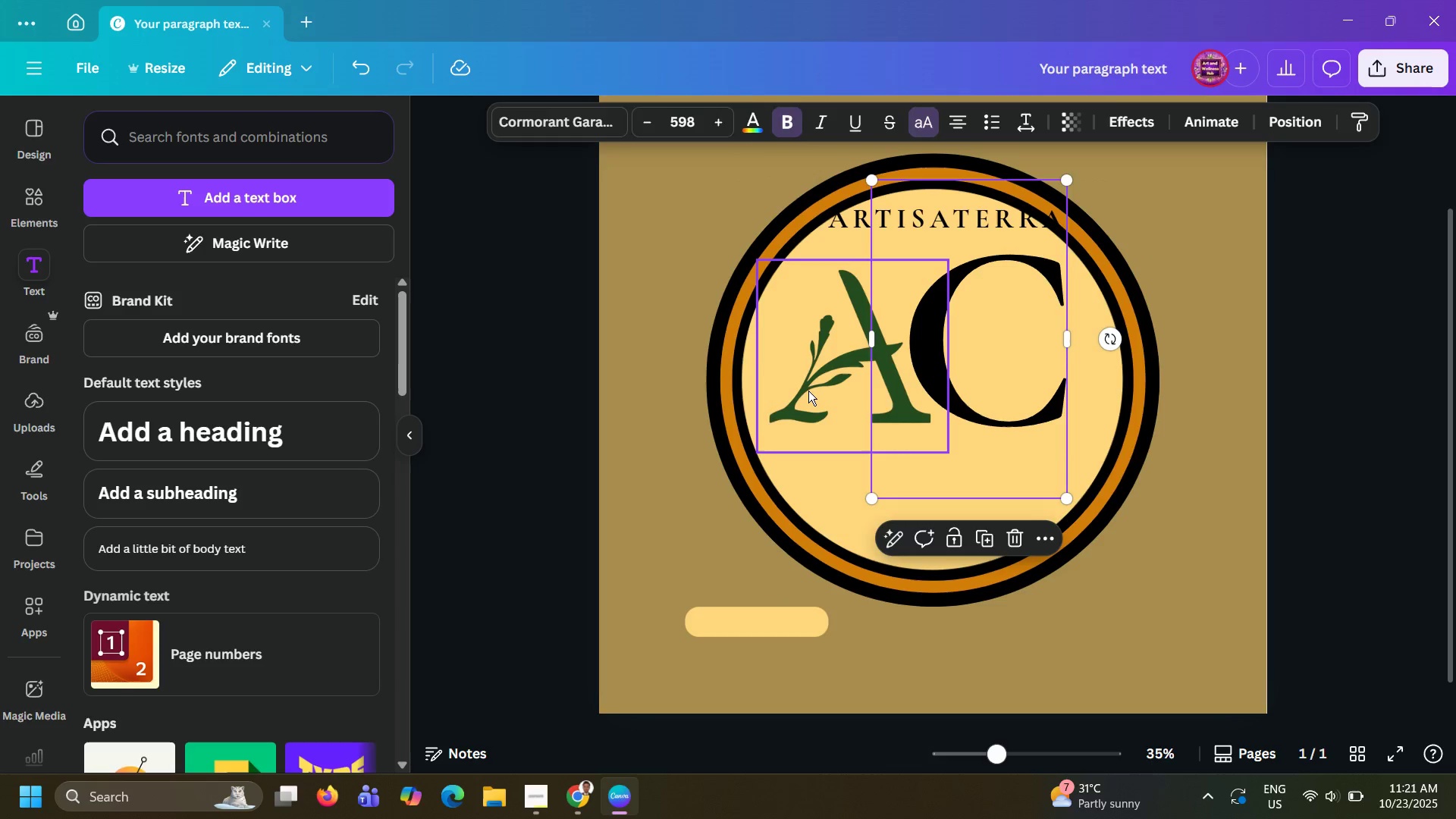 
left_click_drag(start_coordinate=[808, 389], to_coordinate=[826, 389])
 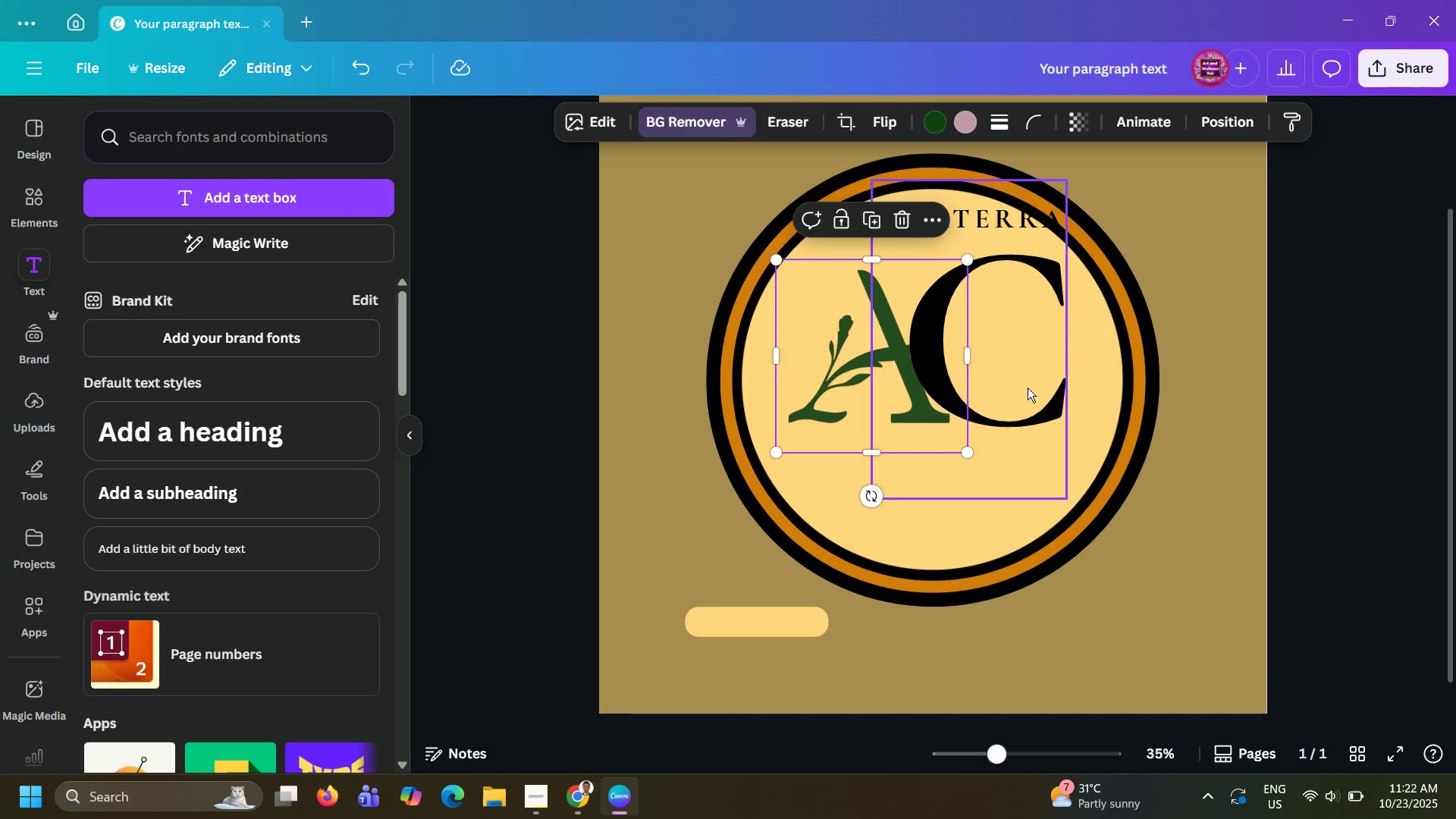 
left_click_drag(start_coordinate=[1028, 388], to_coordinate=[1041, 388])
 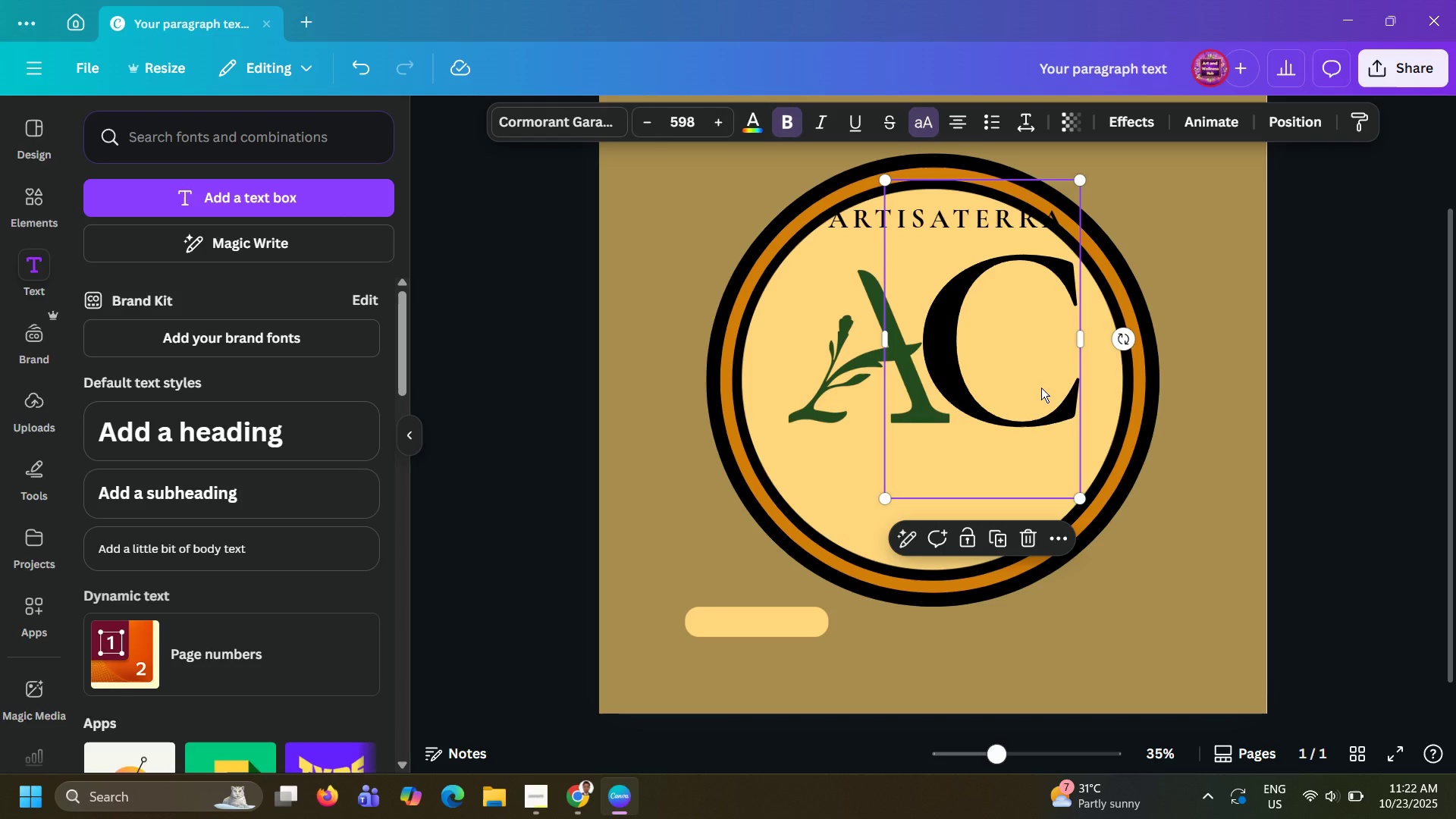 
key(Alt+AltLeft)
 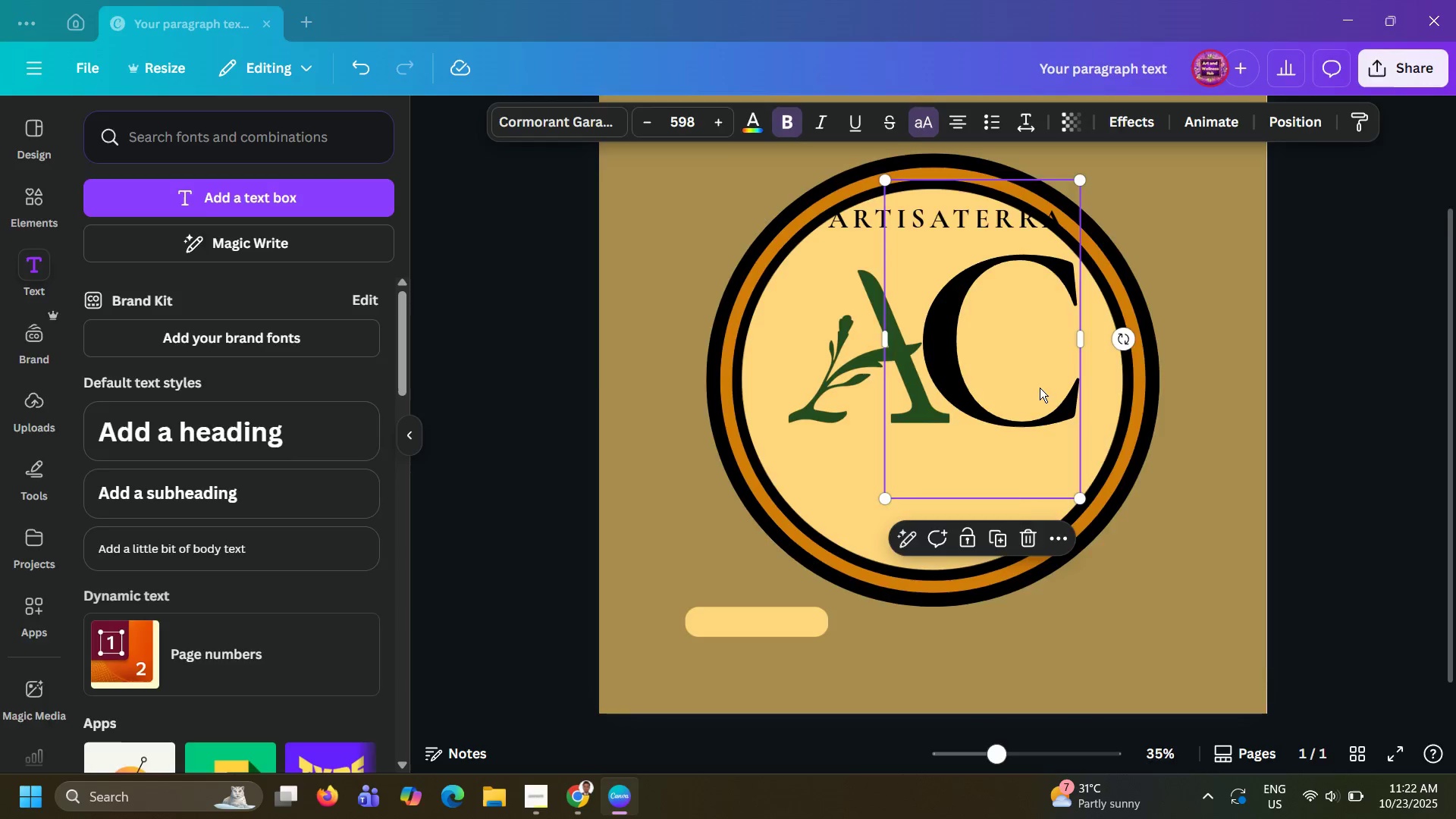 
key(Alt+Tab)
 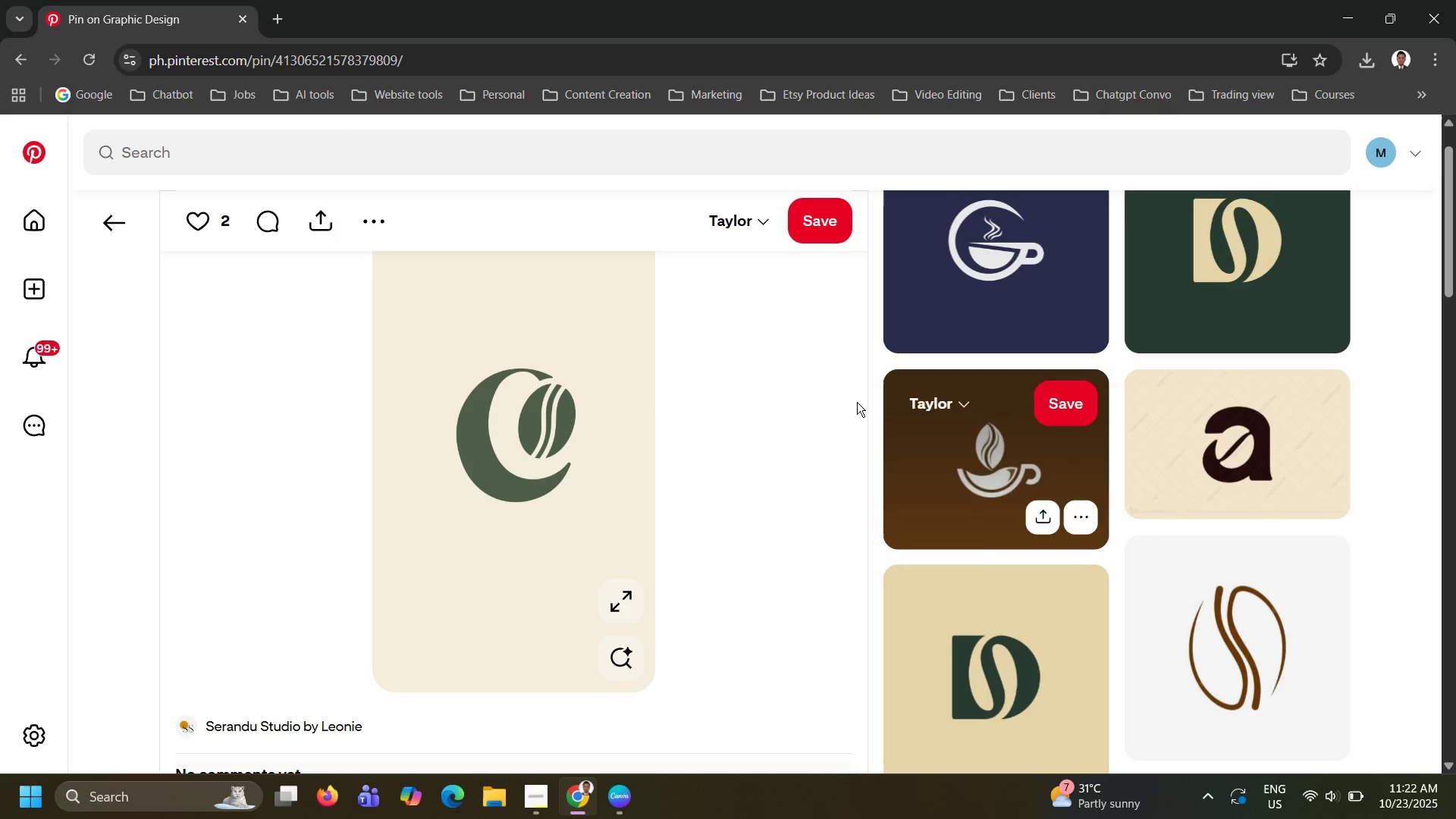 
scroll: coordinate [561, 360], scroll_direction: down, amount: 14.0
 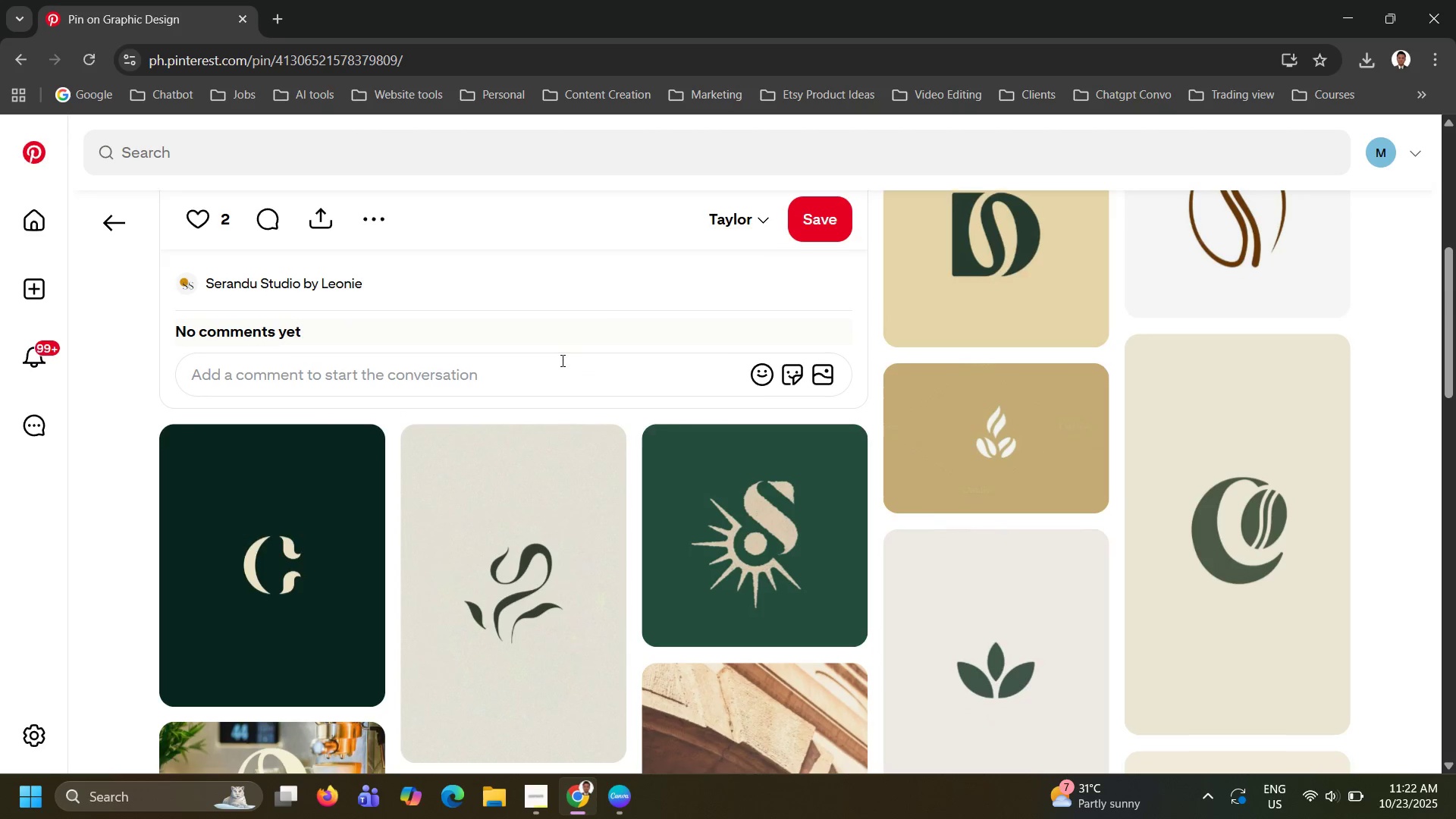 
key(Alt+AltLeft)
 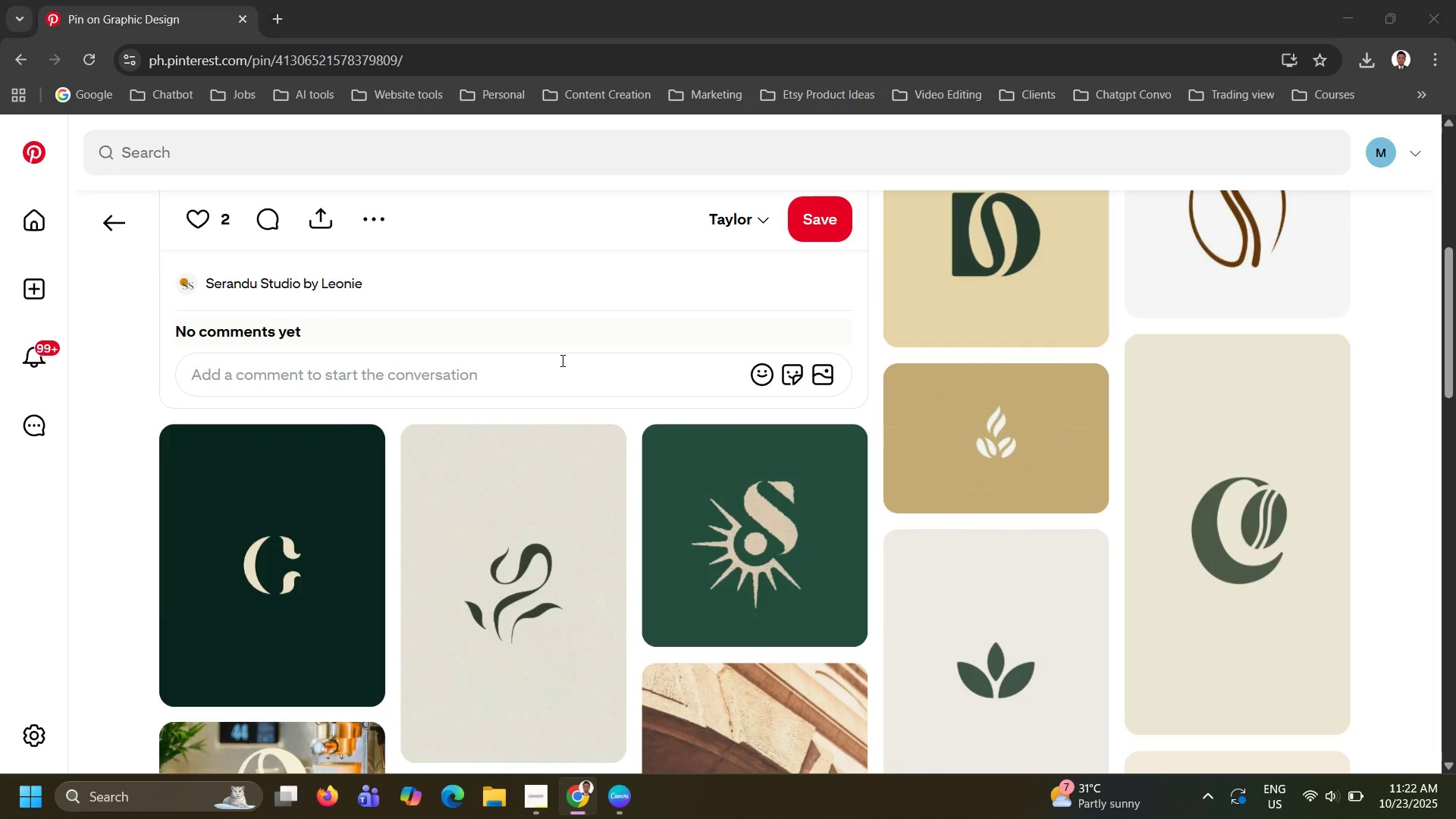 
key(Alt+Tab)
 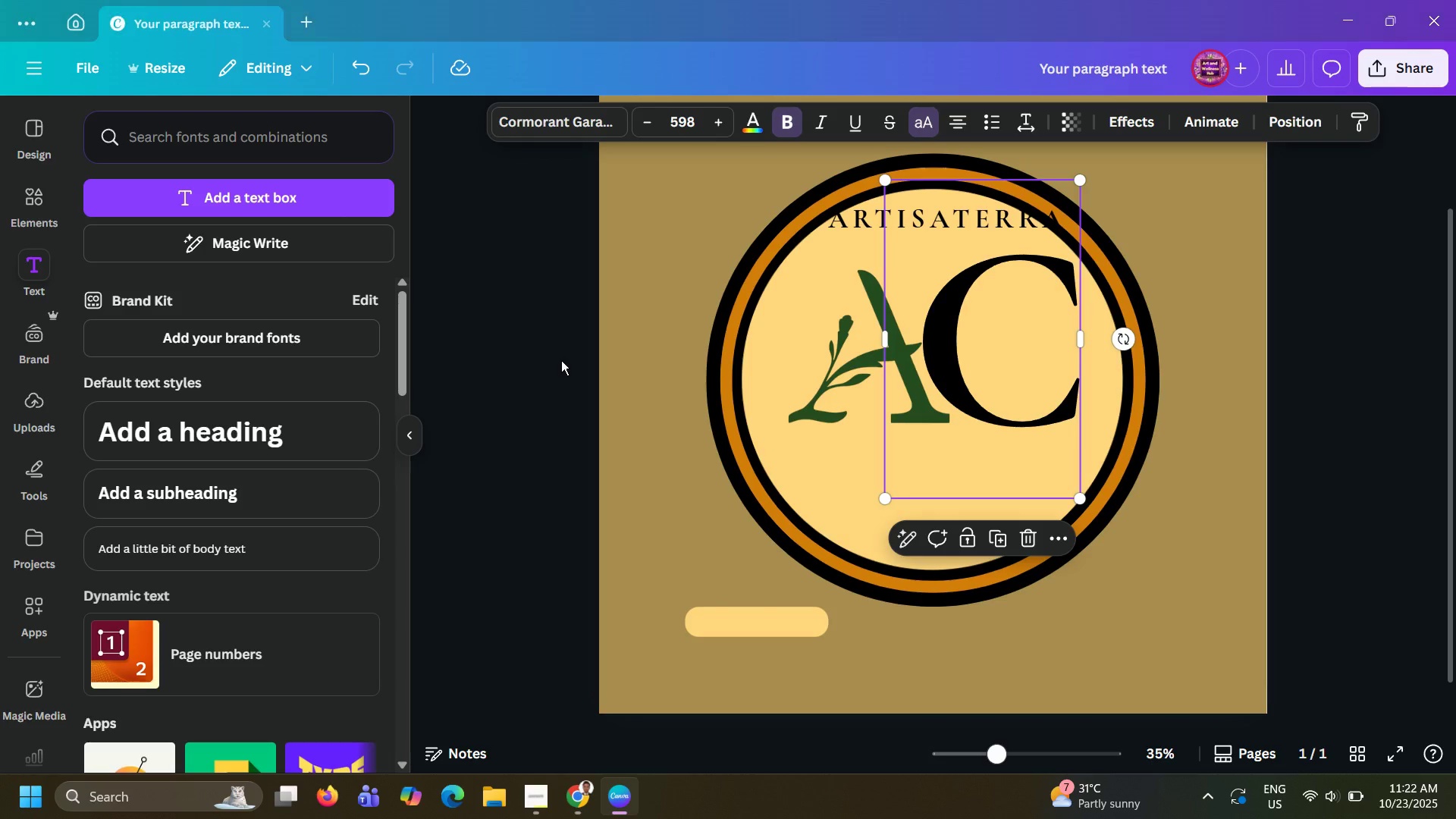 
key(Alt+AltLeft)
 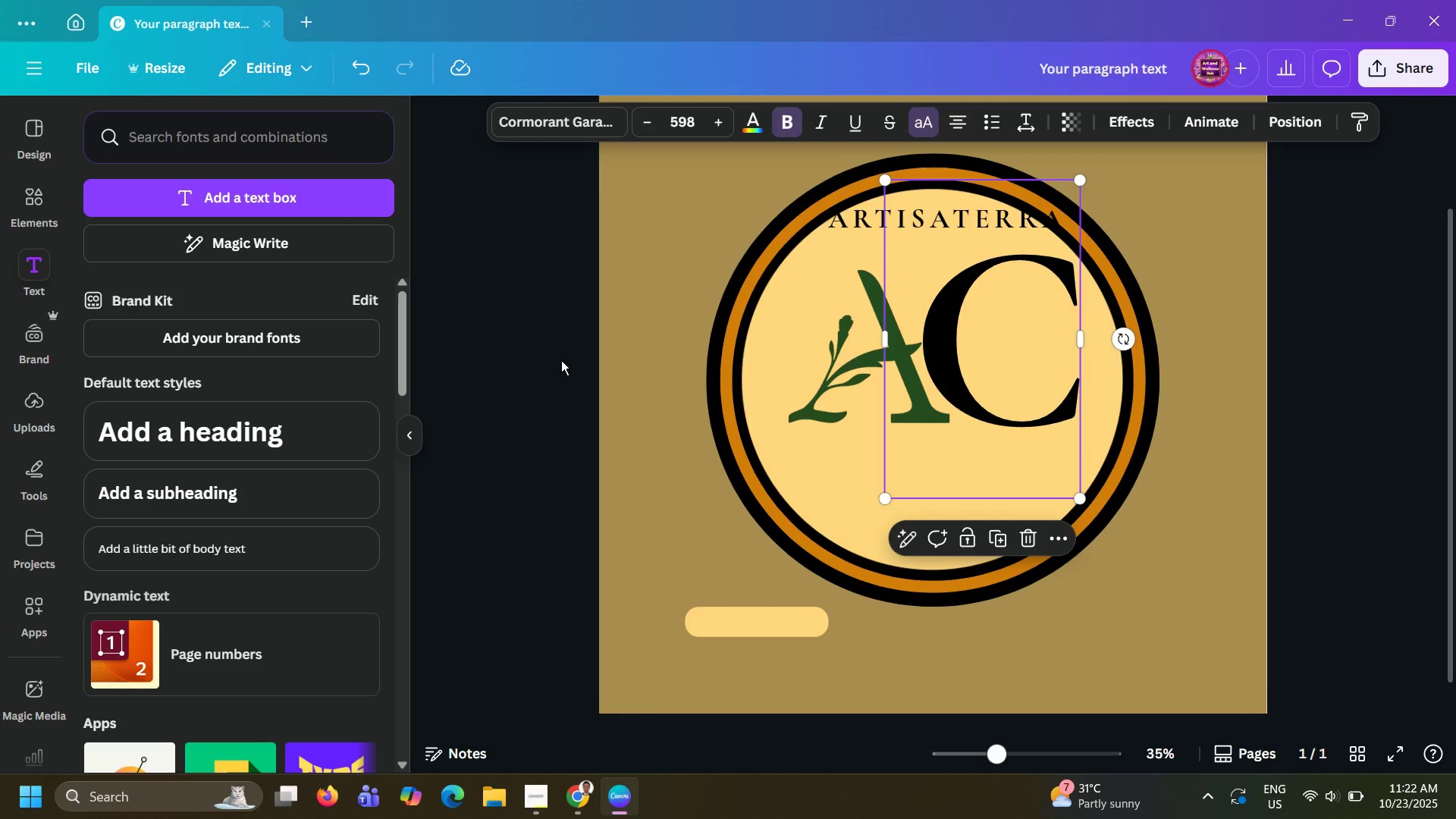 
key(Alt+Tab)
 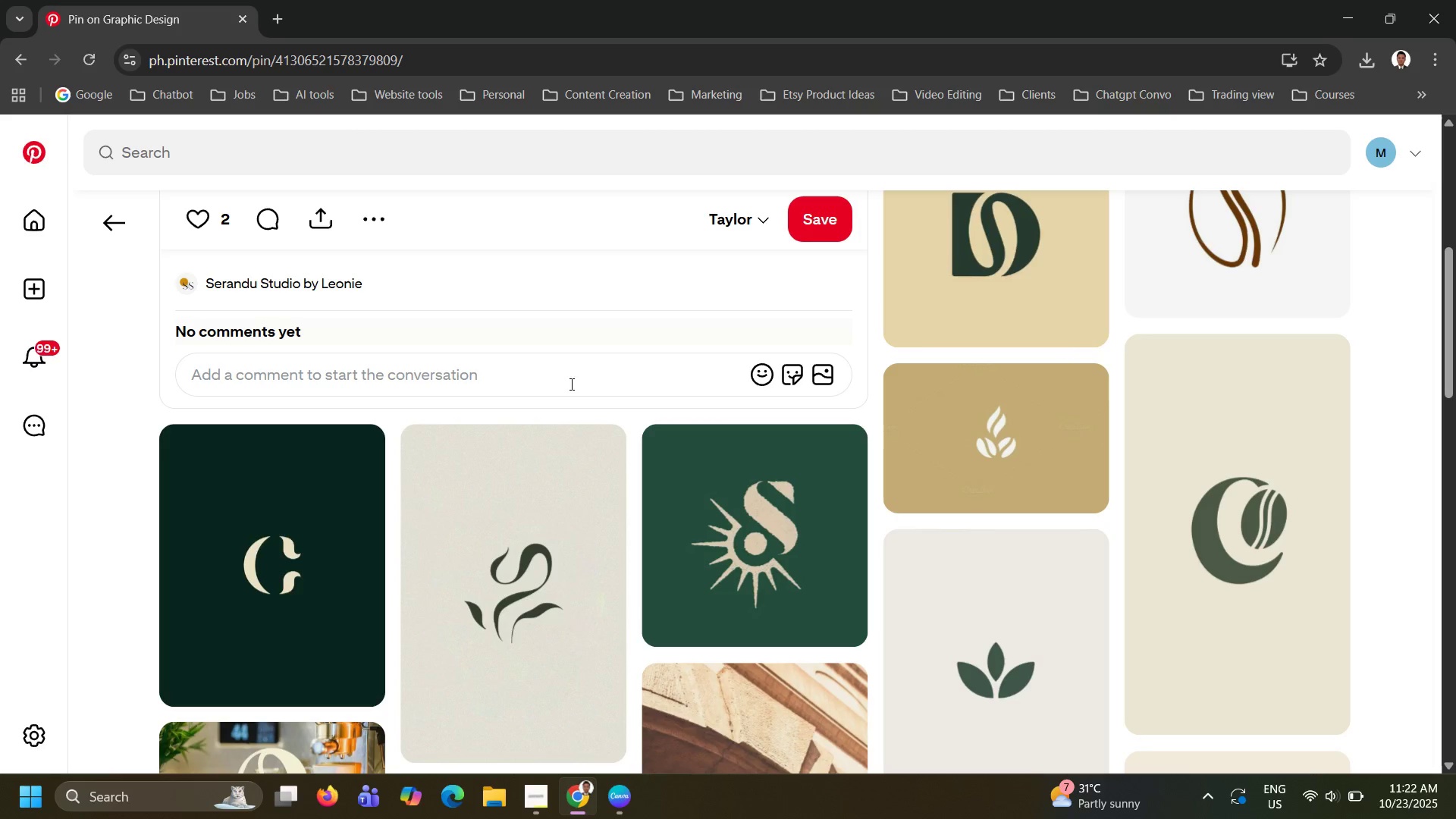 
key(Alt+AltLeft)
 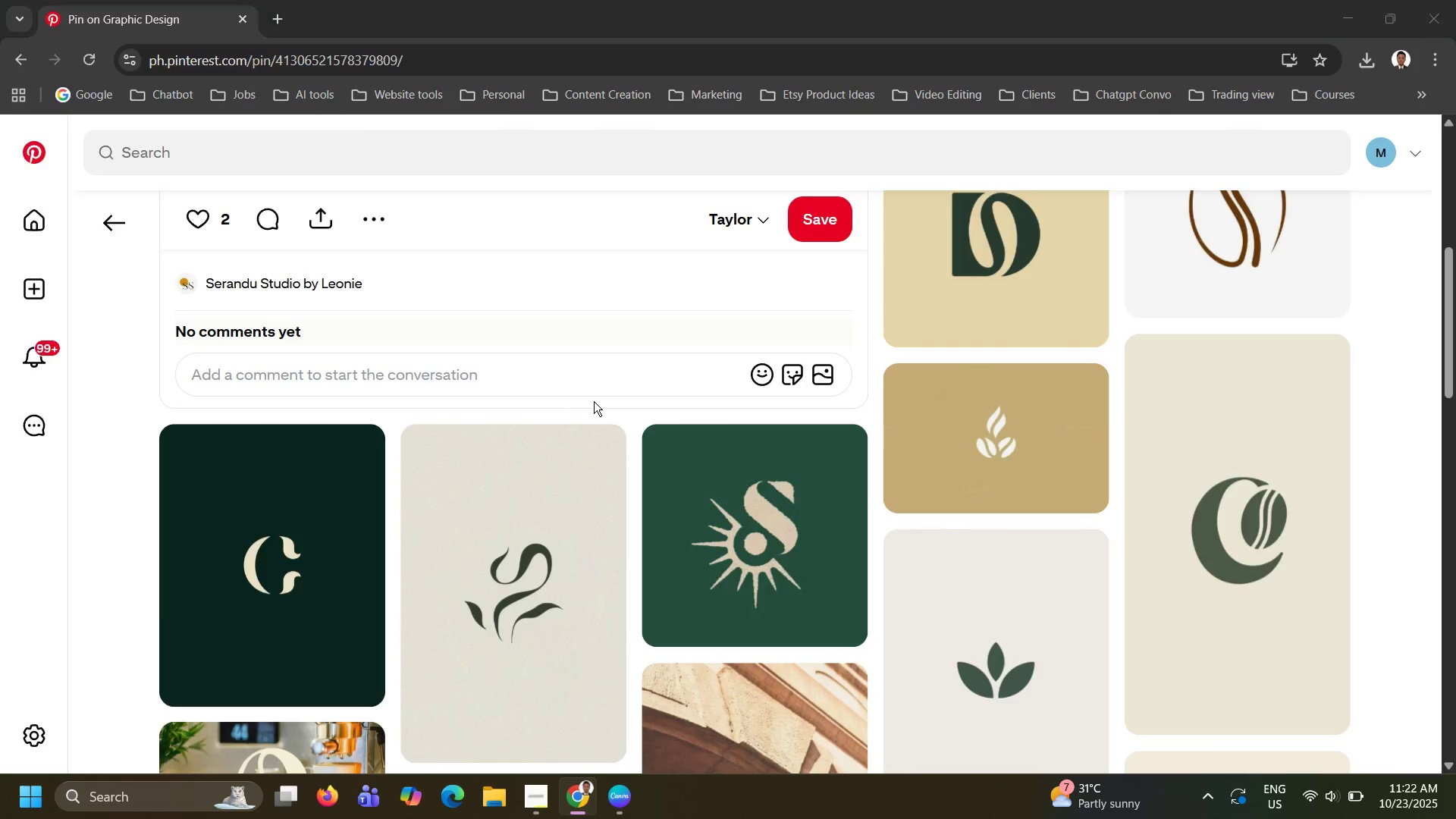 
key(Alt+Tab)
 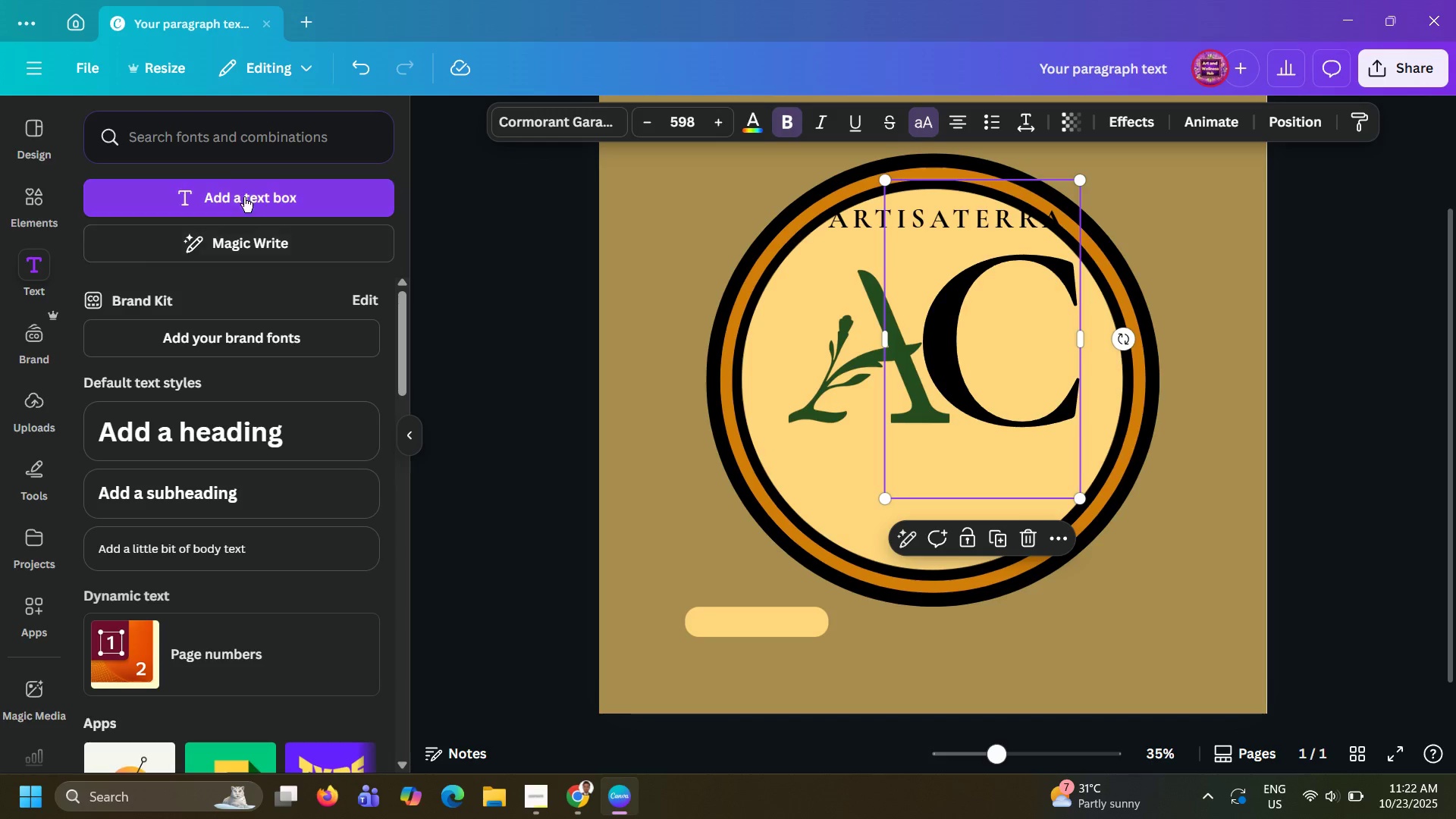 
left_click([227, 154])
 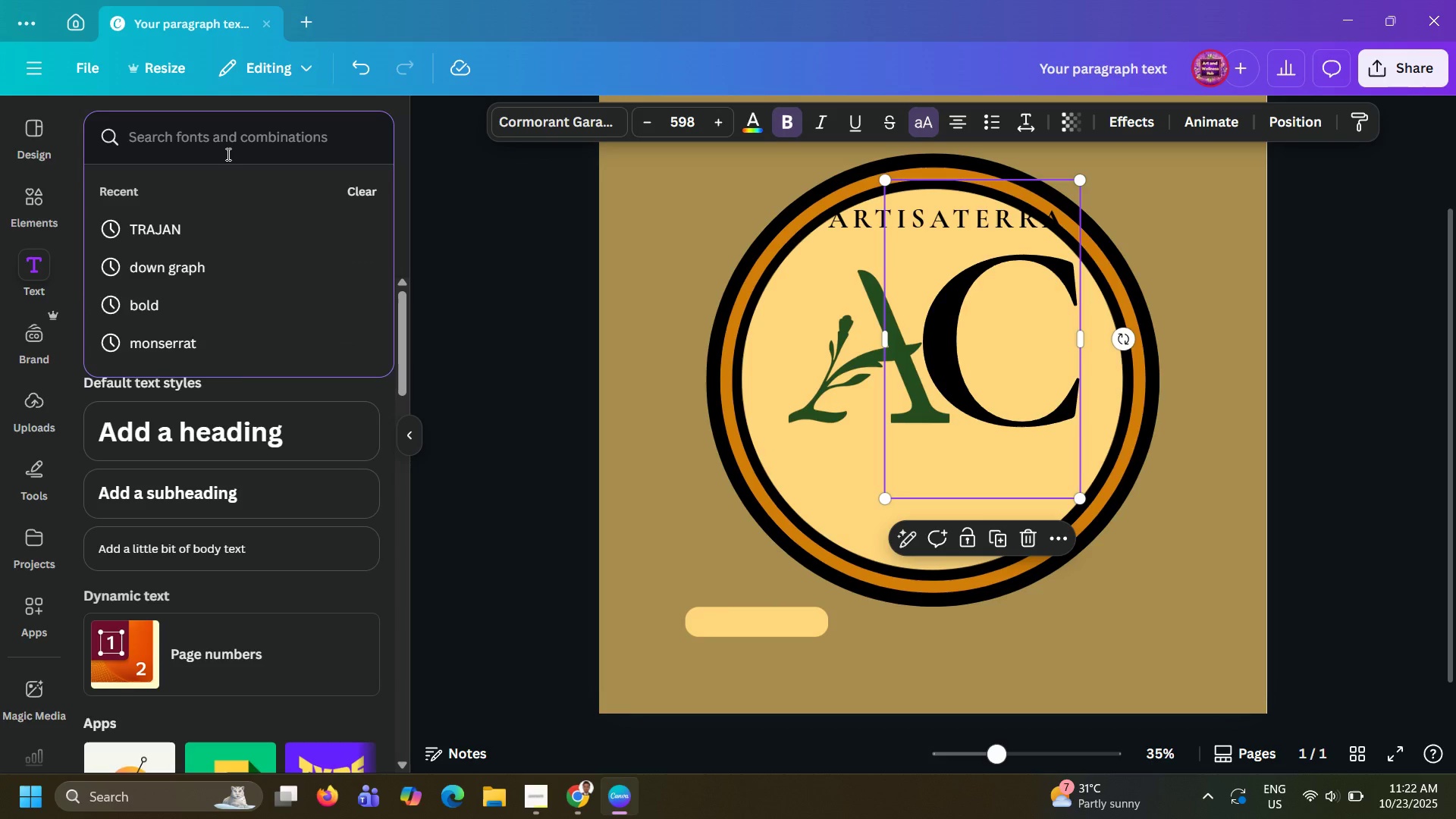 
type(COFFEE BEAN)
 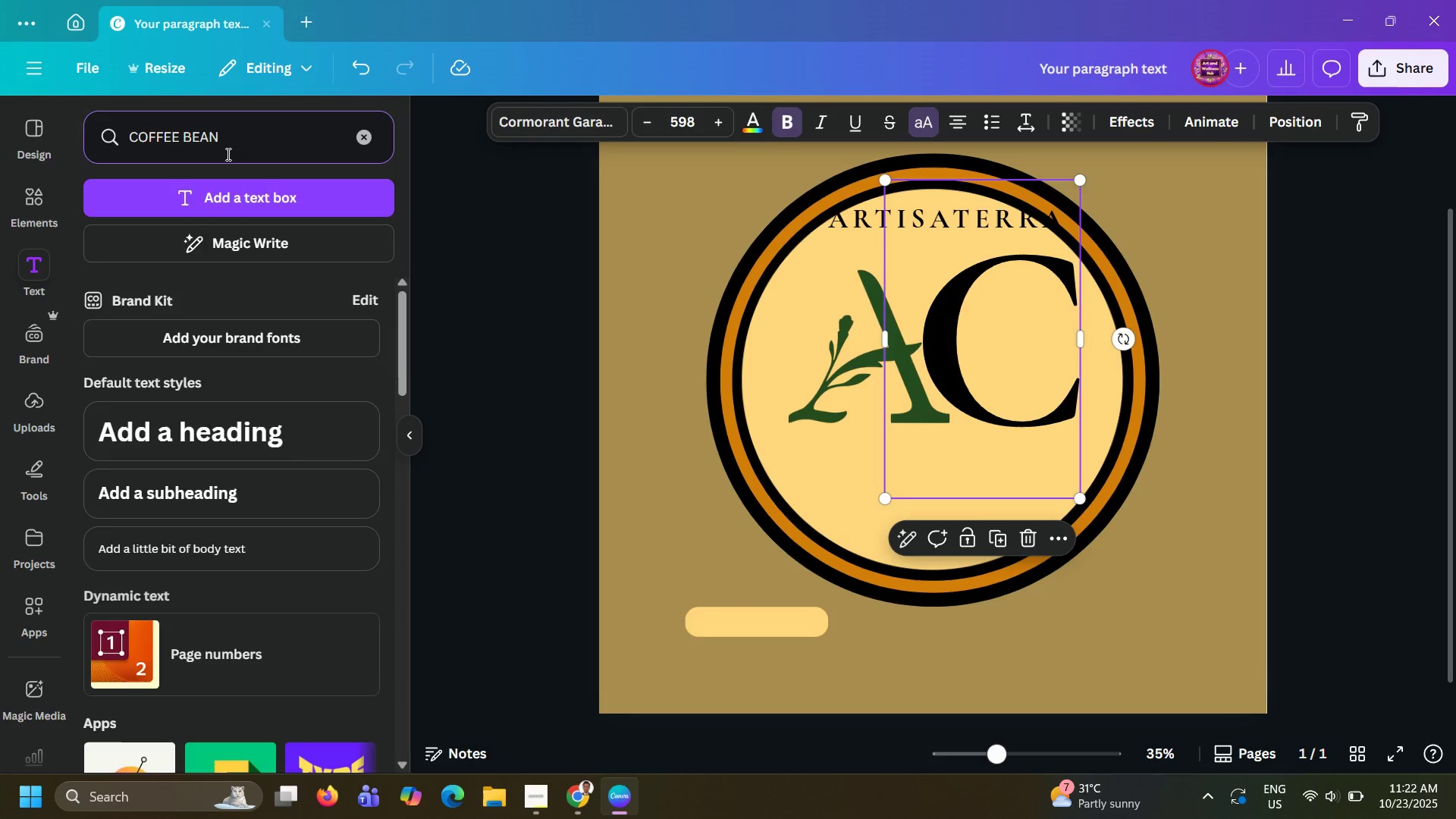 
key(Enter)
 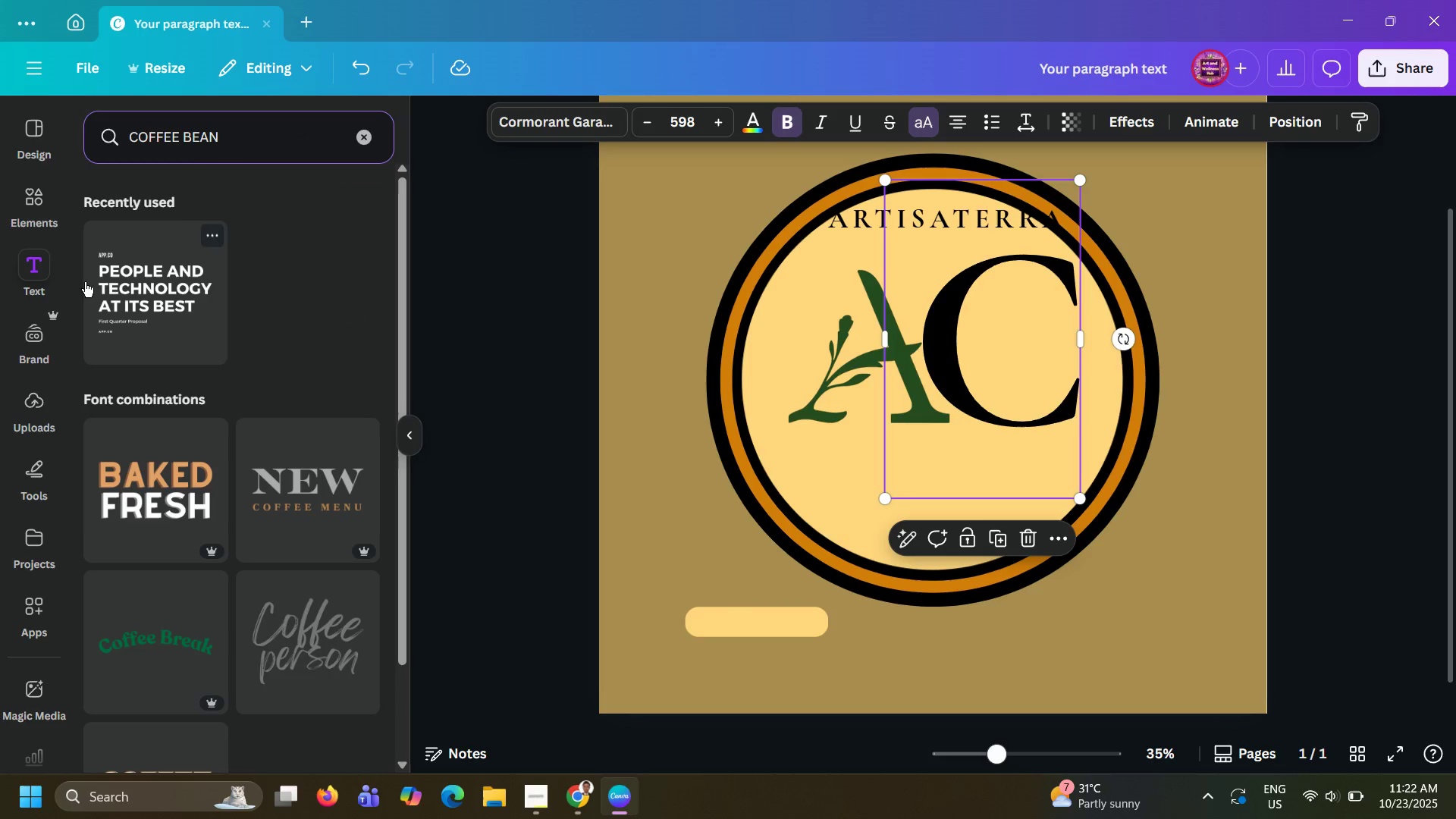 
left_click([31, 203])
 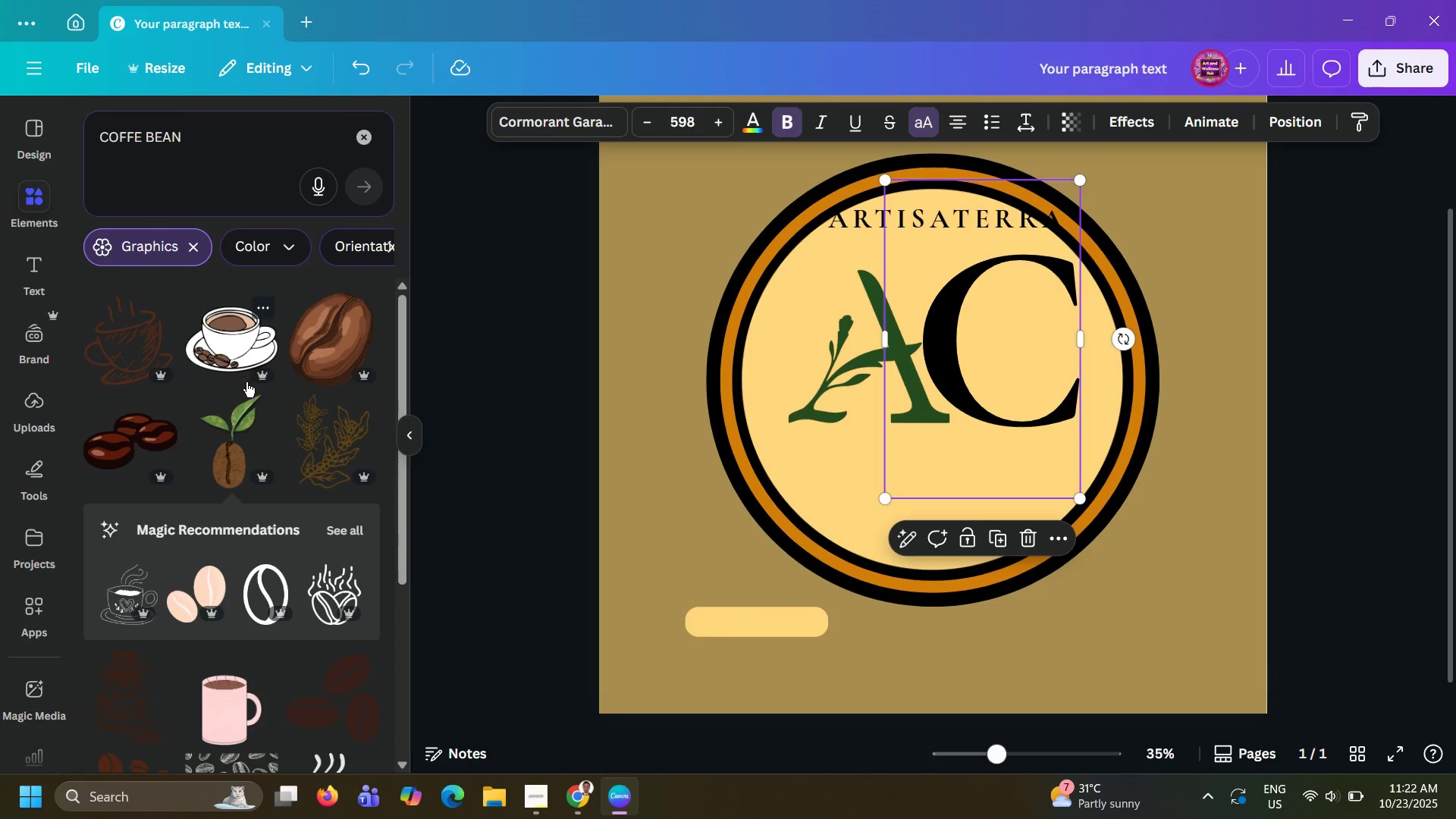 
scroll: coordinate [231, 450], scroll_direction: down, amount: 4.0
 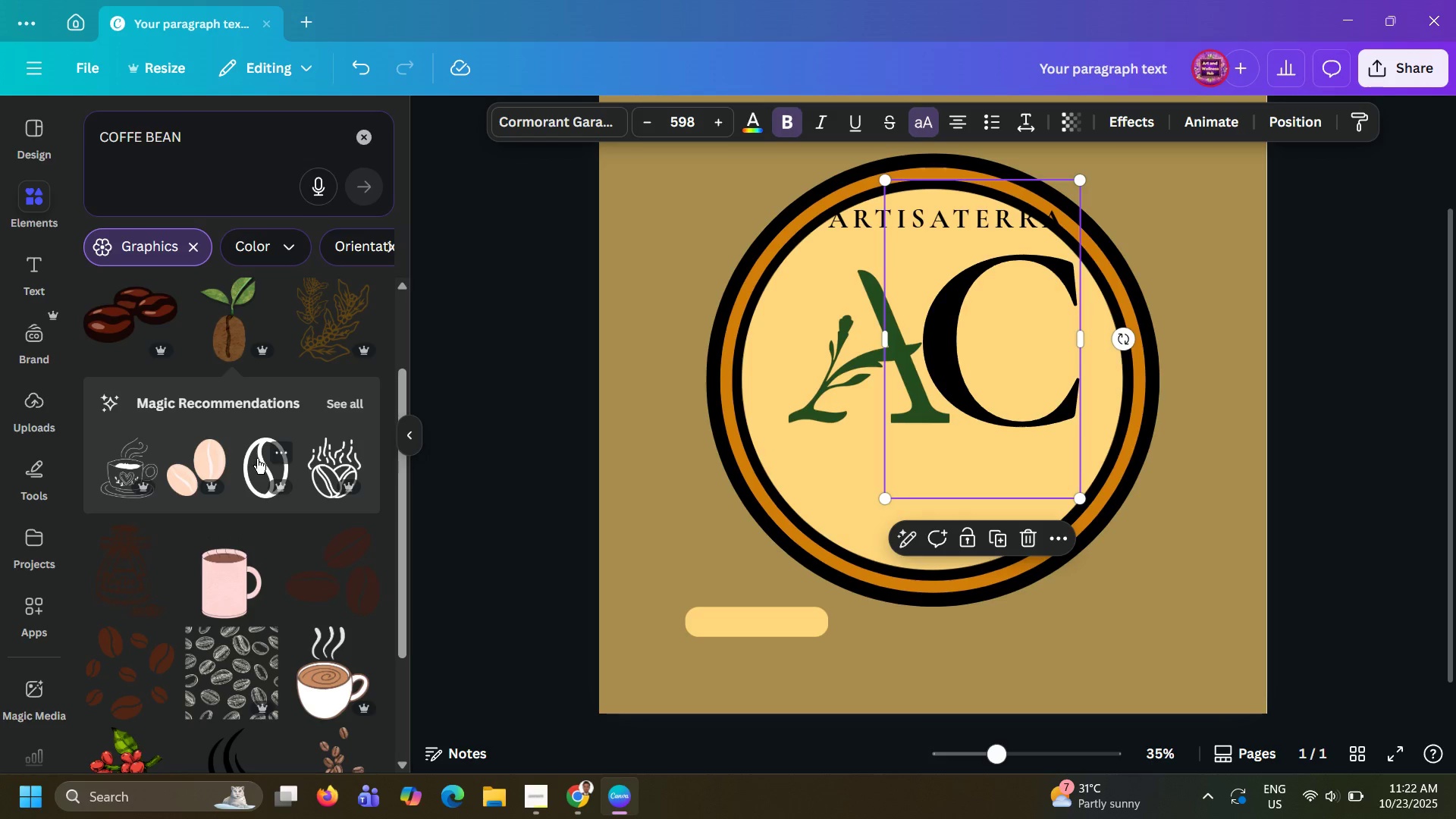 
left_click([257, 459])
 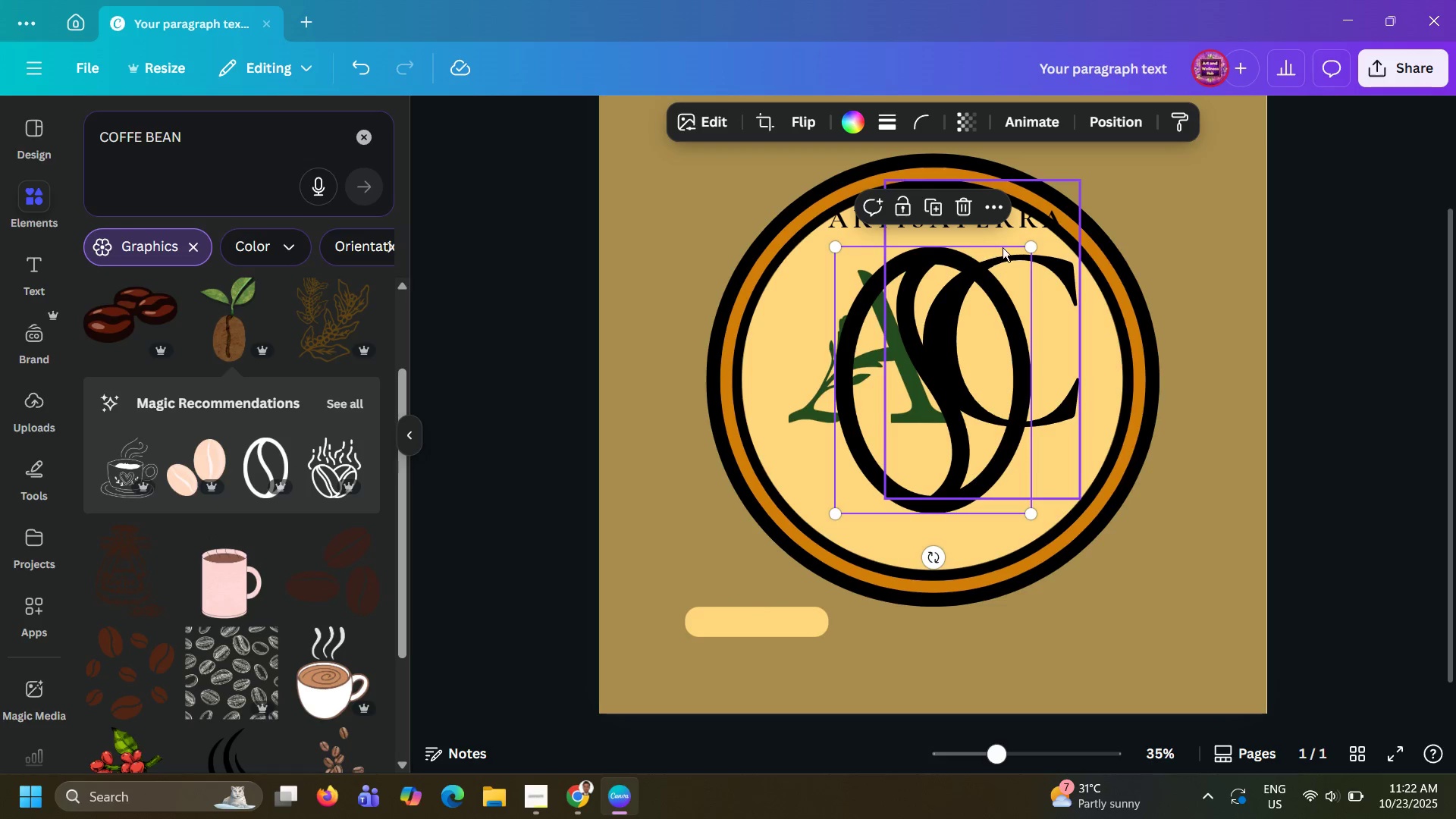 
left_click_drag(start_coordinate=[1032, 246], to_coordinate=[952, 413])
 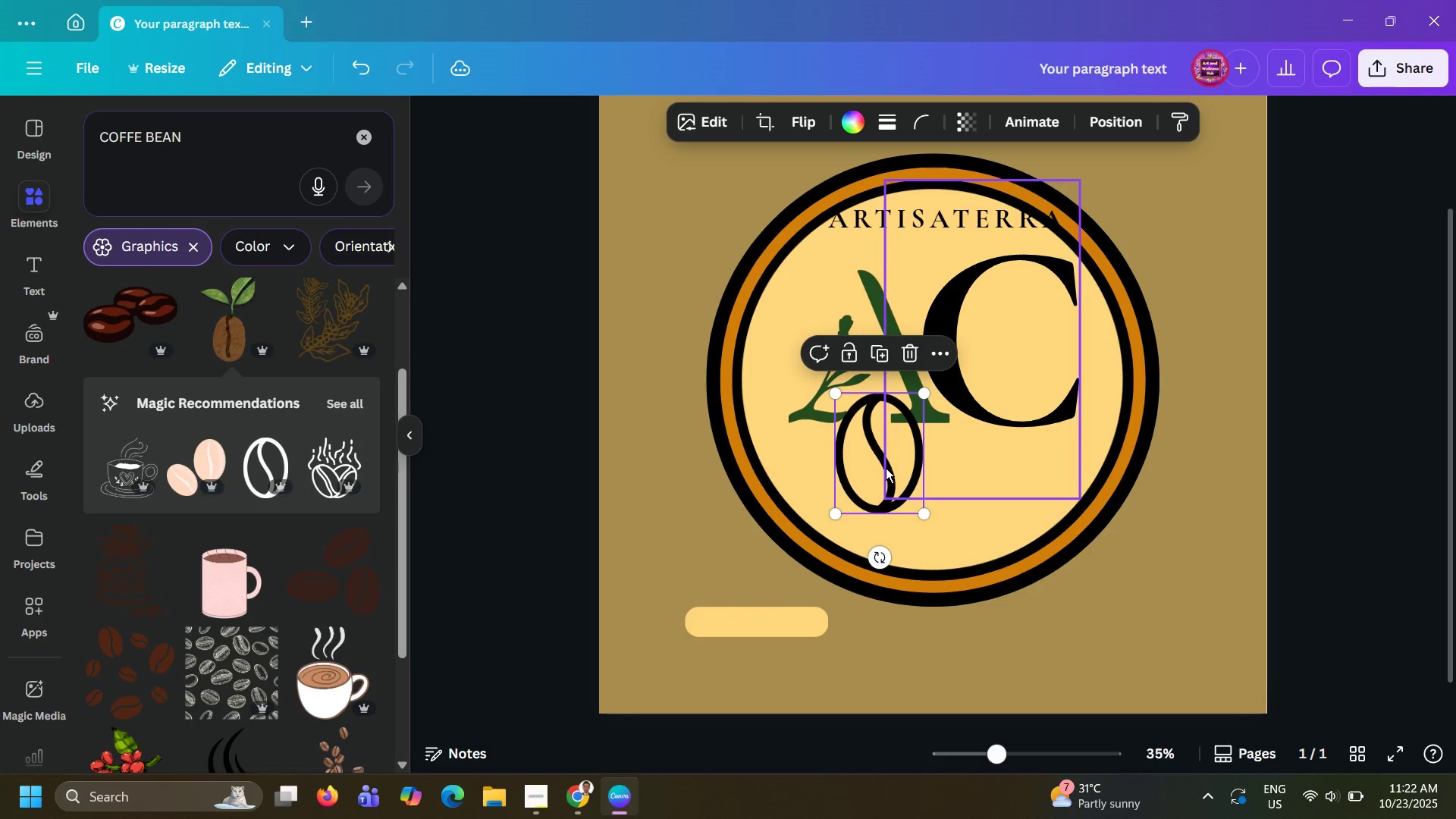 
left_click_drag(start_coordinate=[886, 468], to_coordinate=[1003, 361])
 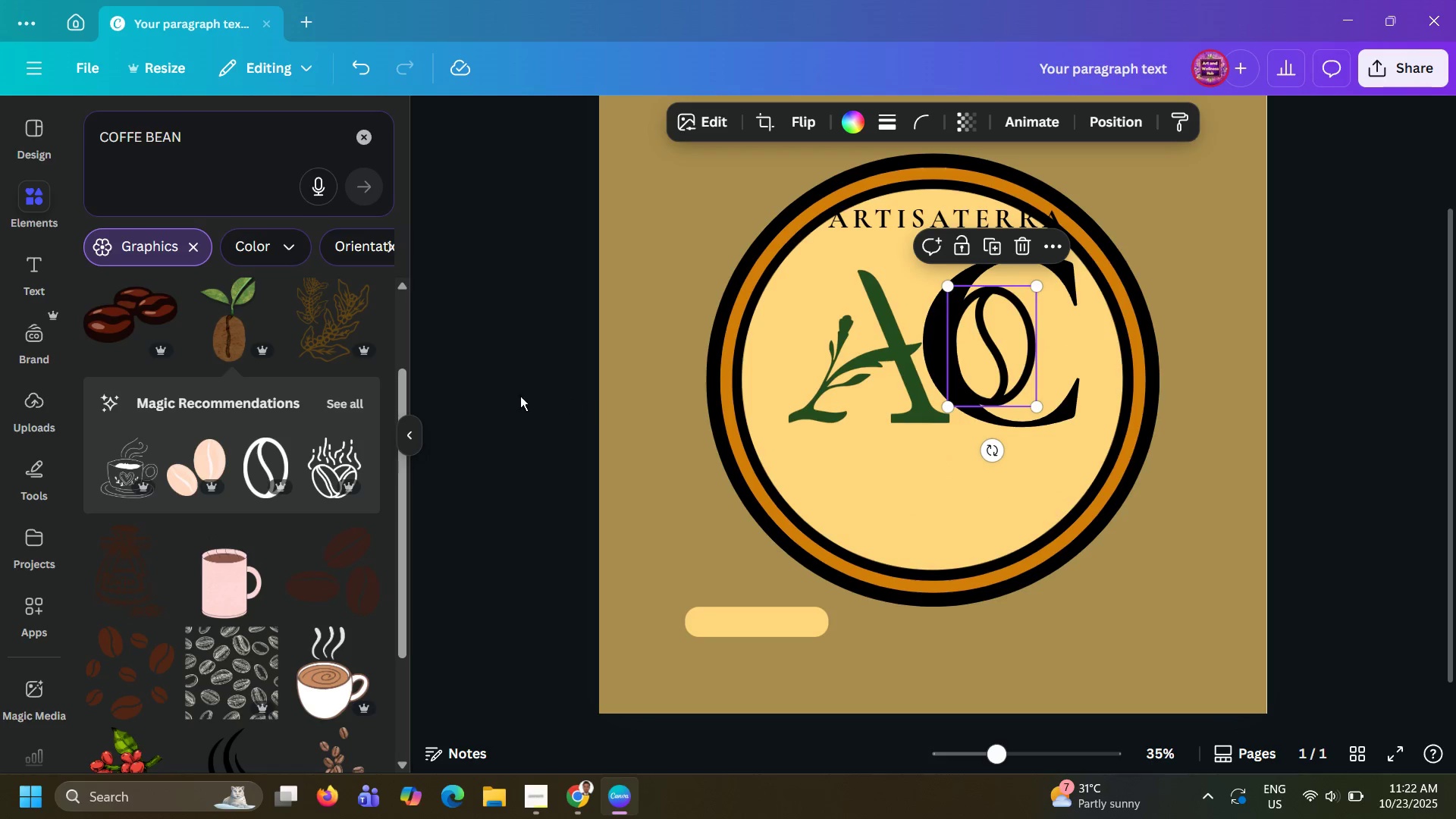 
left_click([500, 396])
 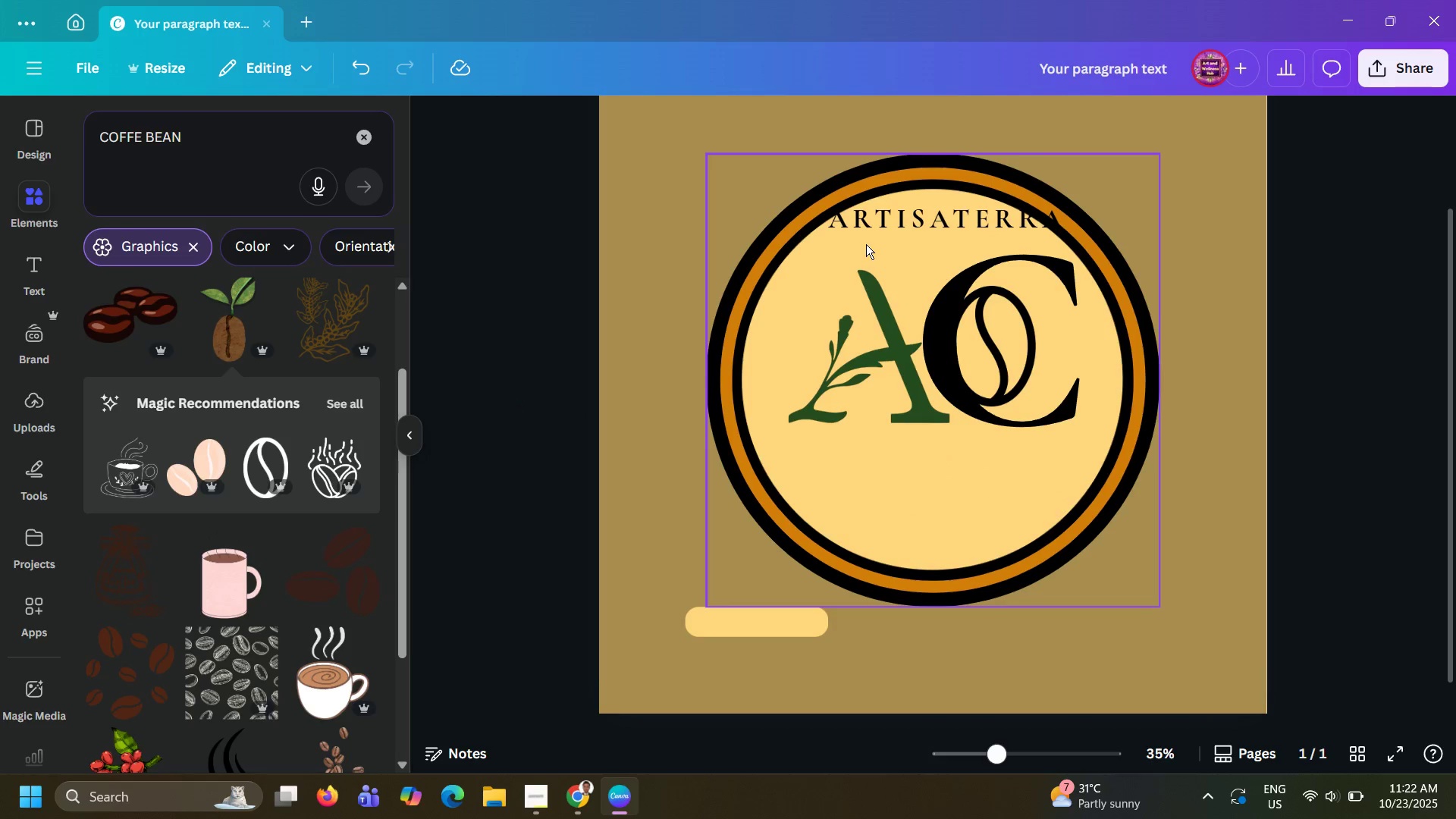 
wait(6.04)
 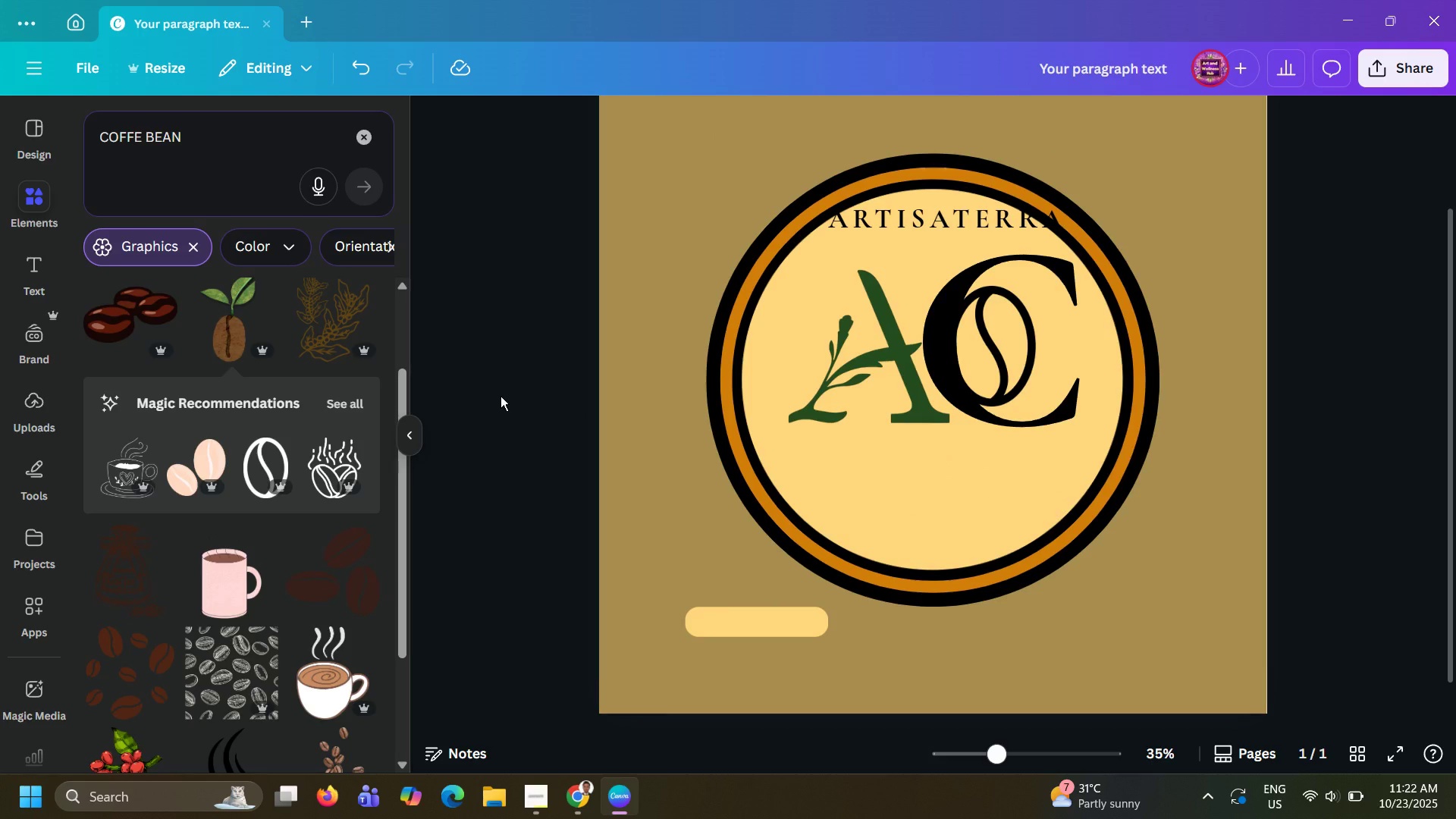 
left_click_drag(start_coordinate=[880, 214], to_coordinate=[867, 460])
 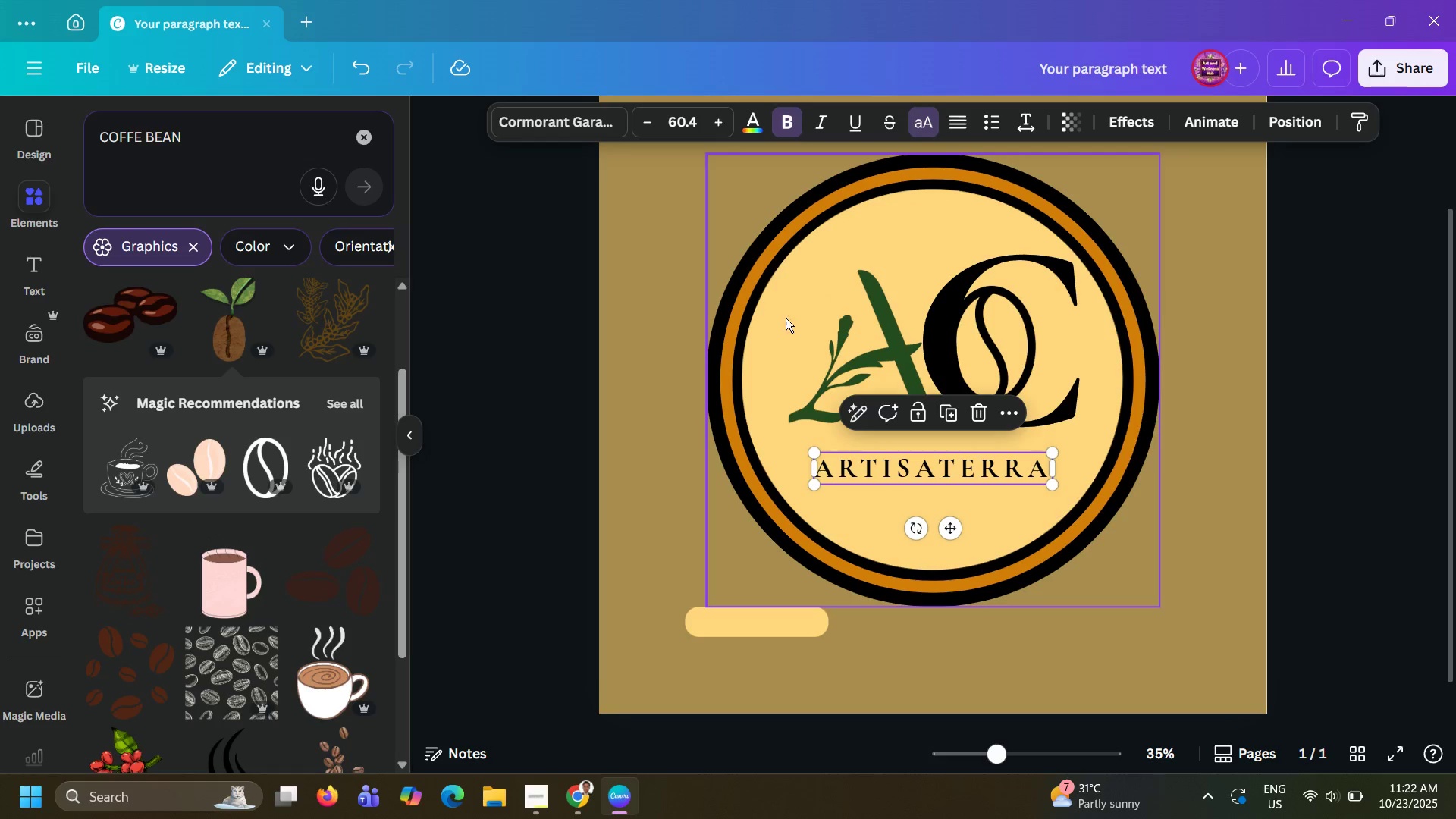 
left_click([808, 312])
 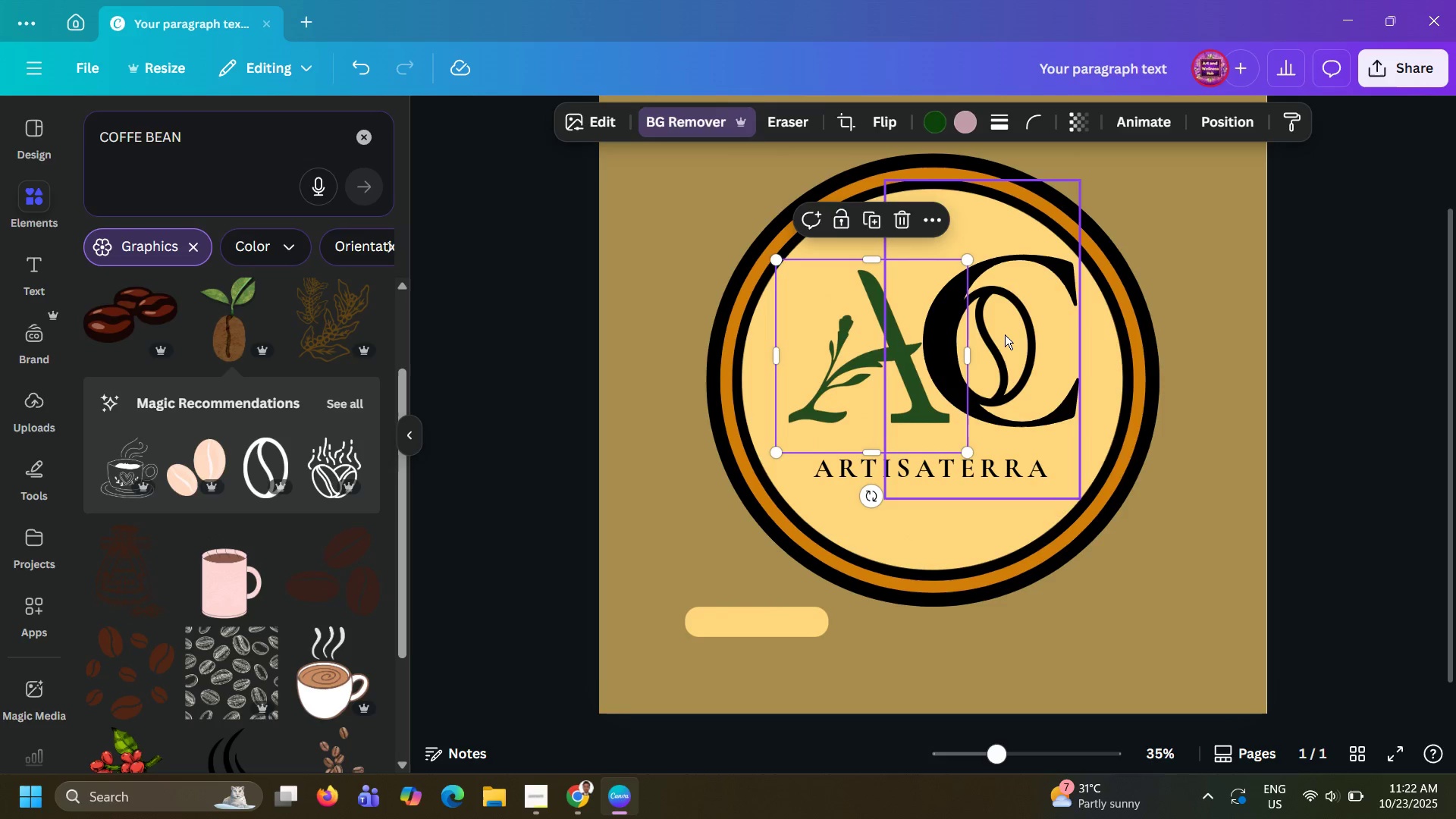 
hold_key(key=ShiftLeft, duration=0.33)
left_click([1006, 334])
 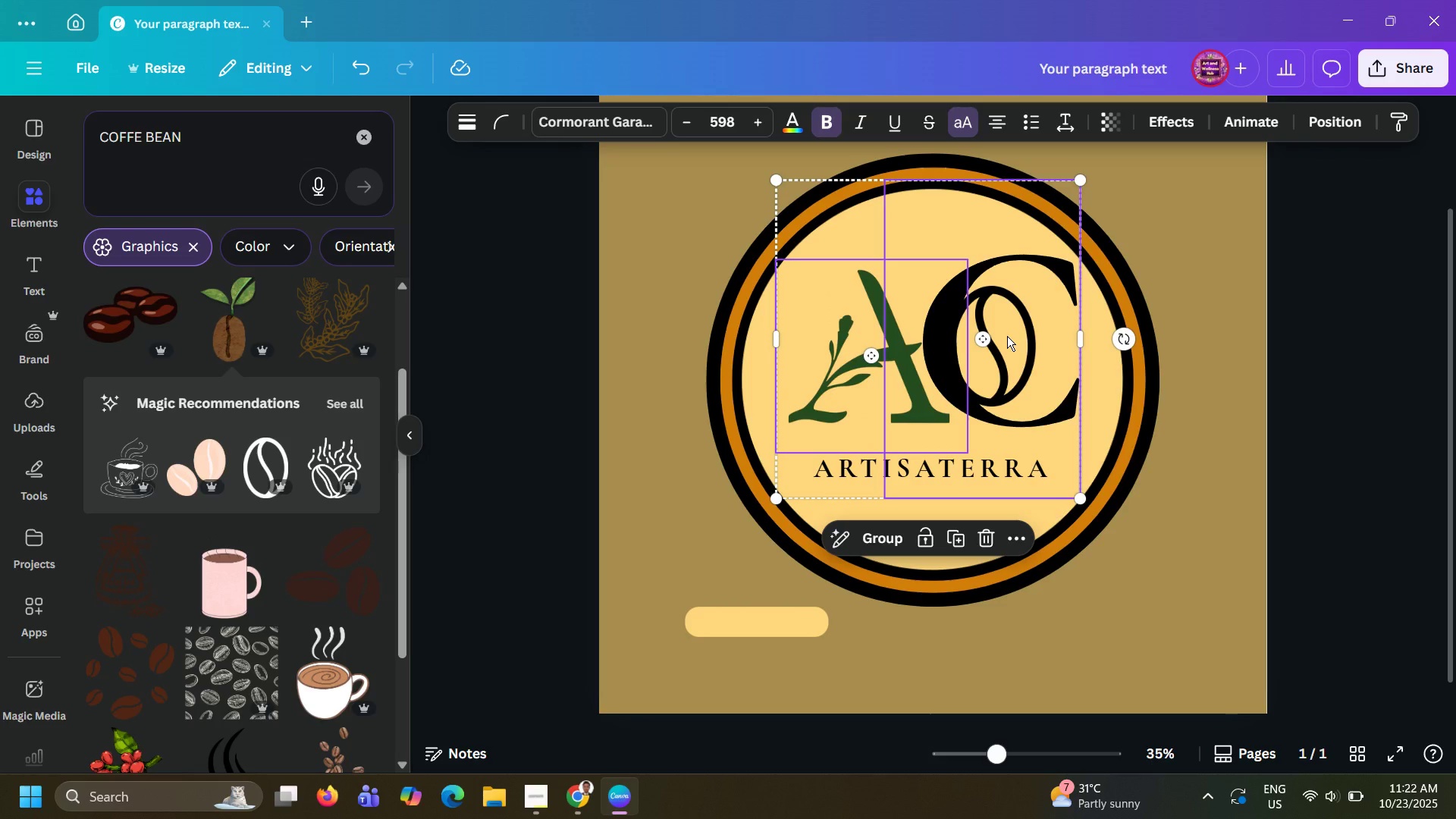 
left_click_drag(start_coordinate=[1007, 336], to_coordinate=[993, 334])
 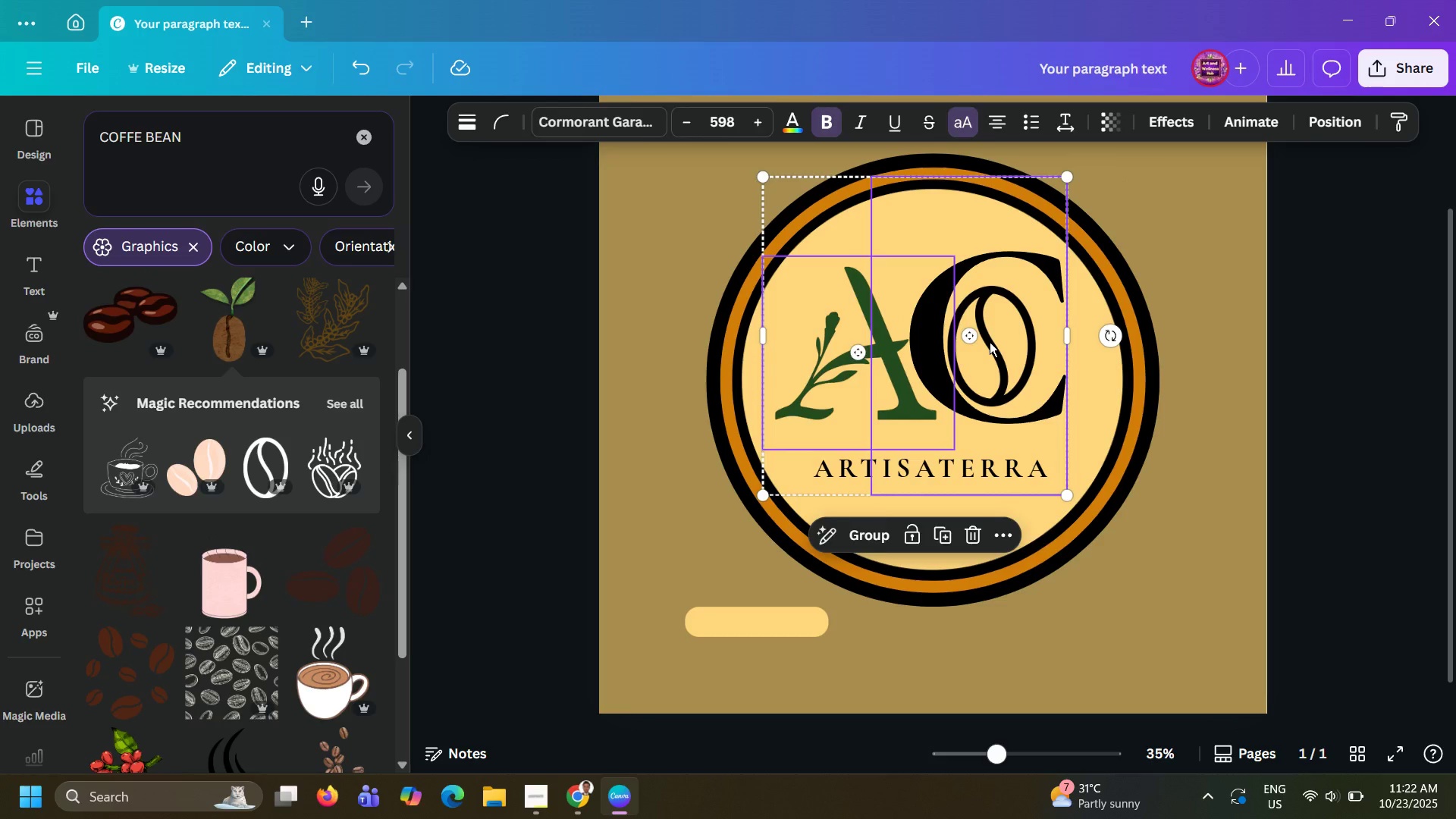 
left_click([990, 342])
 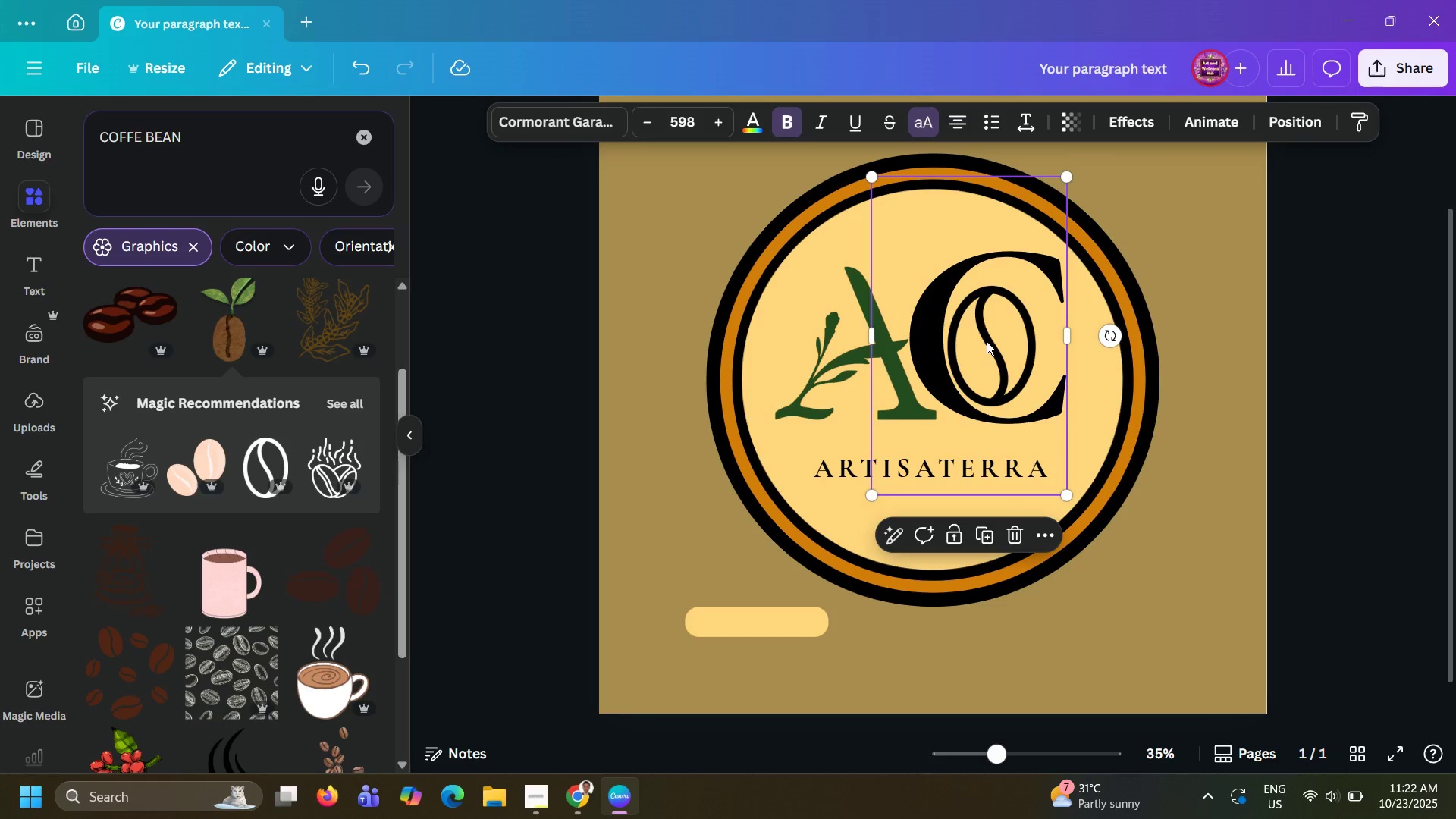 
left_click([987, 341])
 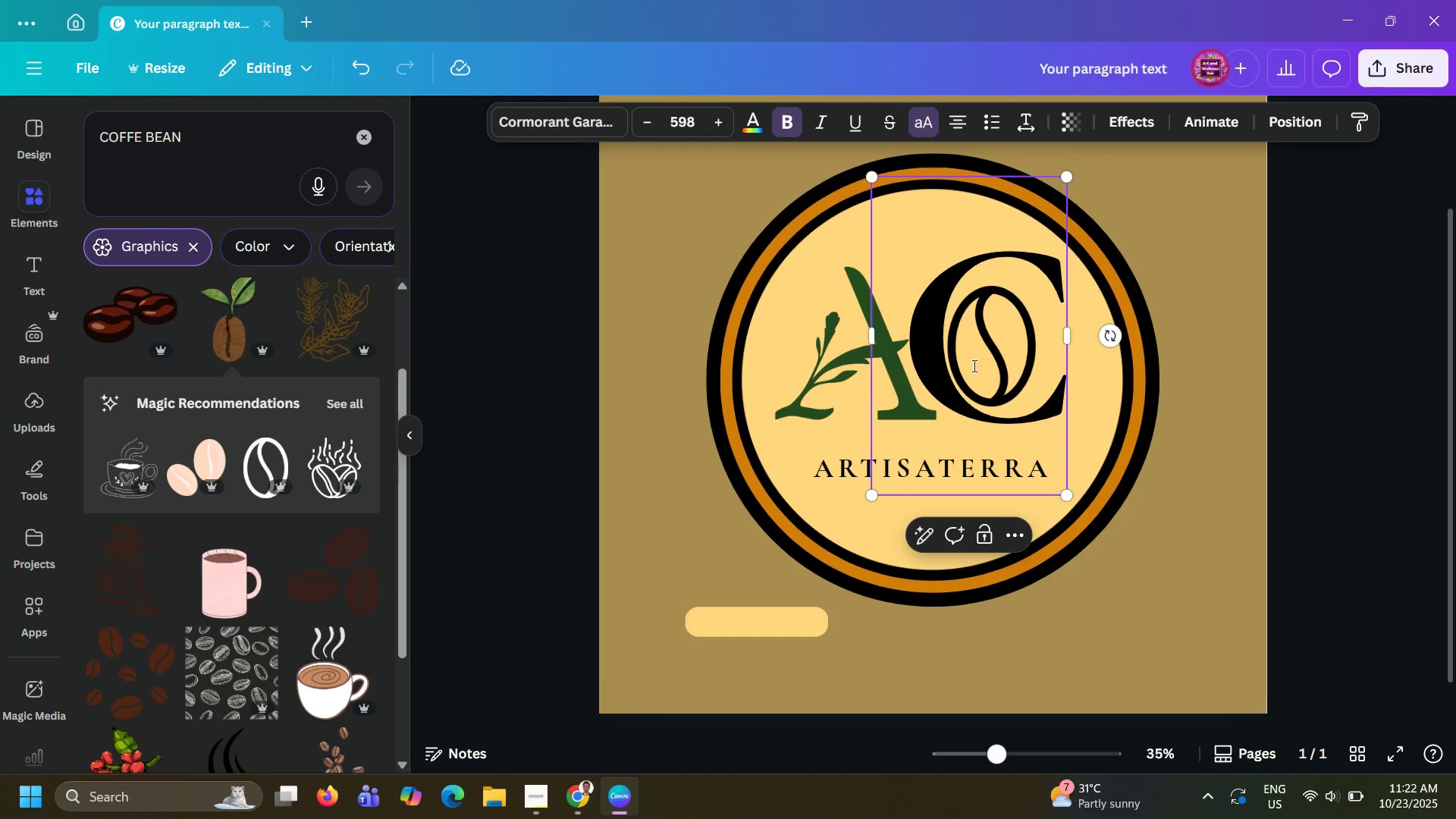 
left_click([973, 366])
 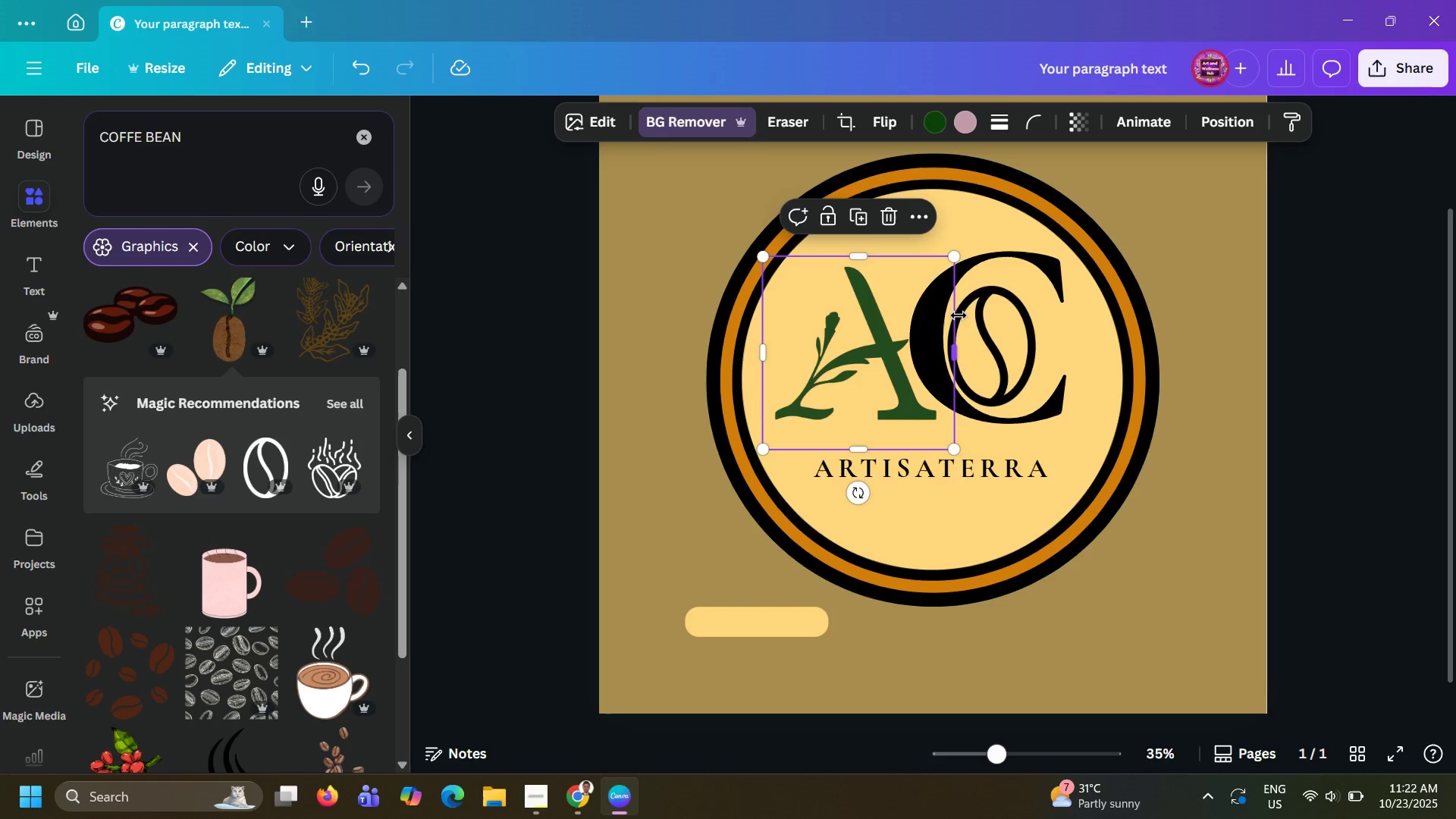 
left_click([1009, 357])
 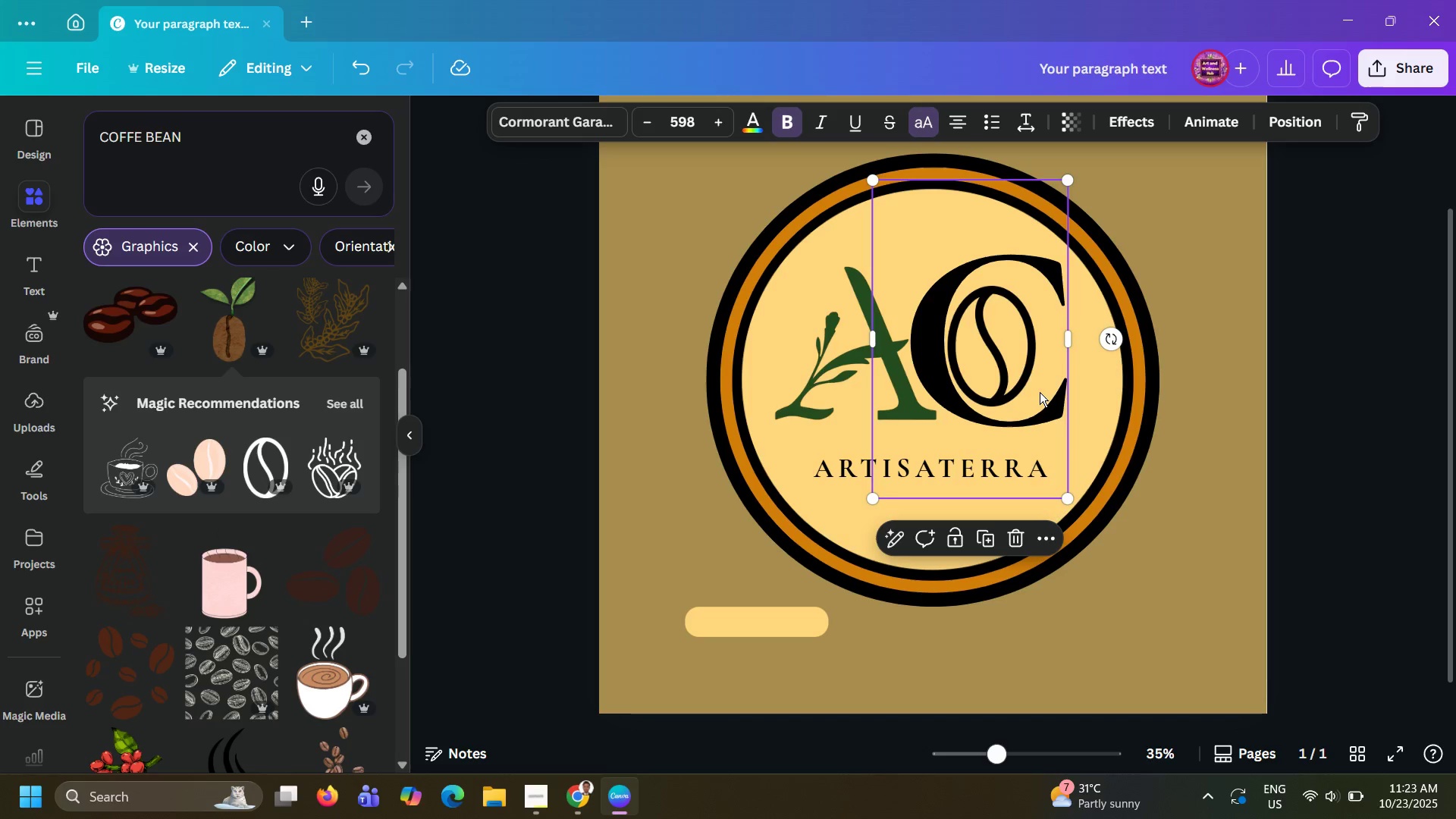 
wait(8.78)
 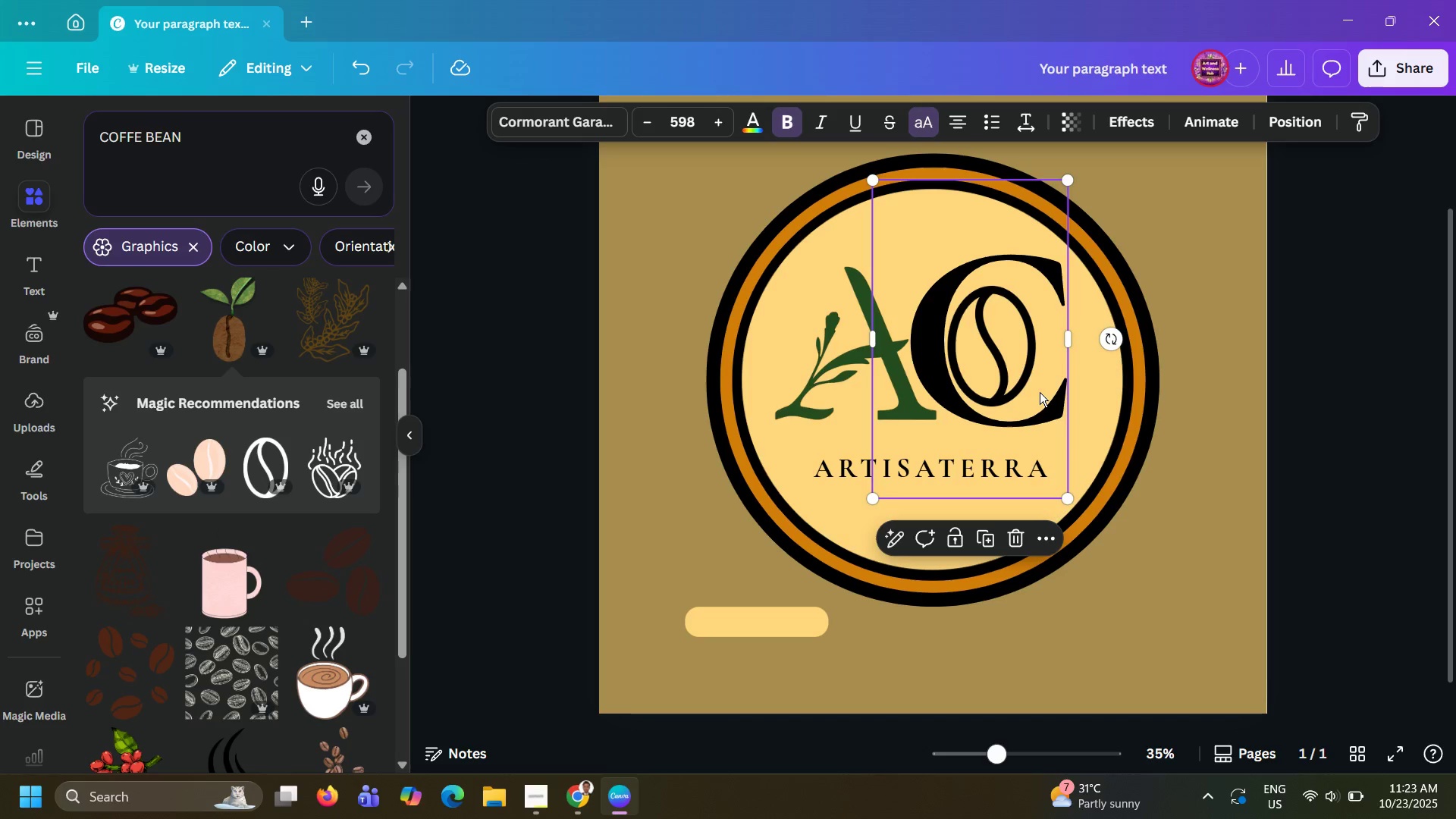 
double_click([1018, 324])
 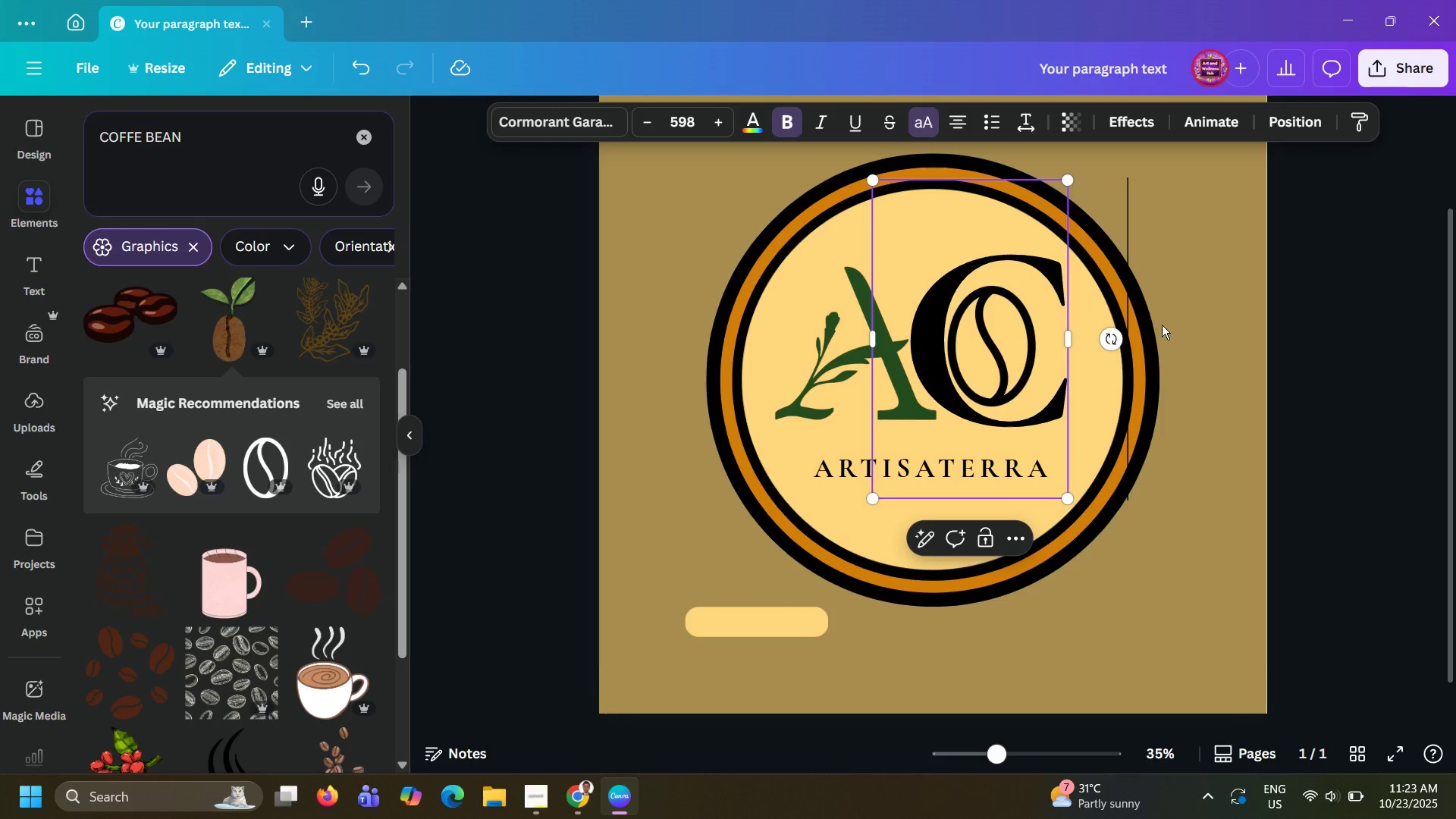 
left_click([1258, 323])
 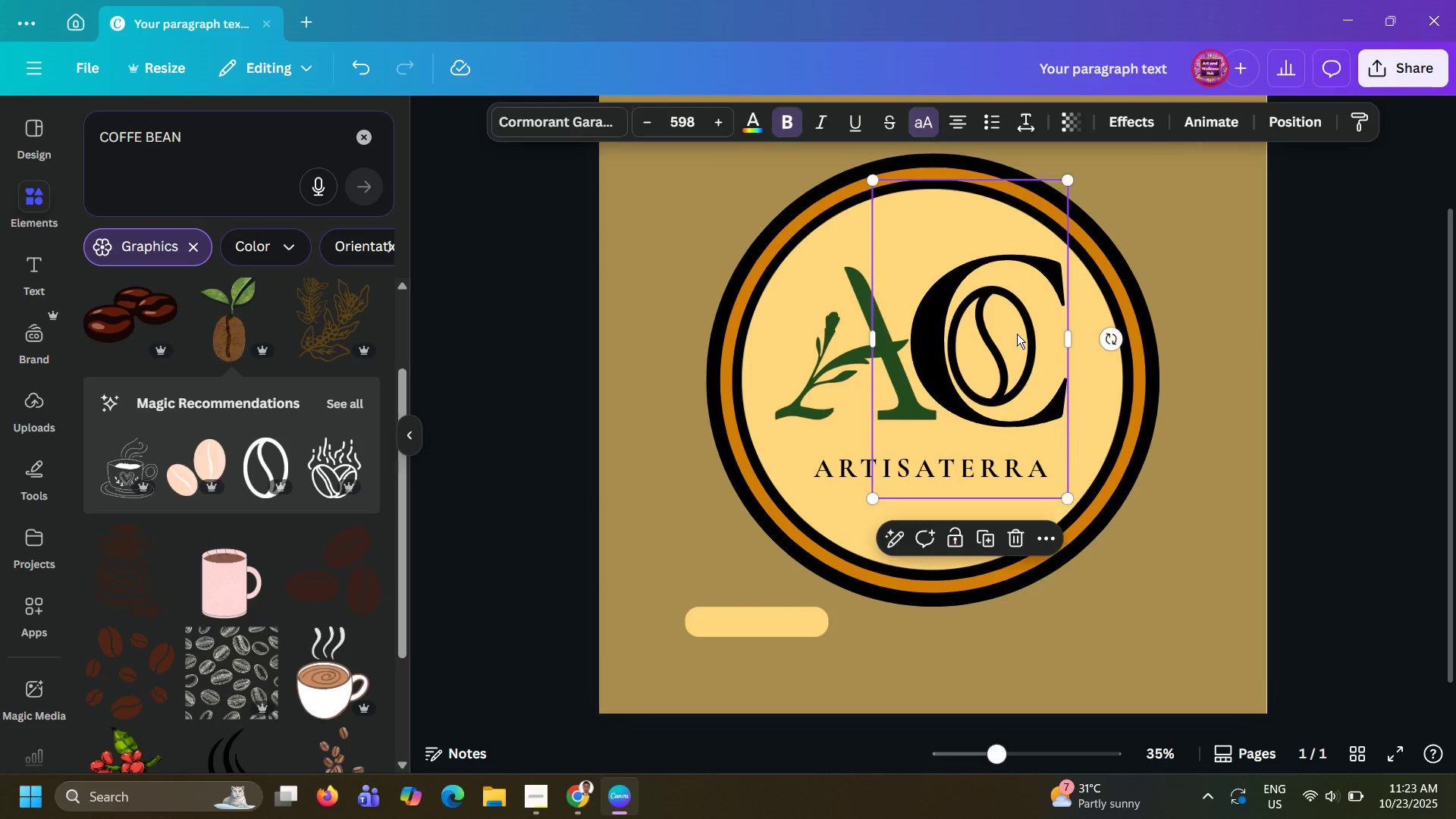 
left_click([1017, 334])
 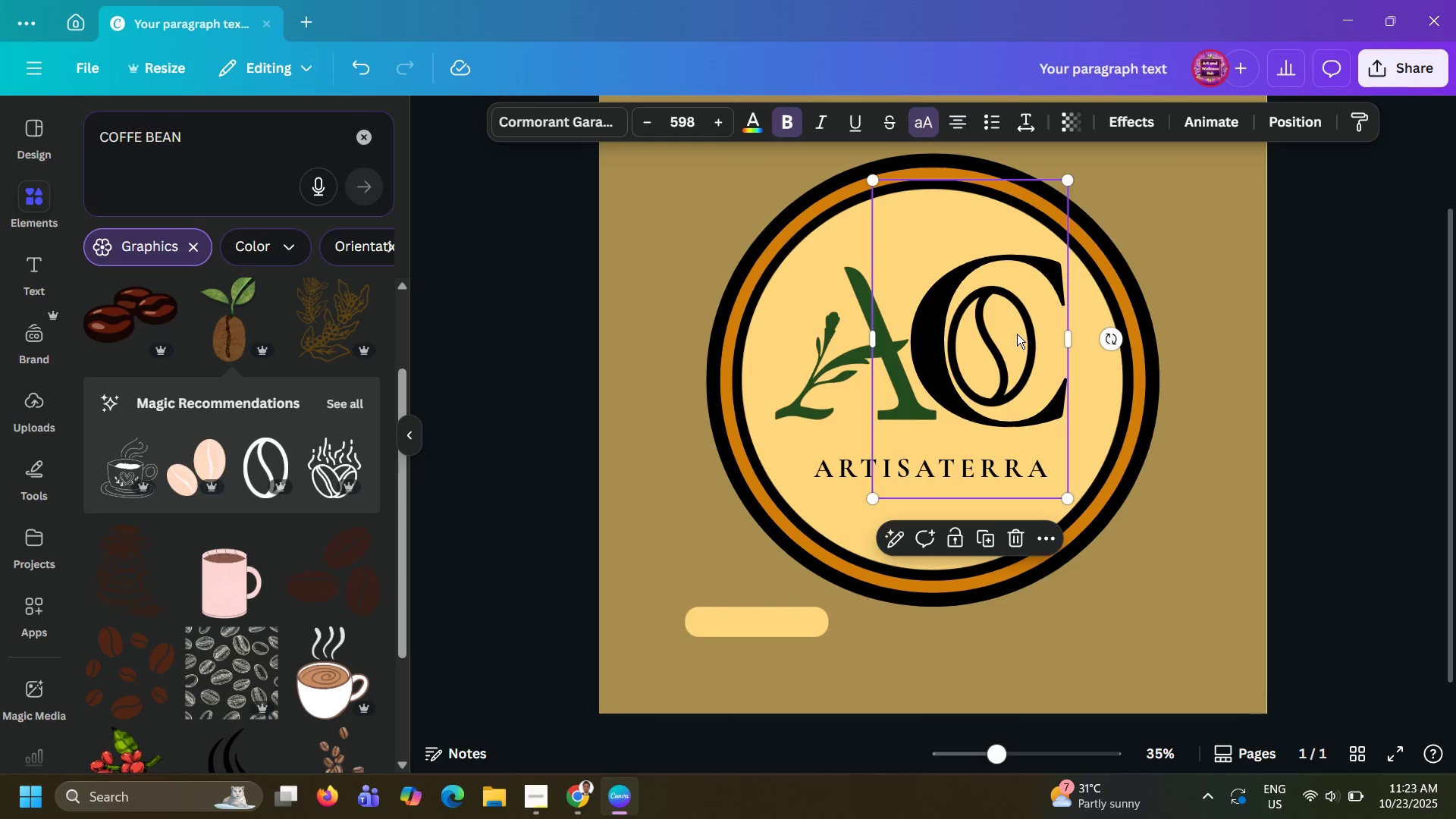 
right_click([1017, 334])
 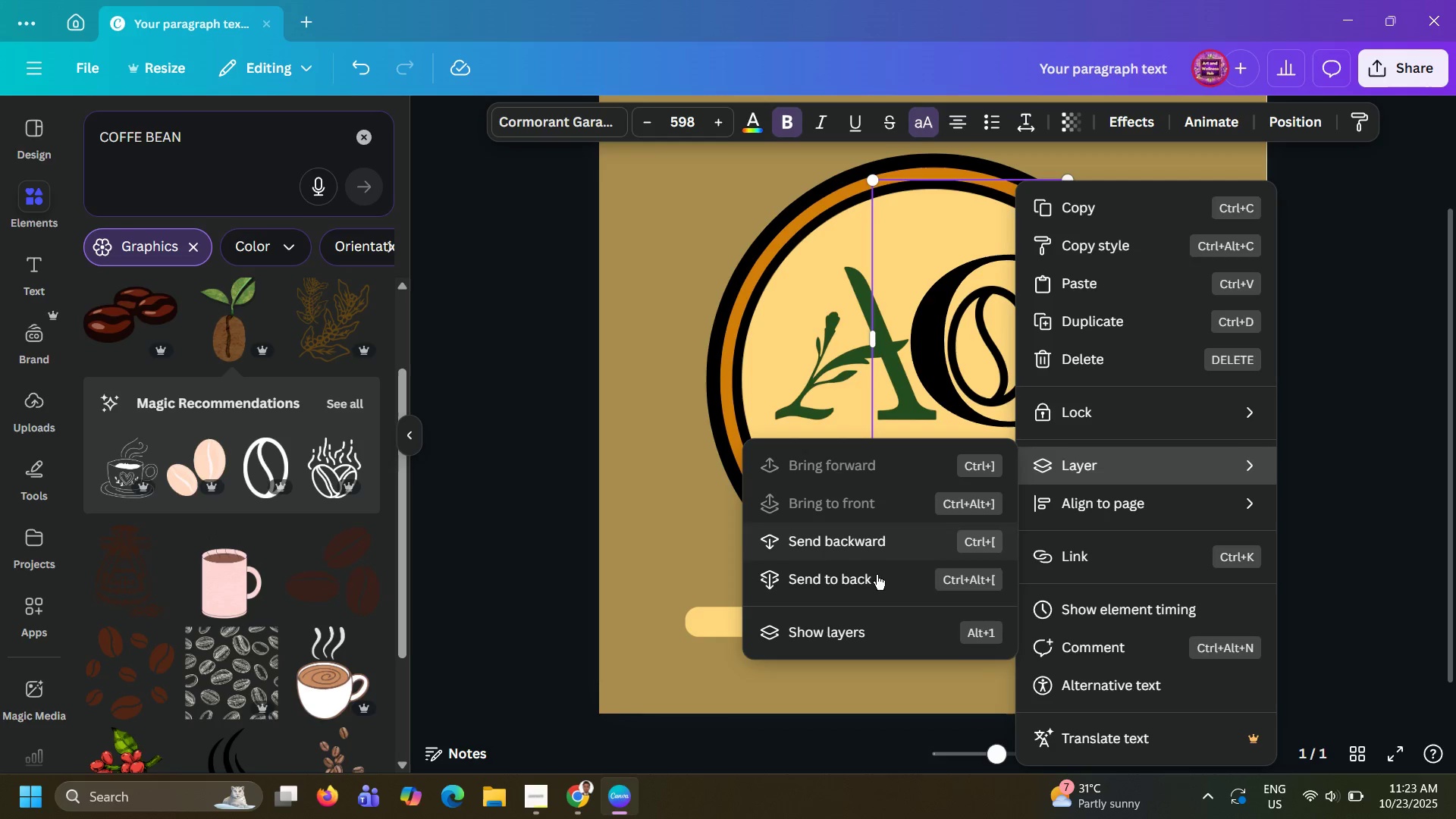 
left_click([856, 628])
 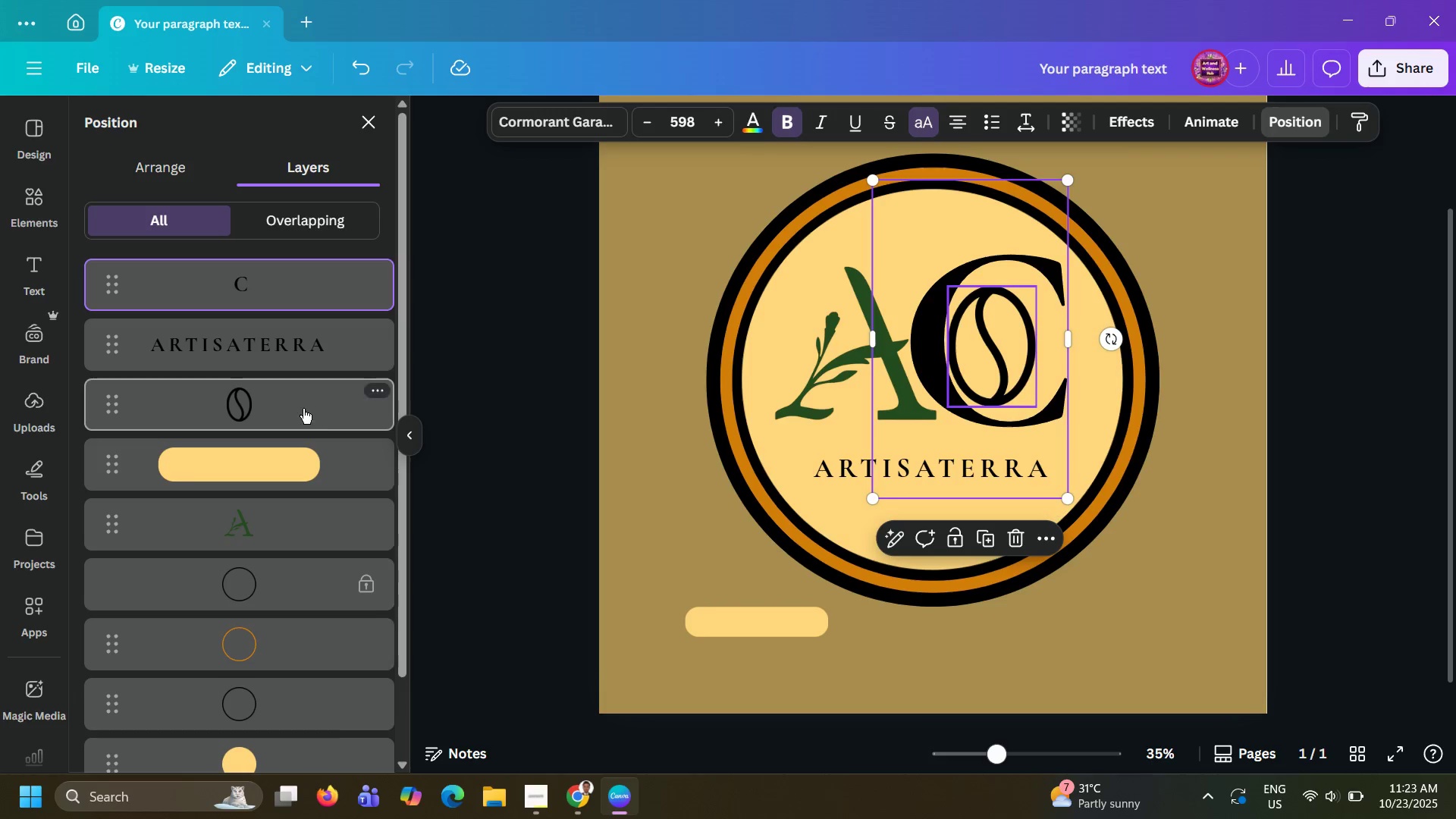 
left_click([303, 409])
 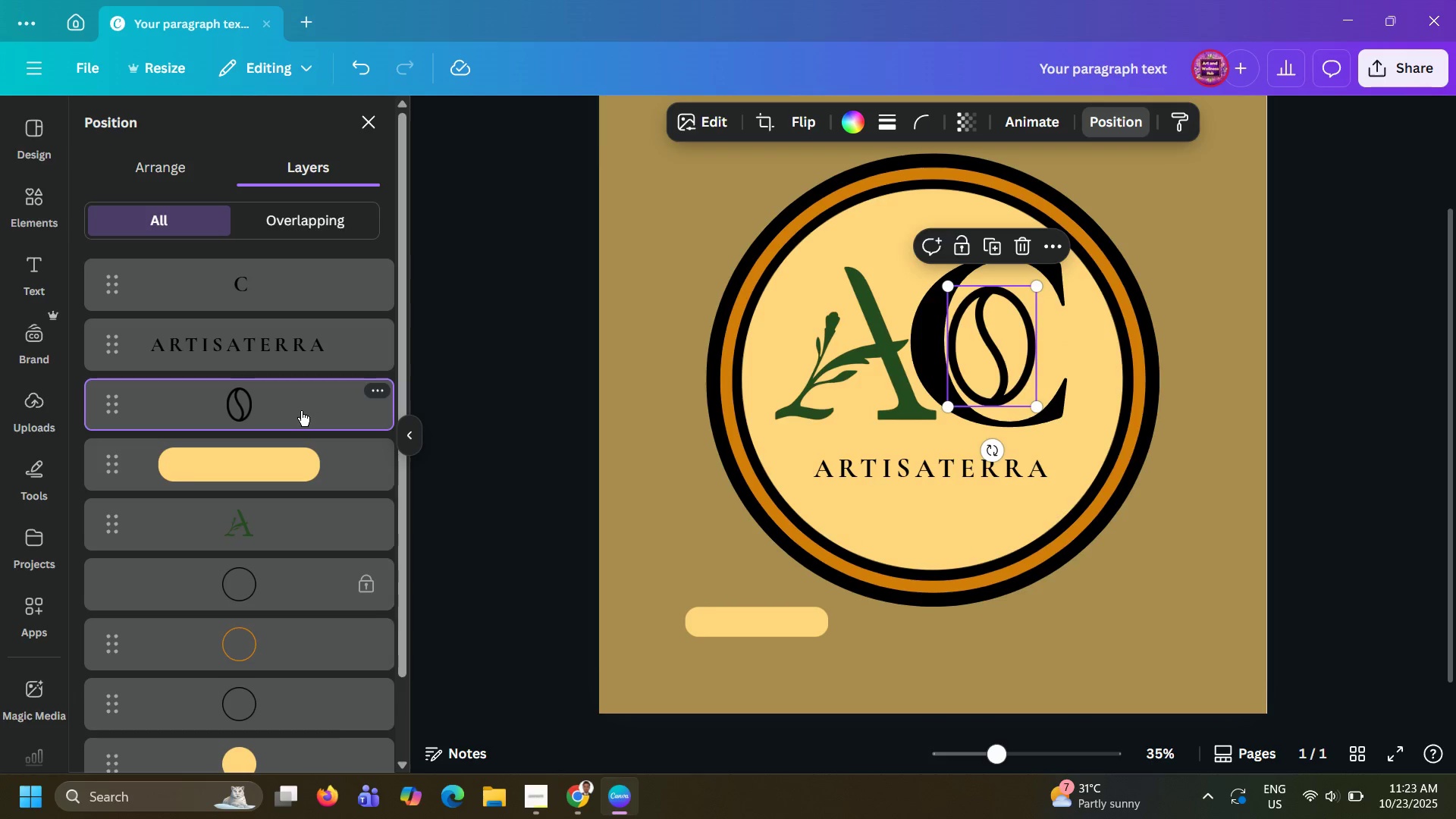 
left_click_drag(start_coordinate=[298, 411], to_coordinate=[295, 280])
 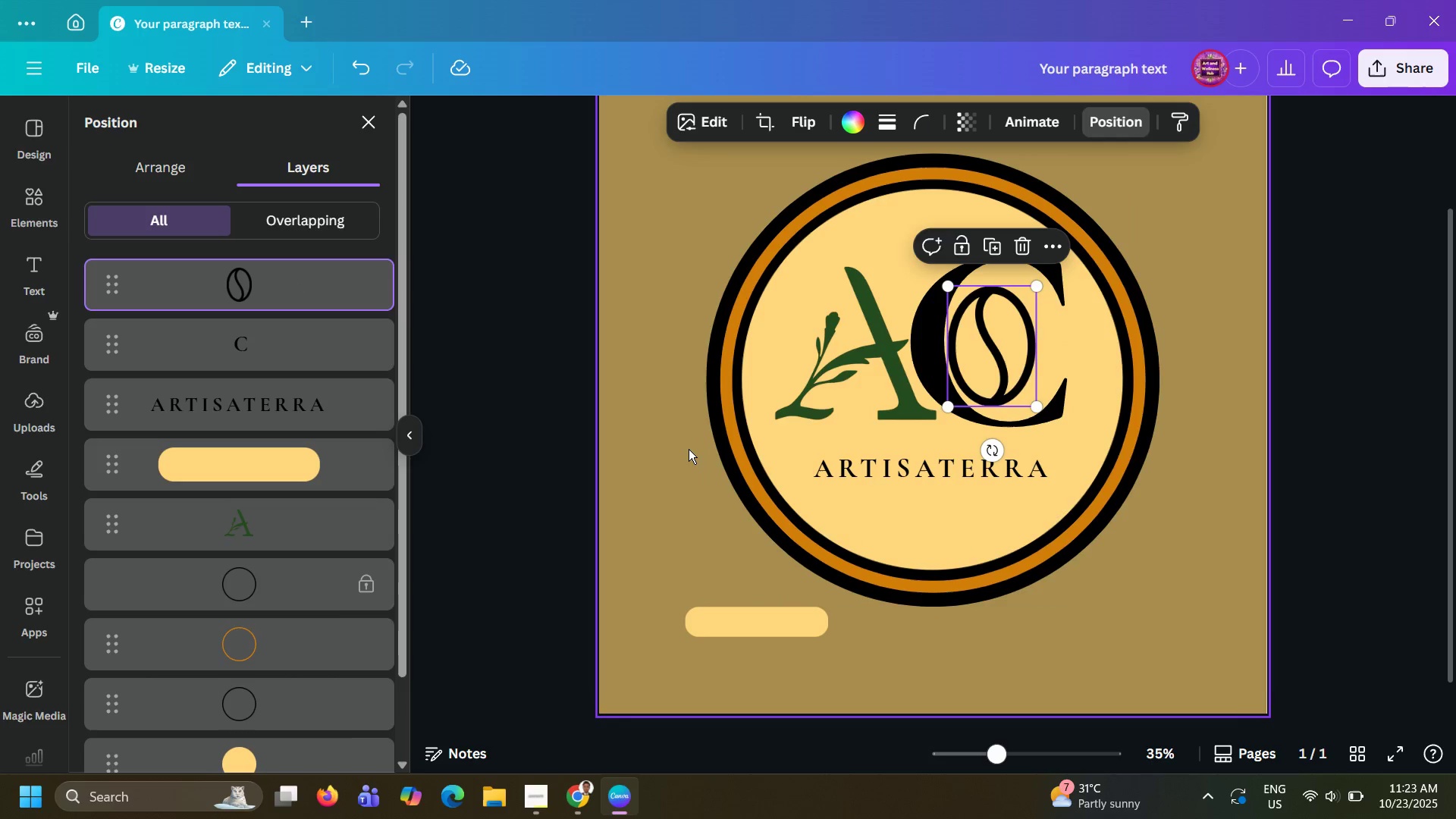 
left_click([685, 450])
 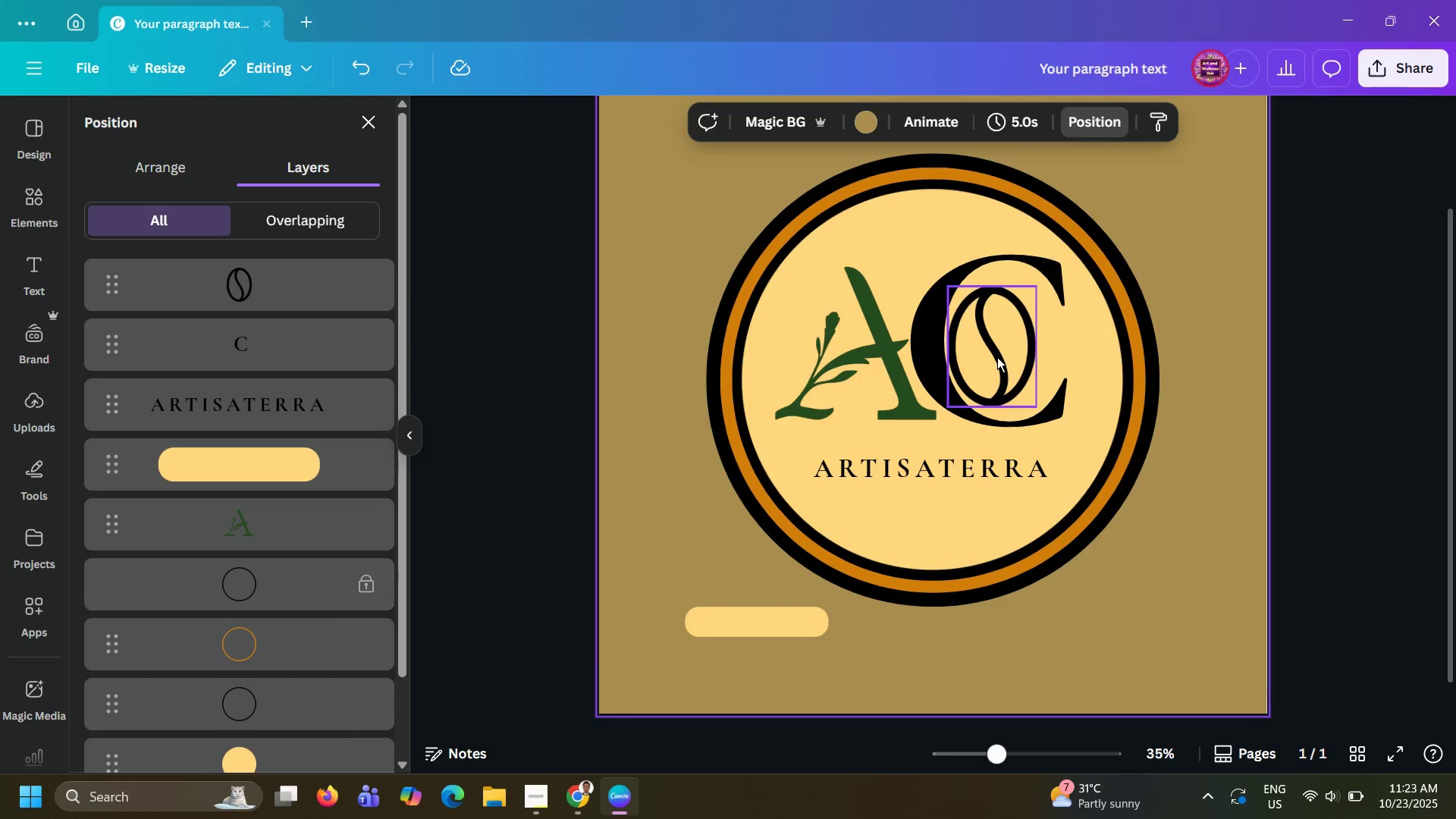 
left_click([997, 357])
 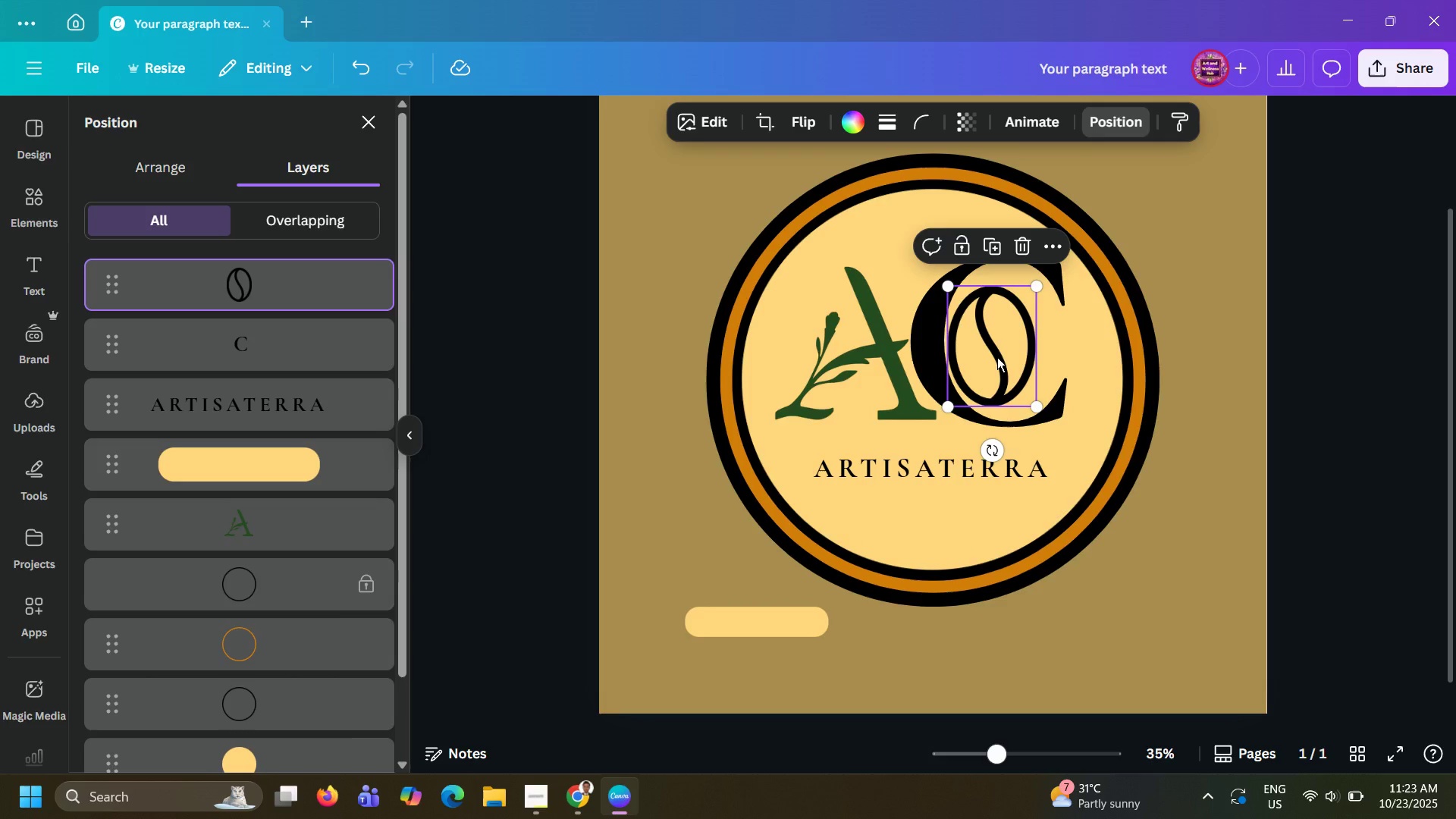 
left_click_drag(start_coordinate=[997, 357], to_coordinate=[990, 347])
 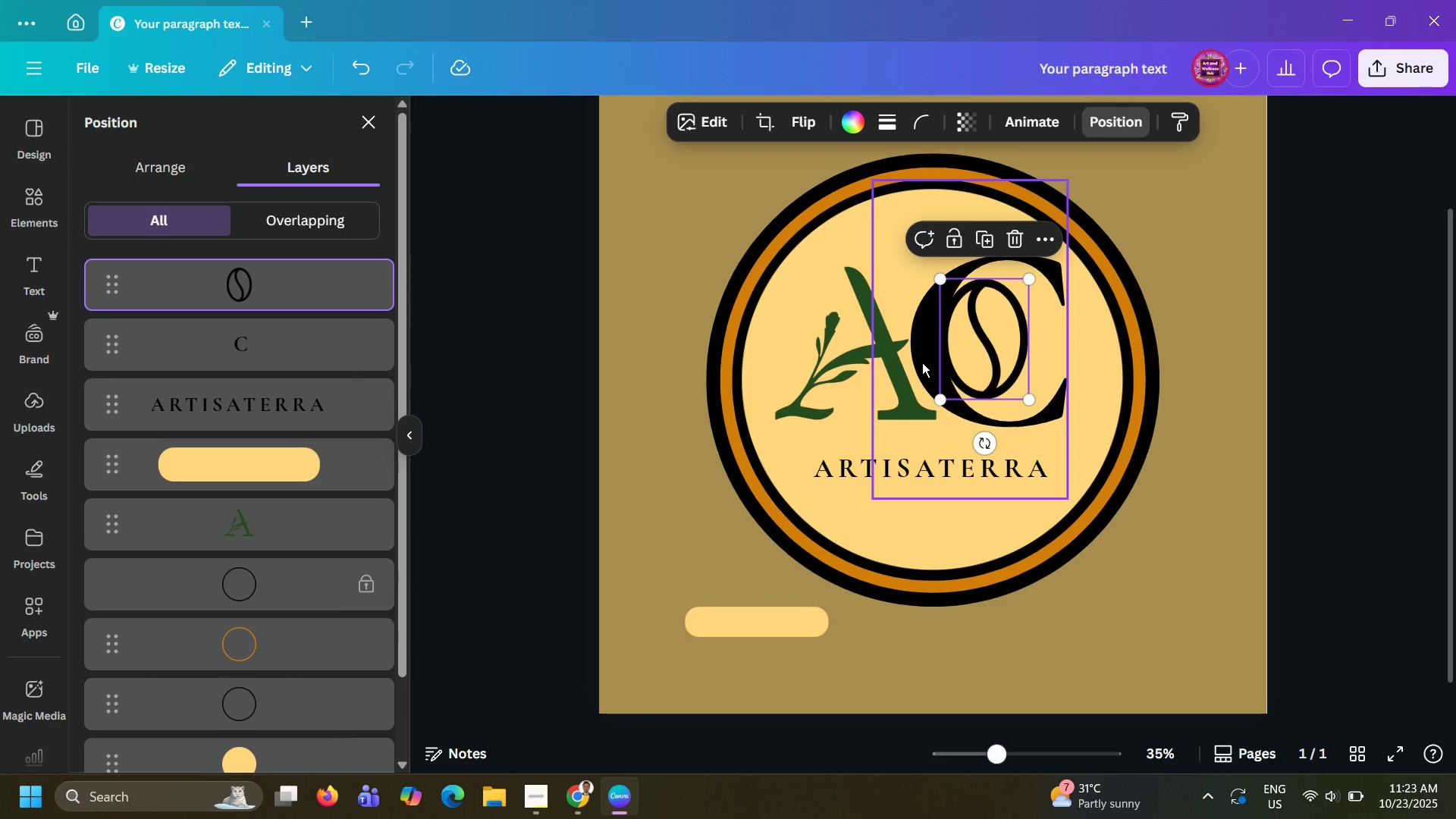 
left_click([922, 362])
 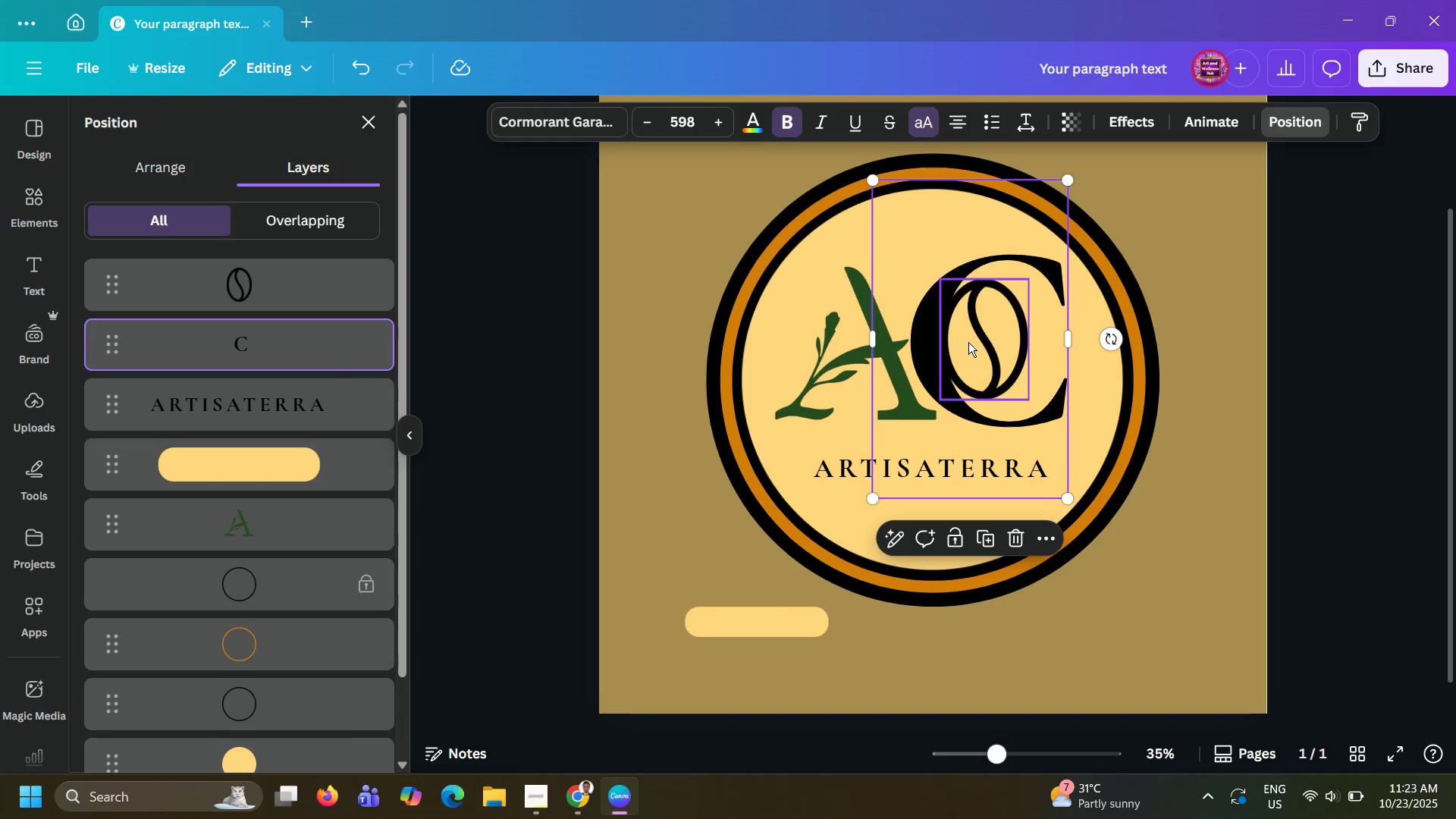 
hold_key(key=ShiftLeft, duration=1.36)
left_click([968, 342])
 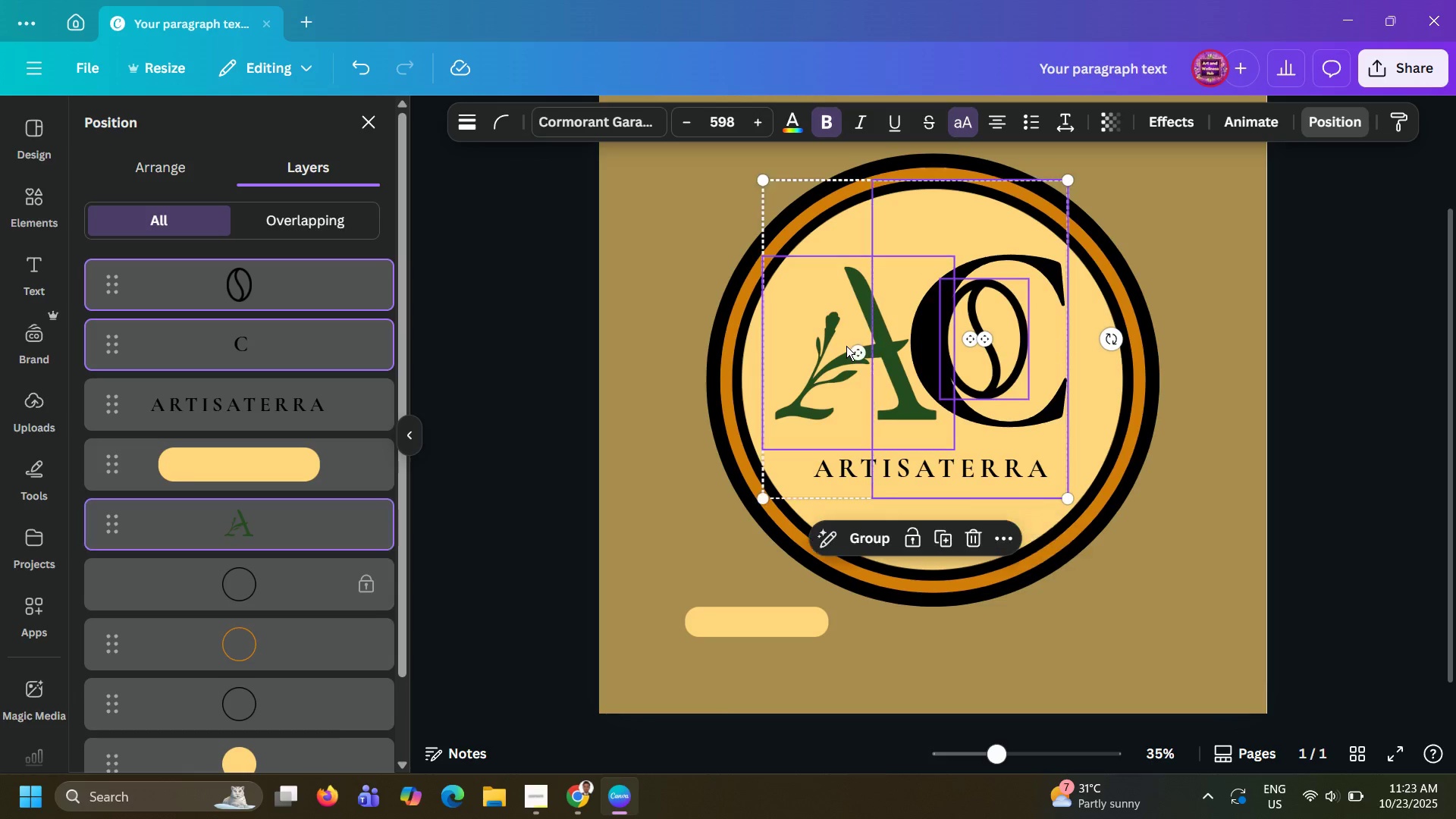 
left_click([846, 346])
 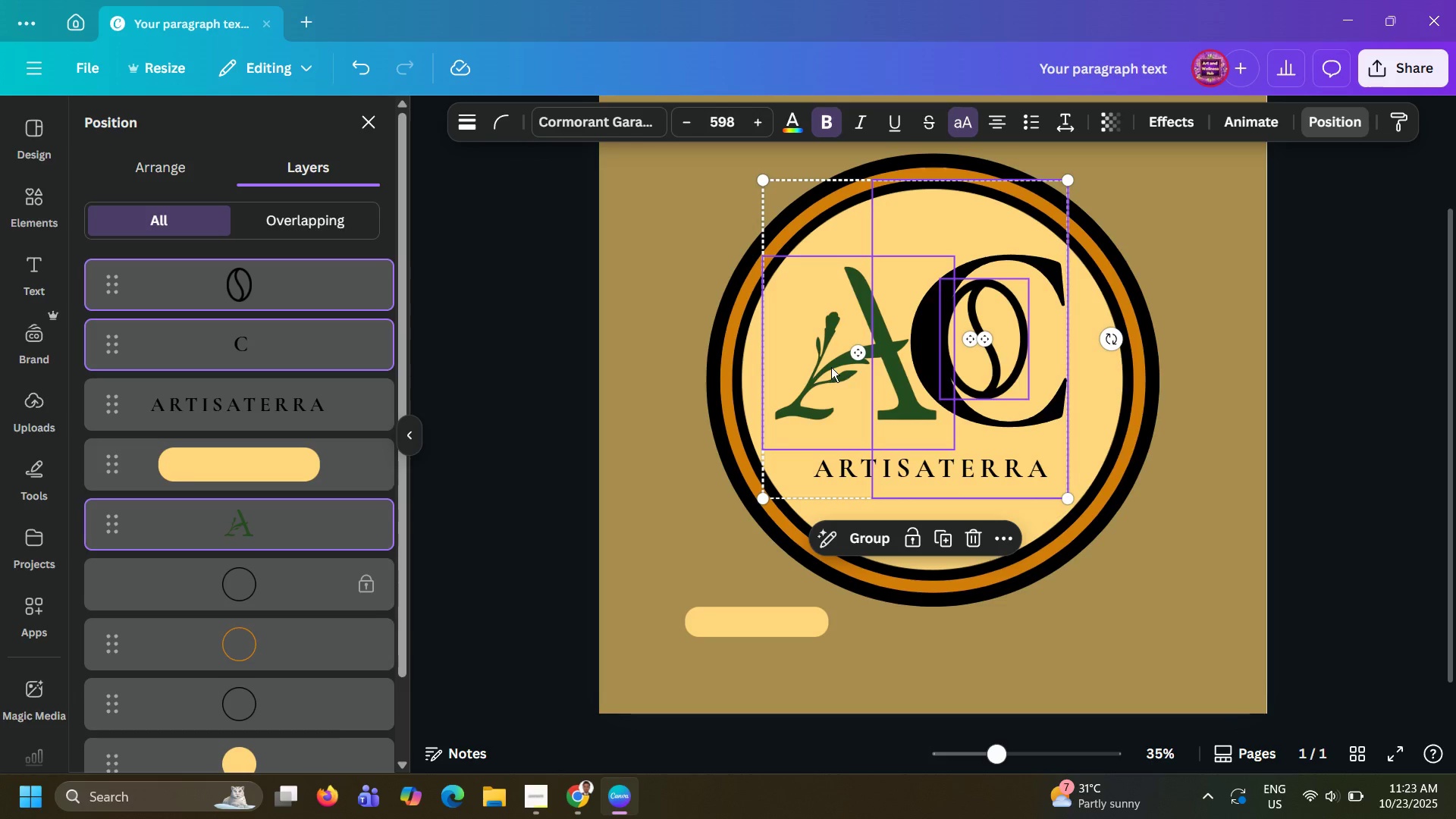 
left_click_drag(start_coordinate=[831, 367], to_coordinate=[848, 404])
 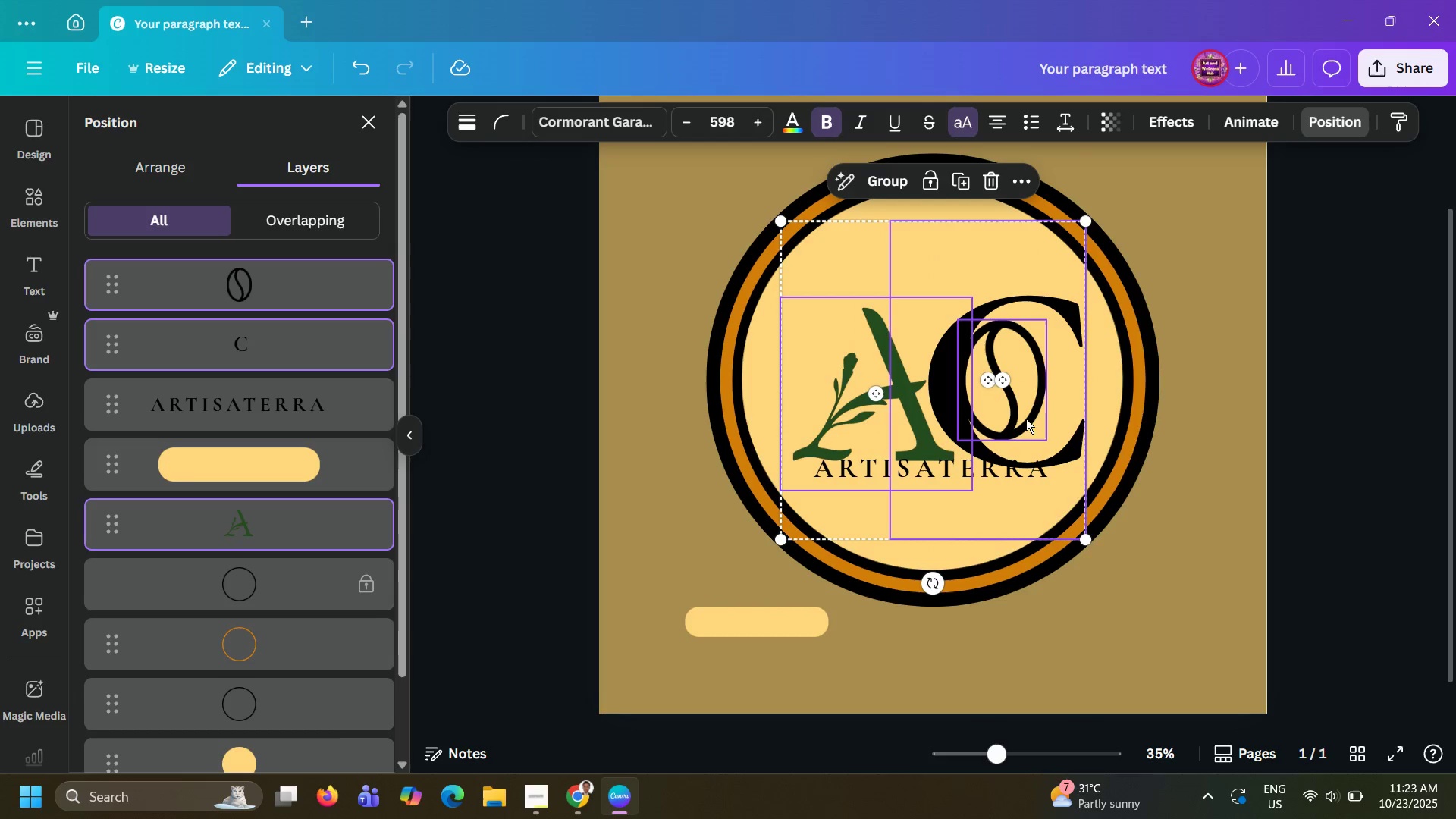 
left_click_drag(start_coordinate=[980, 371], to_coordinate=[977, 353])
 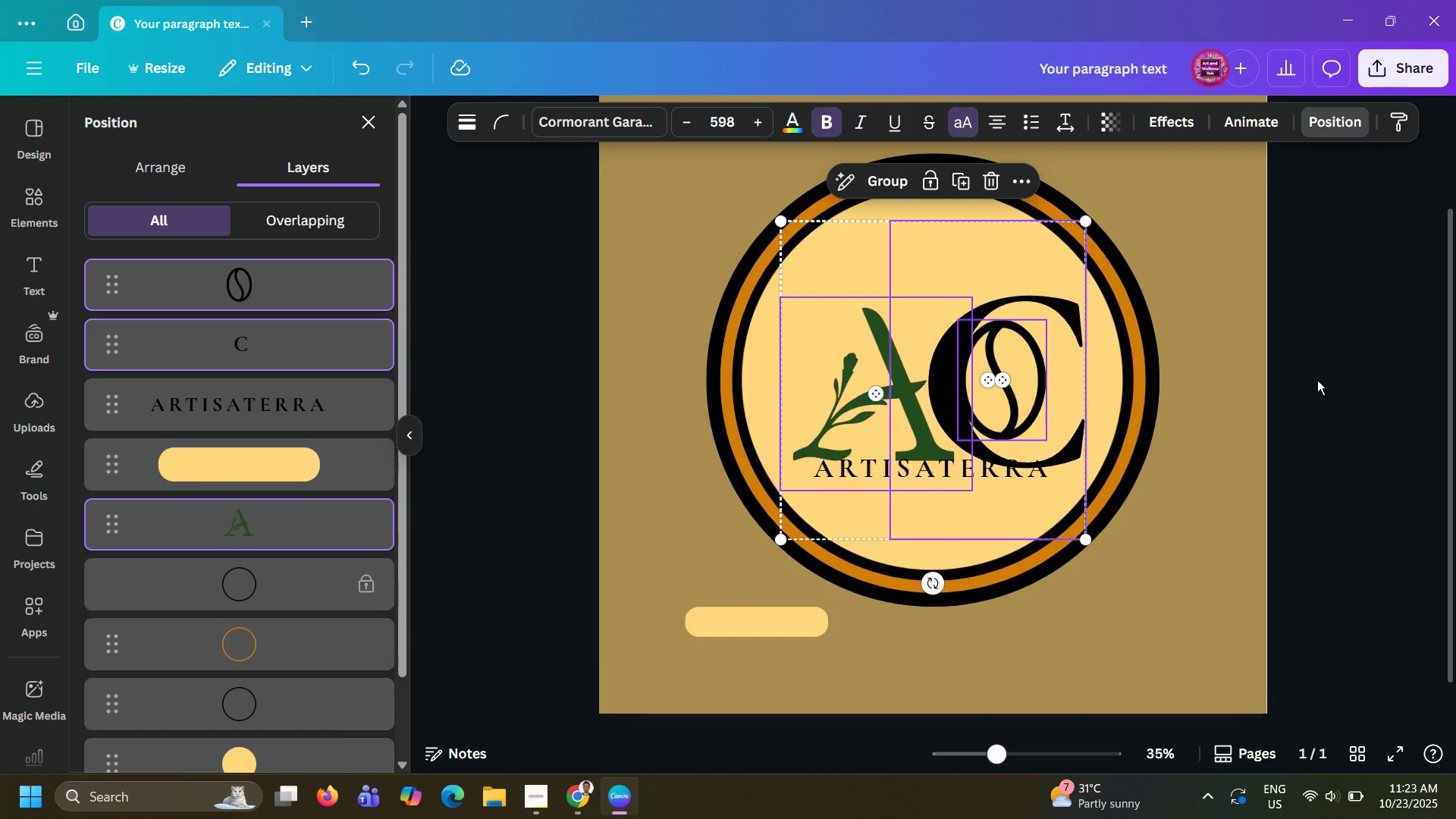 
left_click([1317, 380])
 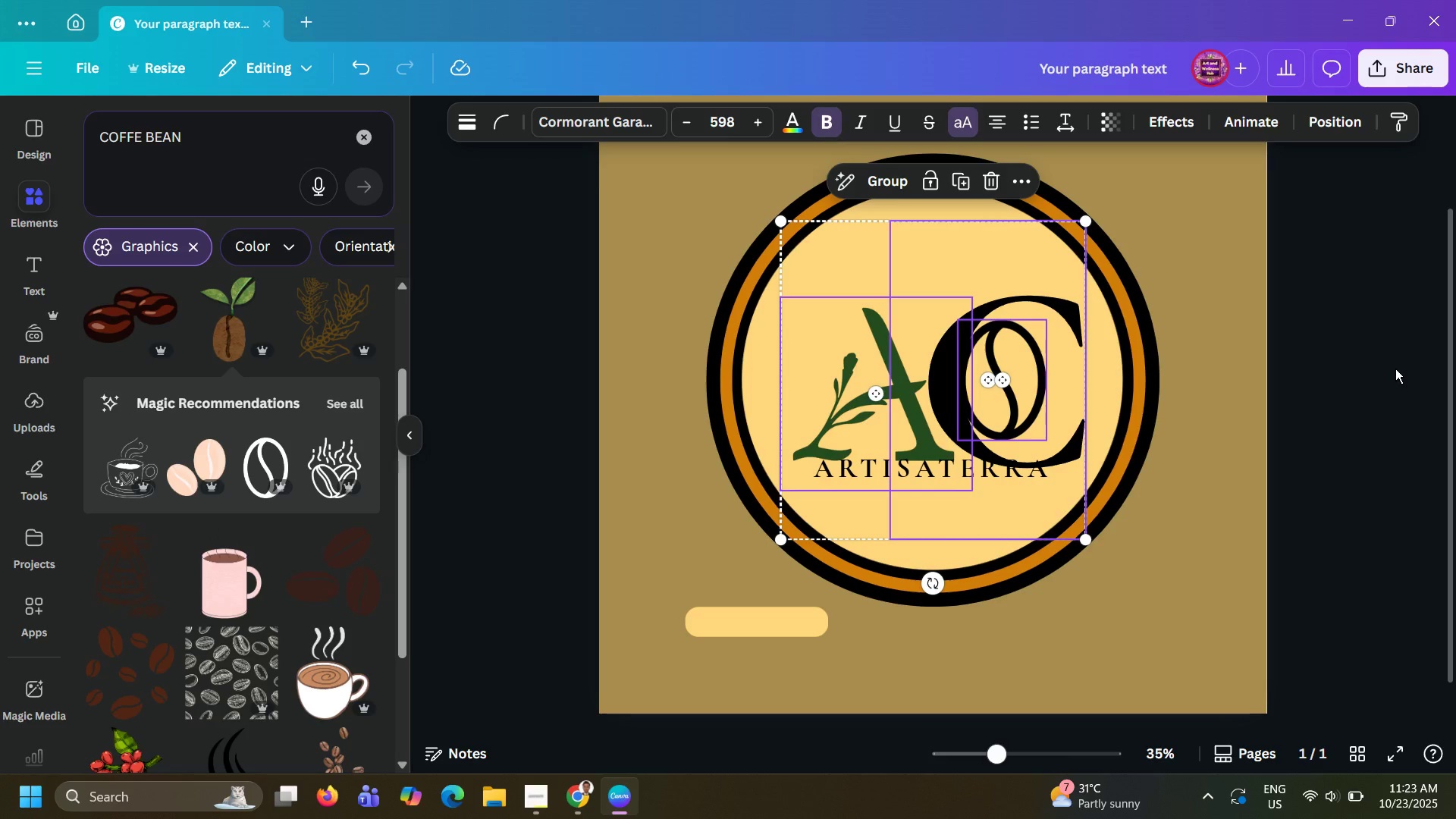 
left_click([1395, 369])
 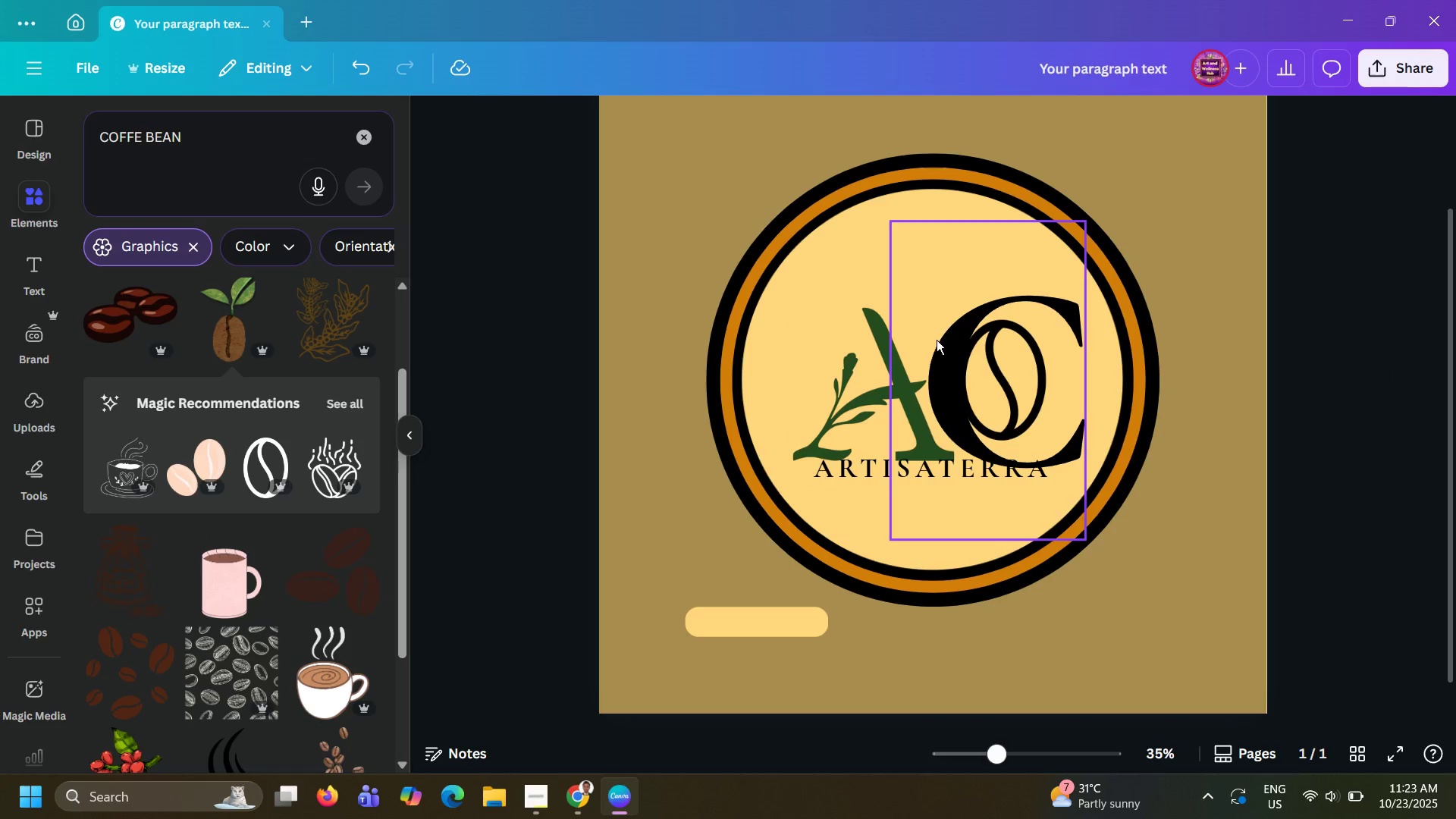 
left_click([986, 364])
 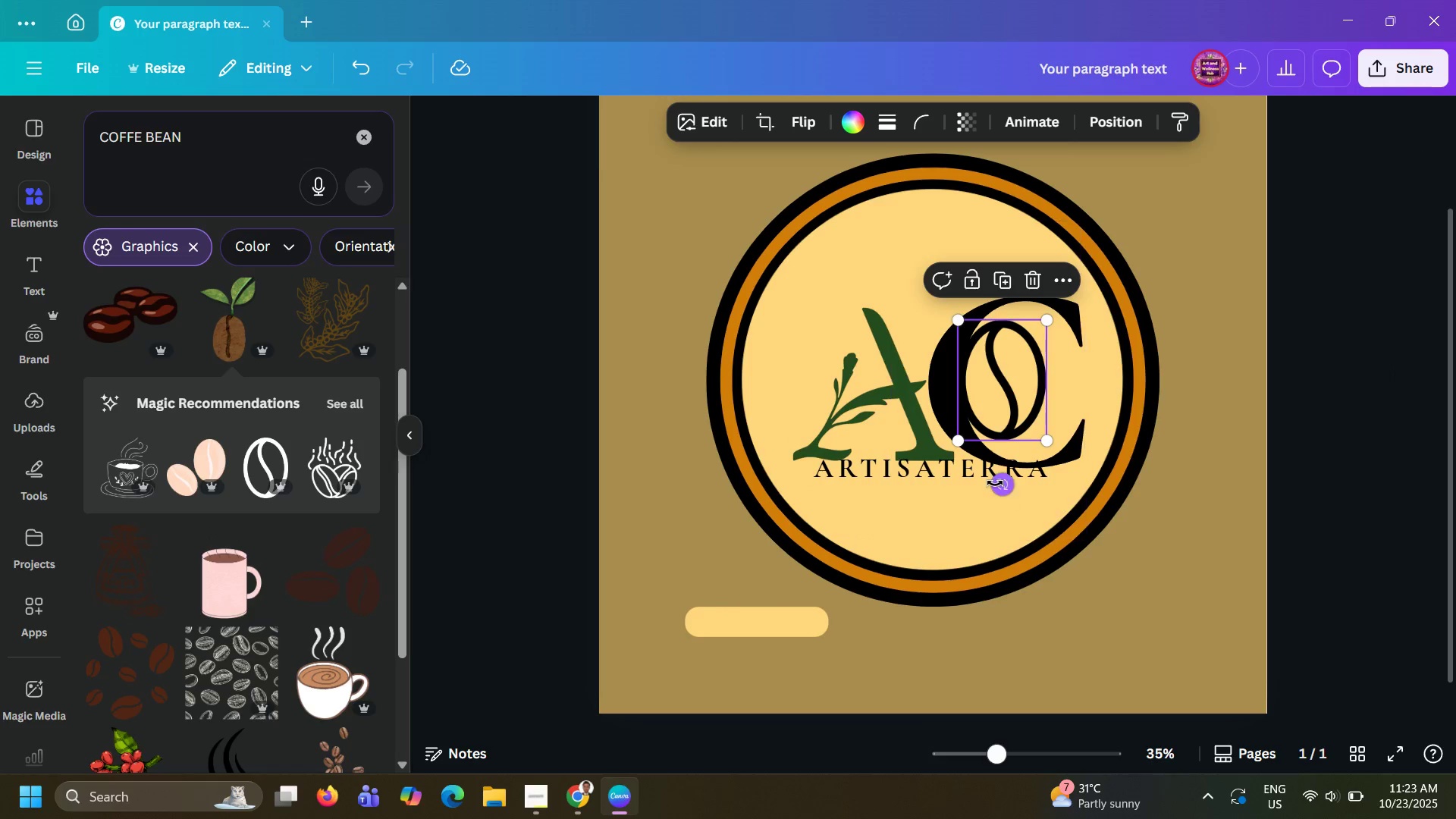 
left_click_drag(start_coordinate=[995, 483], to_coordinate=[958, 472])
 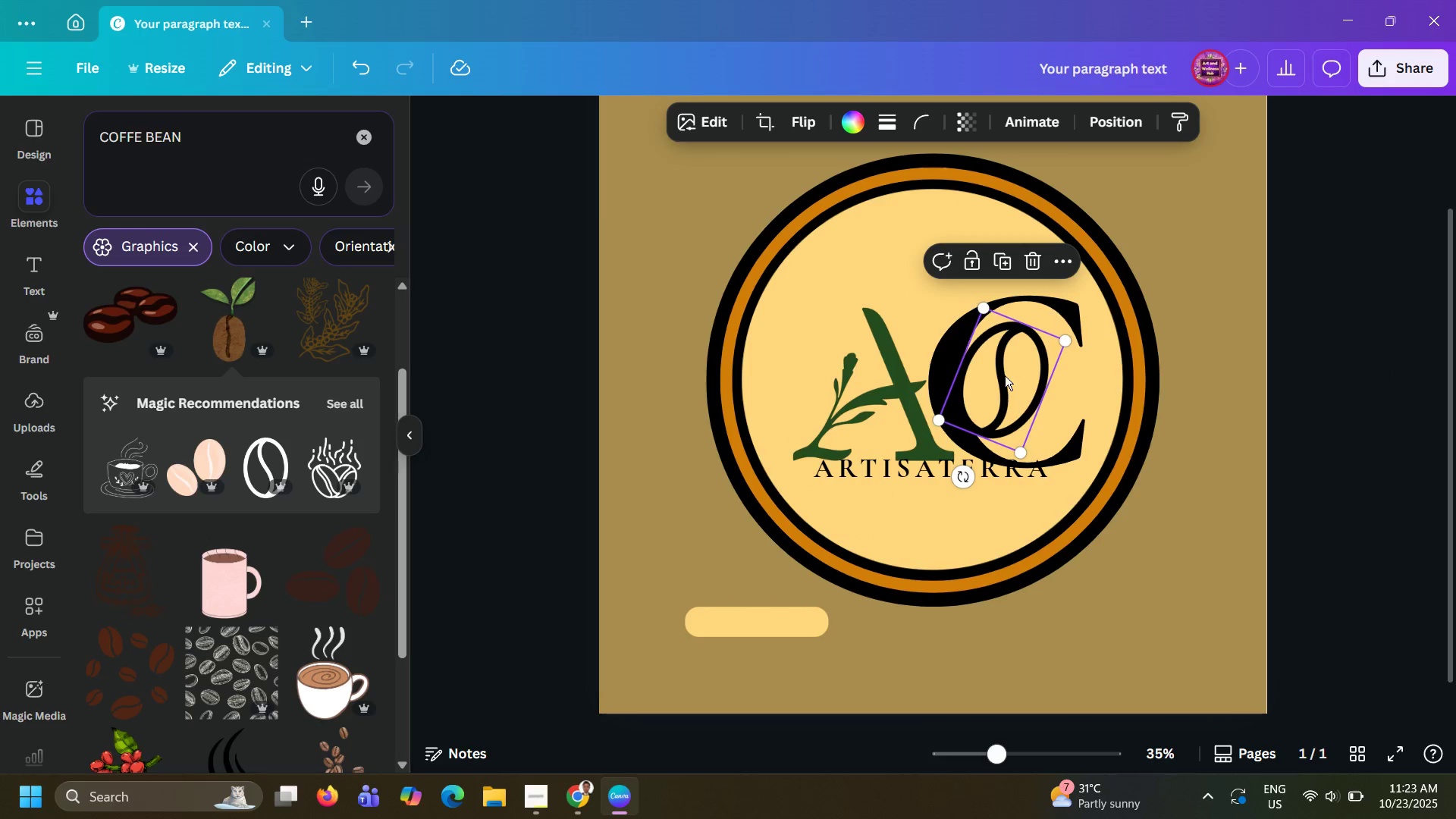 
left_click_drag(start_coordinate=[1001, 385], to_coordinate=[1005, 362])
 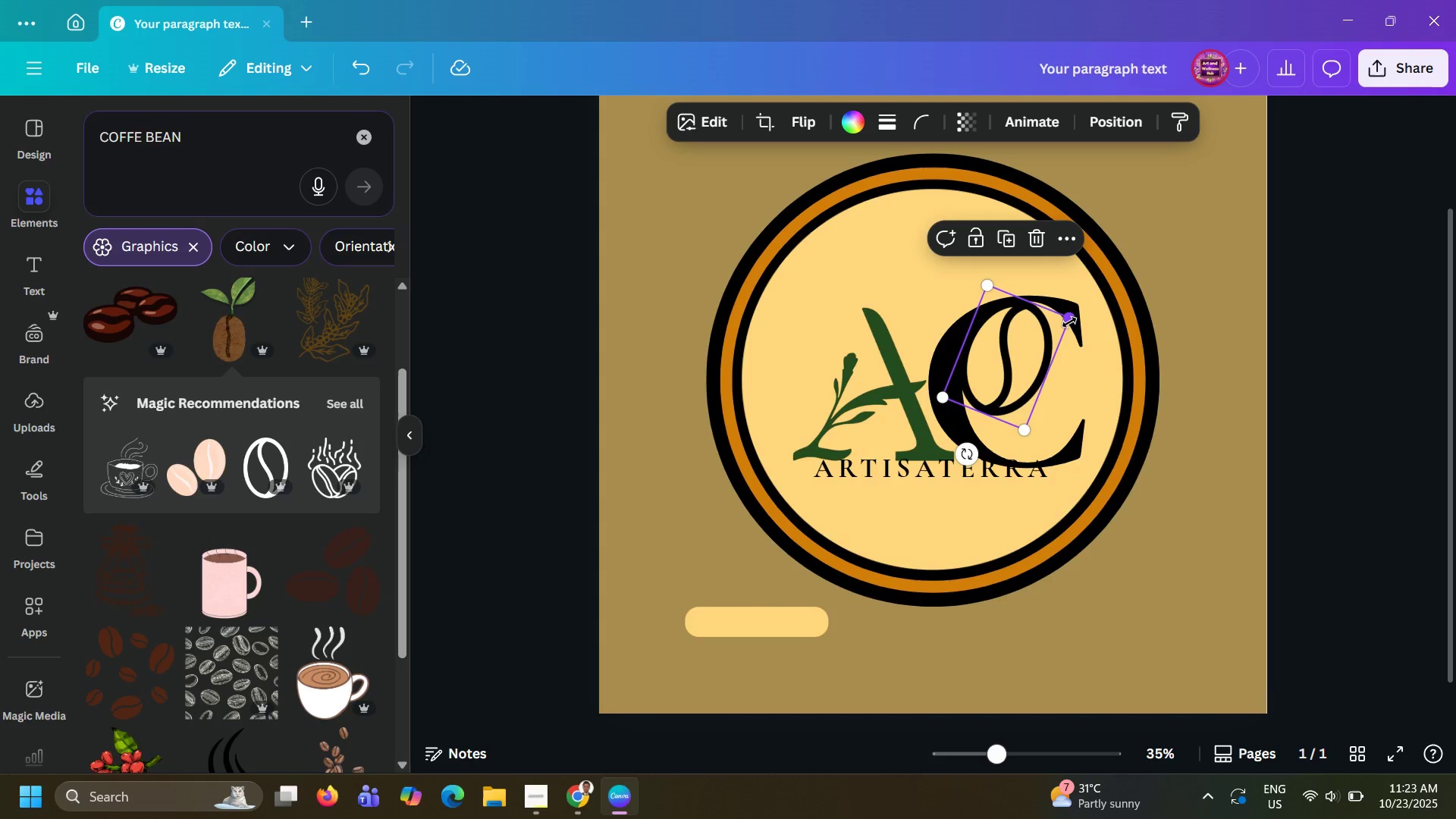 
left_click_drag(start_coordinate=[1069, 322], to_coordinate=[1081, 335])
 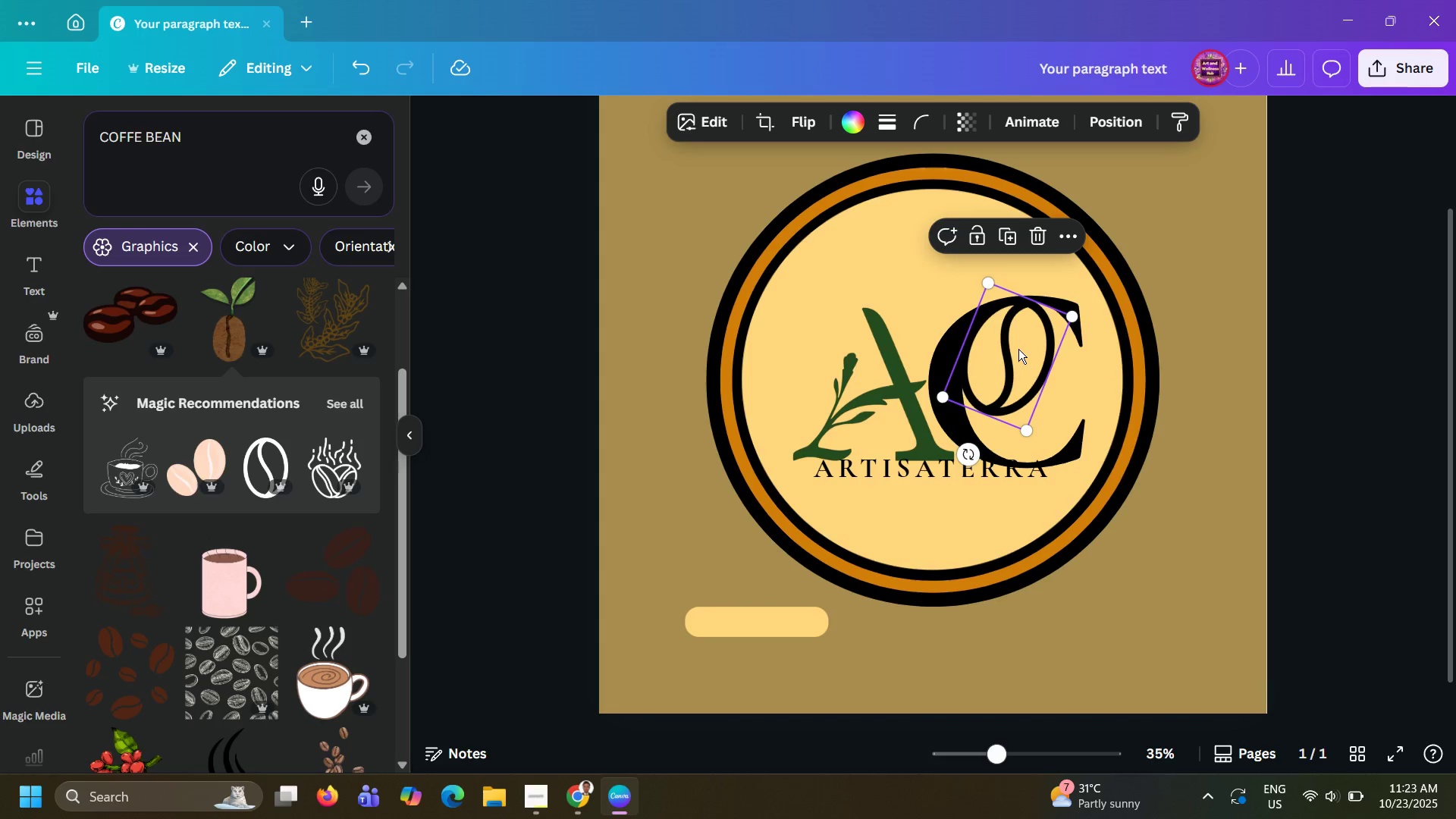 
left_click_drag(start_coordinate=[1018, 349], to_coordinate=[1045, 353])
 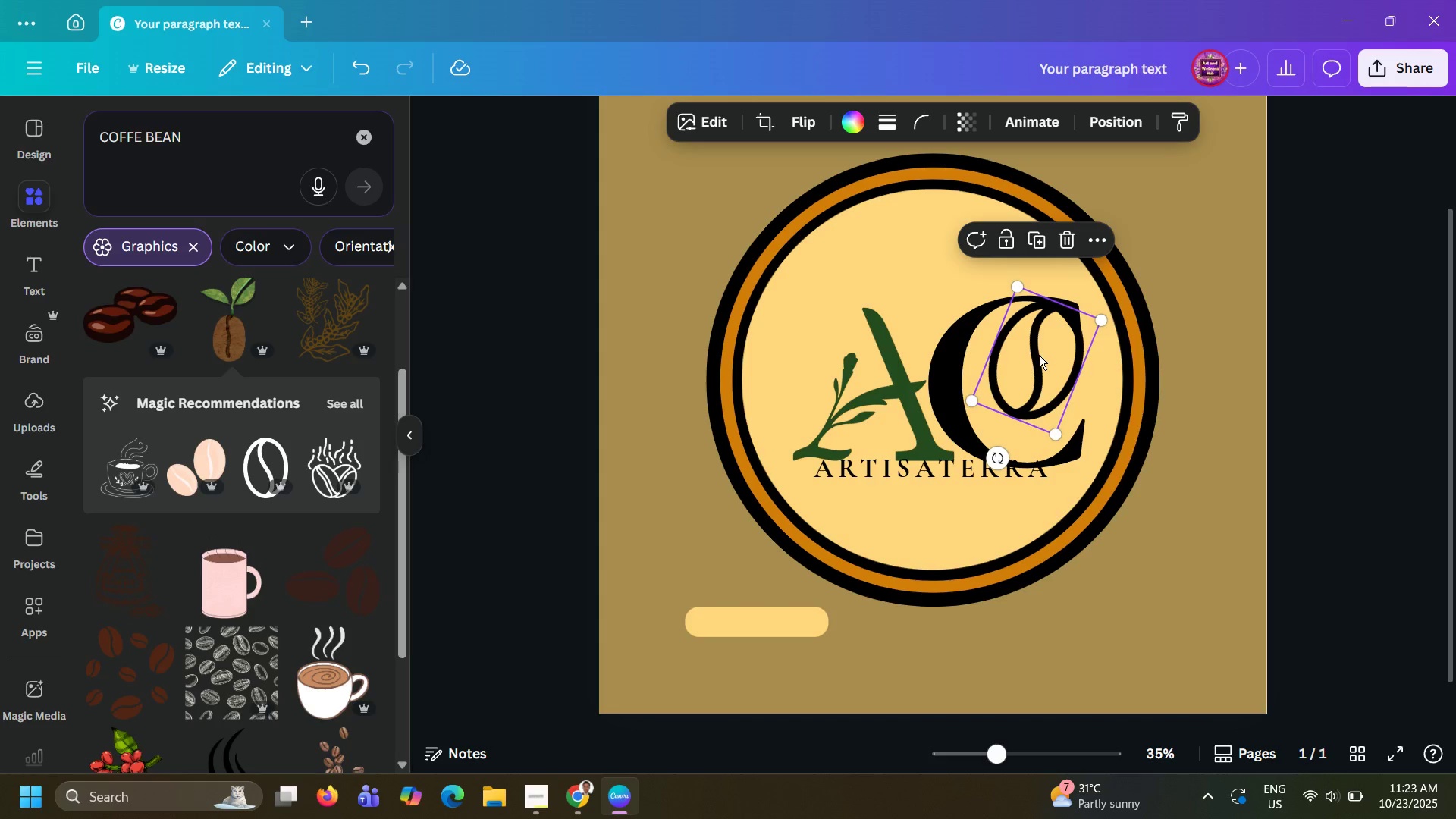 
key(ArrowLeft)
 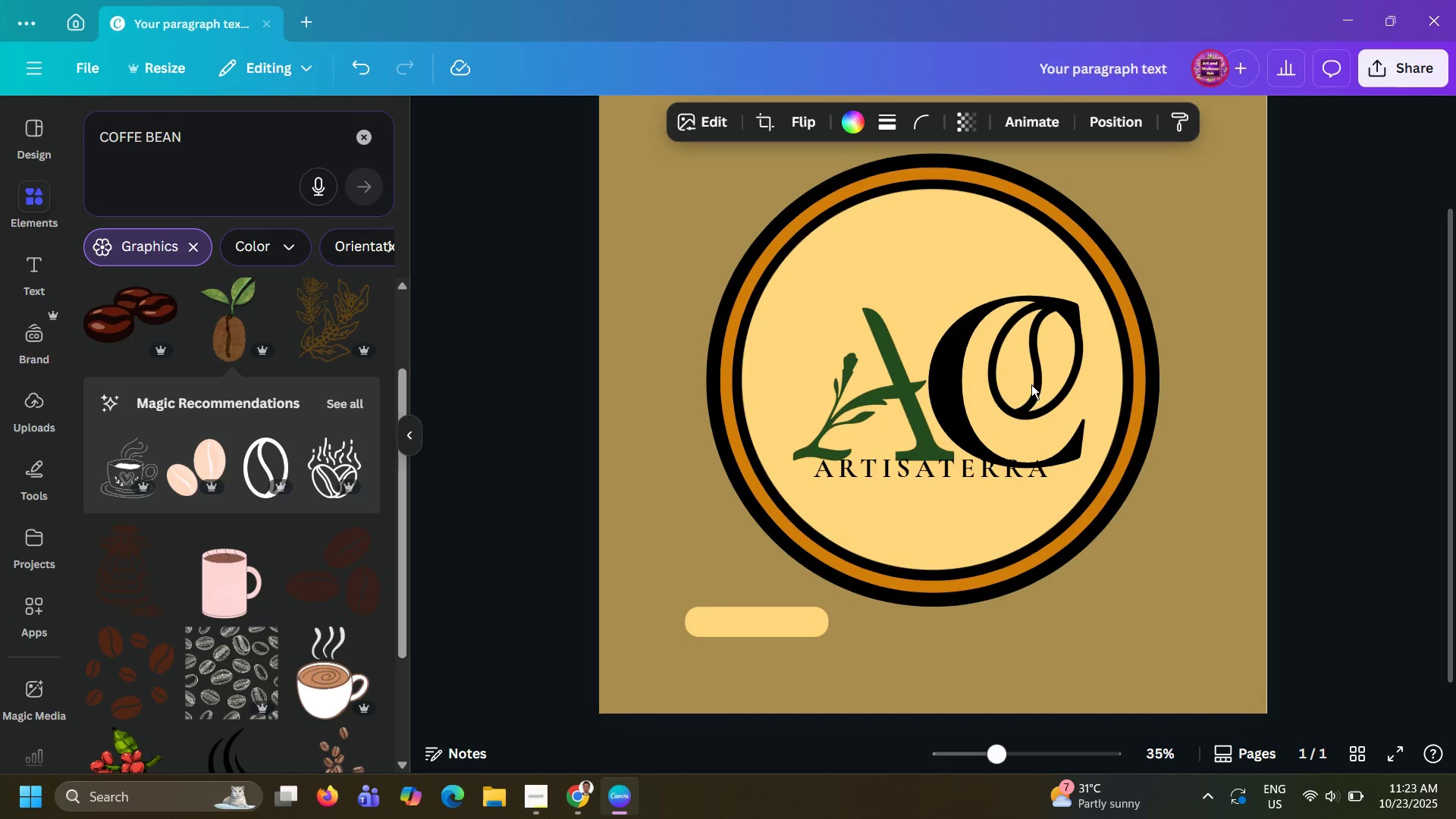 
key(ArrowLeft)
 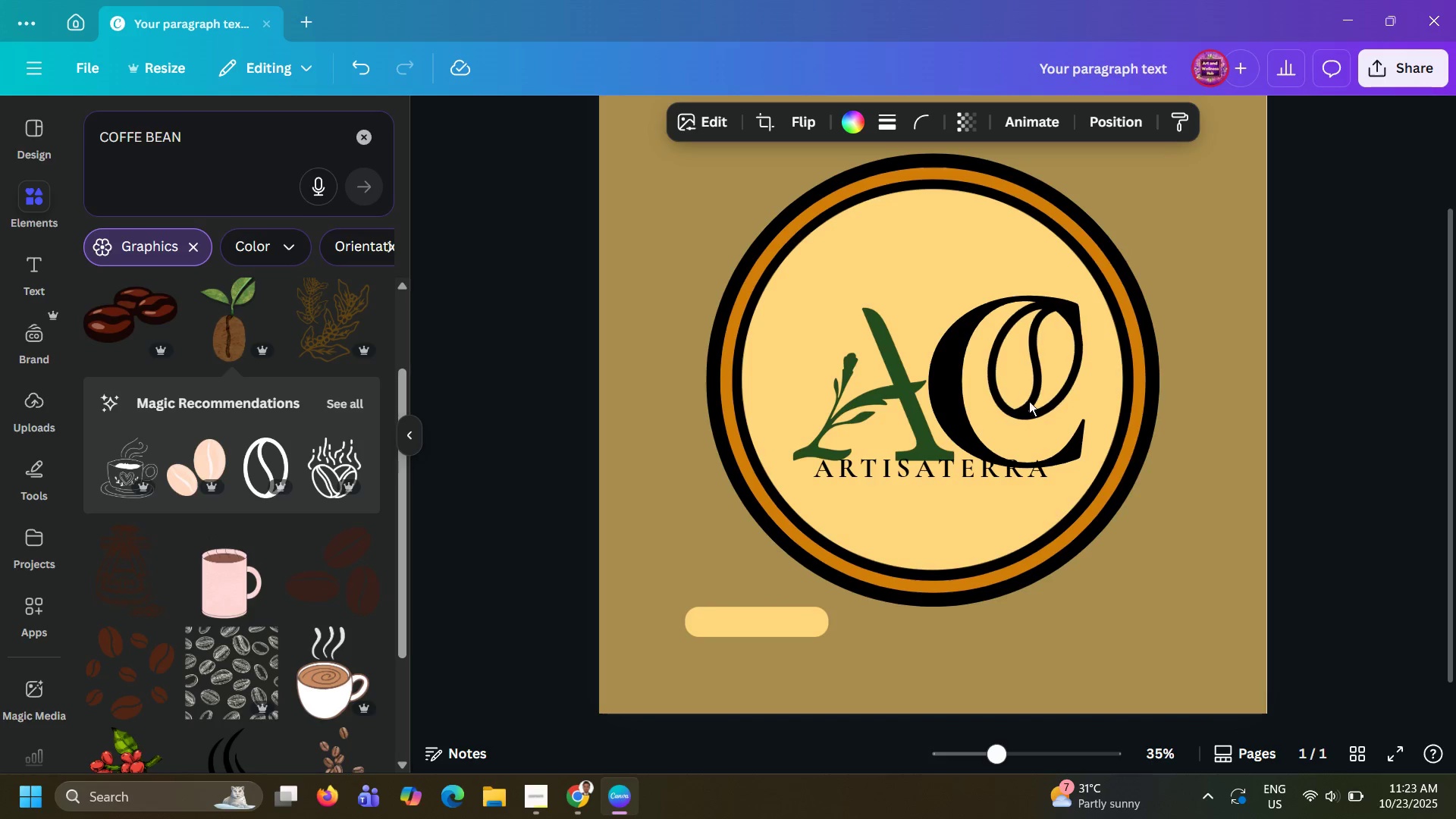 
key(ArrowLeft)
 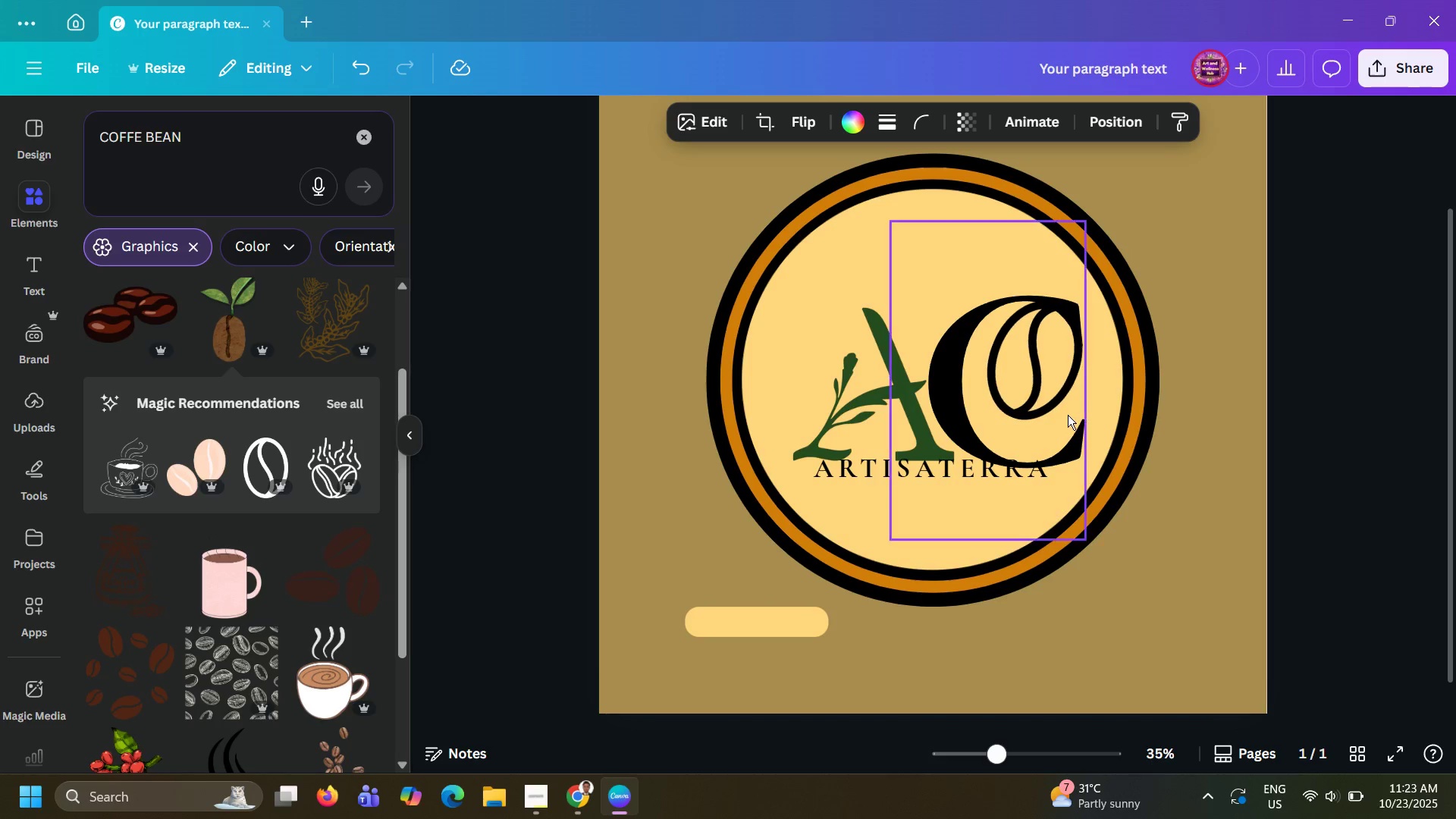 
key(ArrowLeft)
 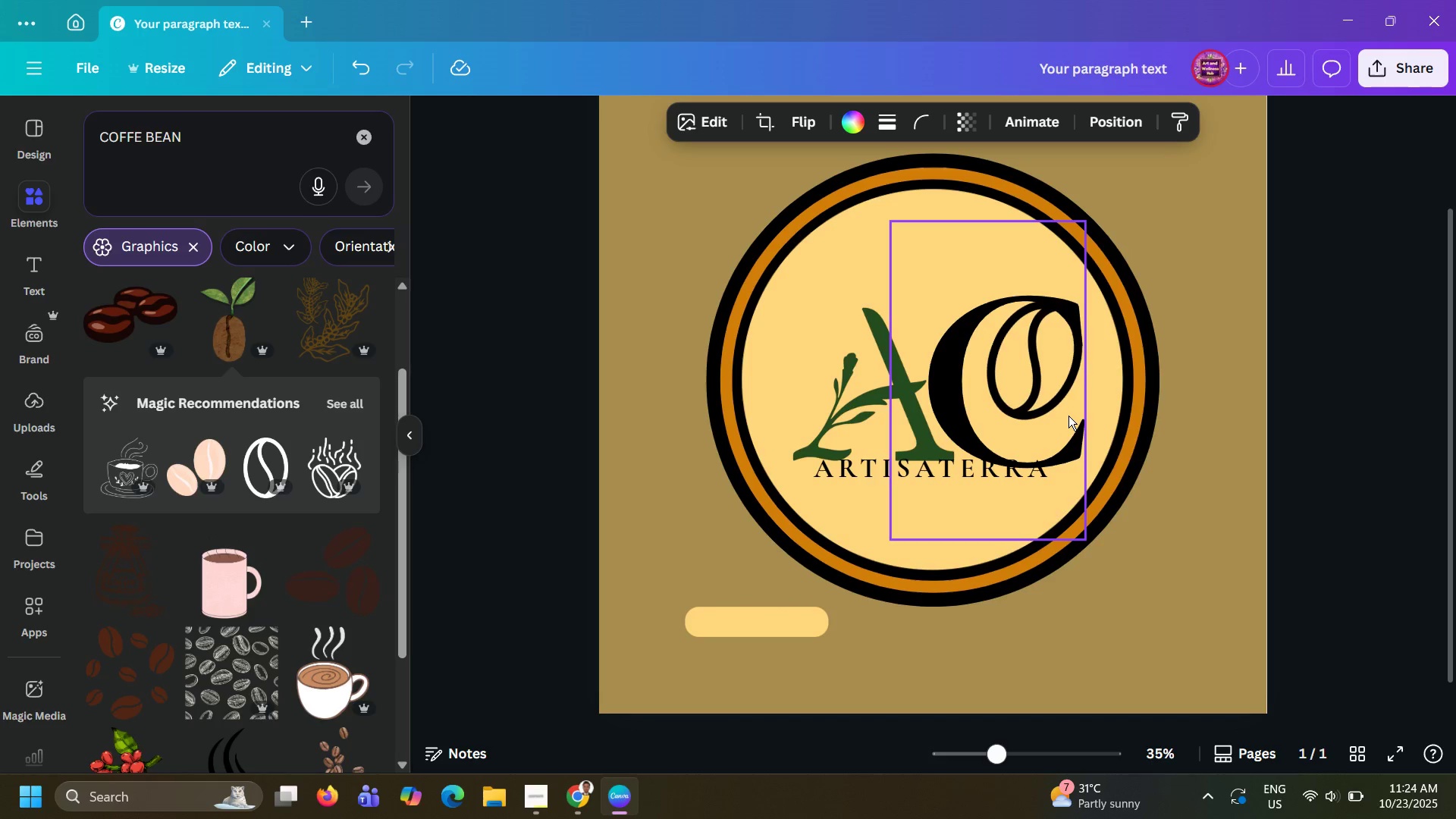 
key(ArrowLeft)
 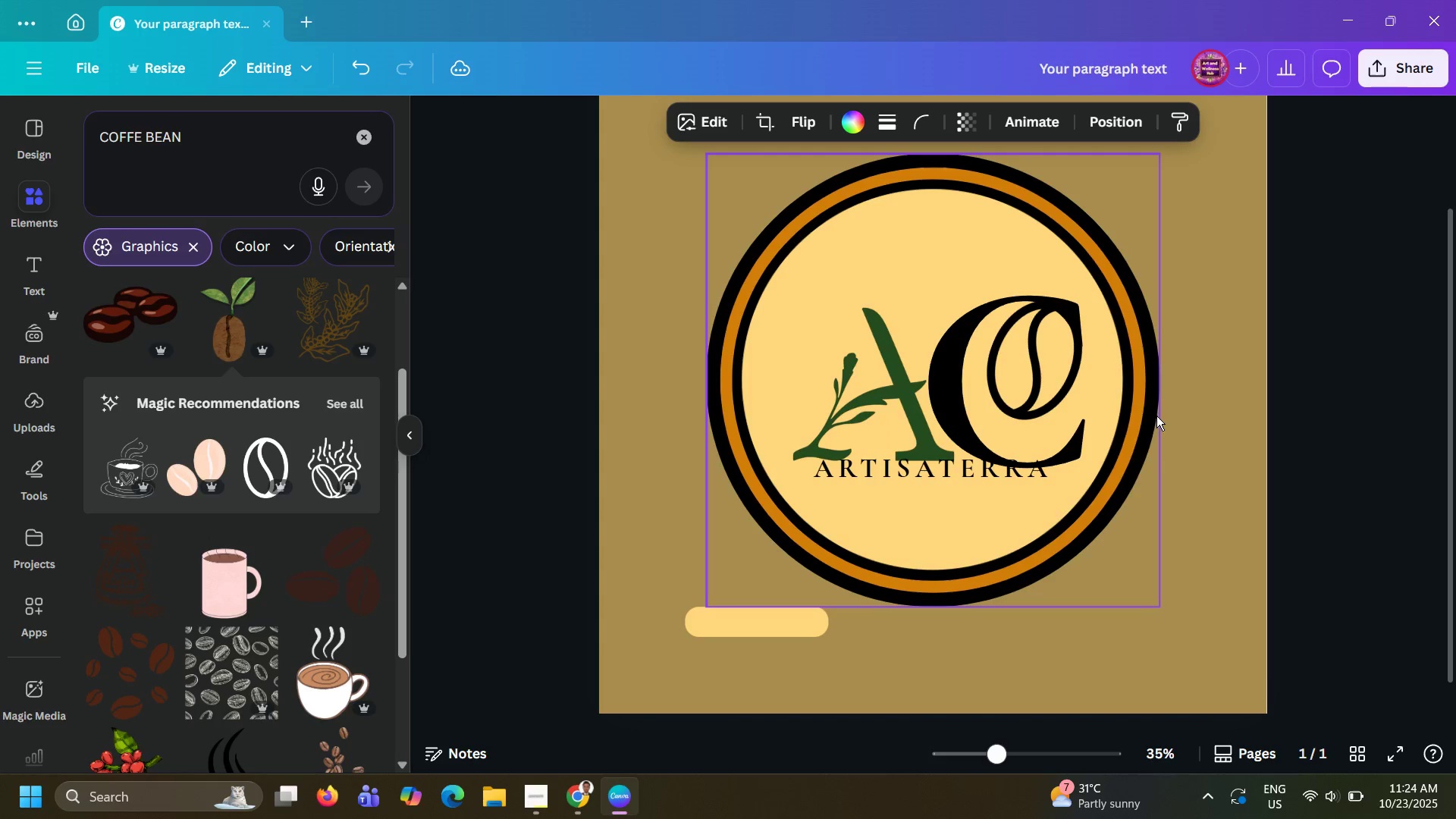 
key(ArrowLeft)
 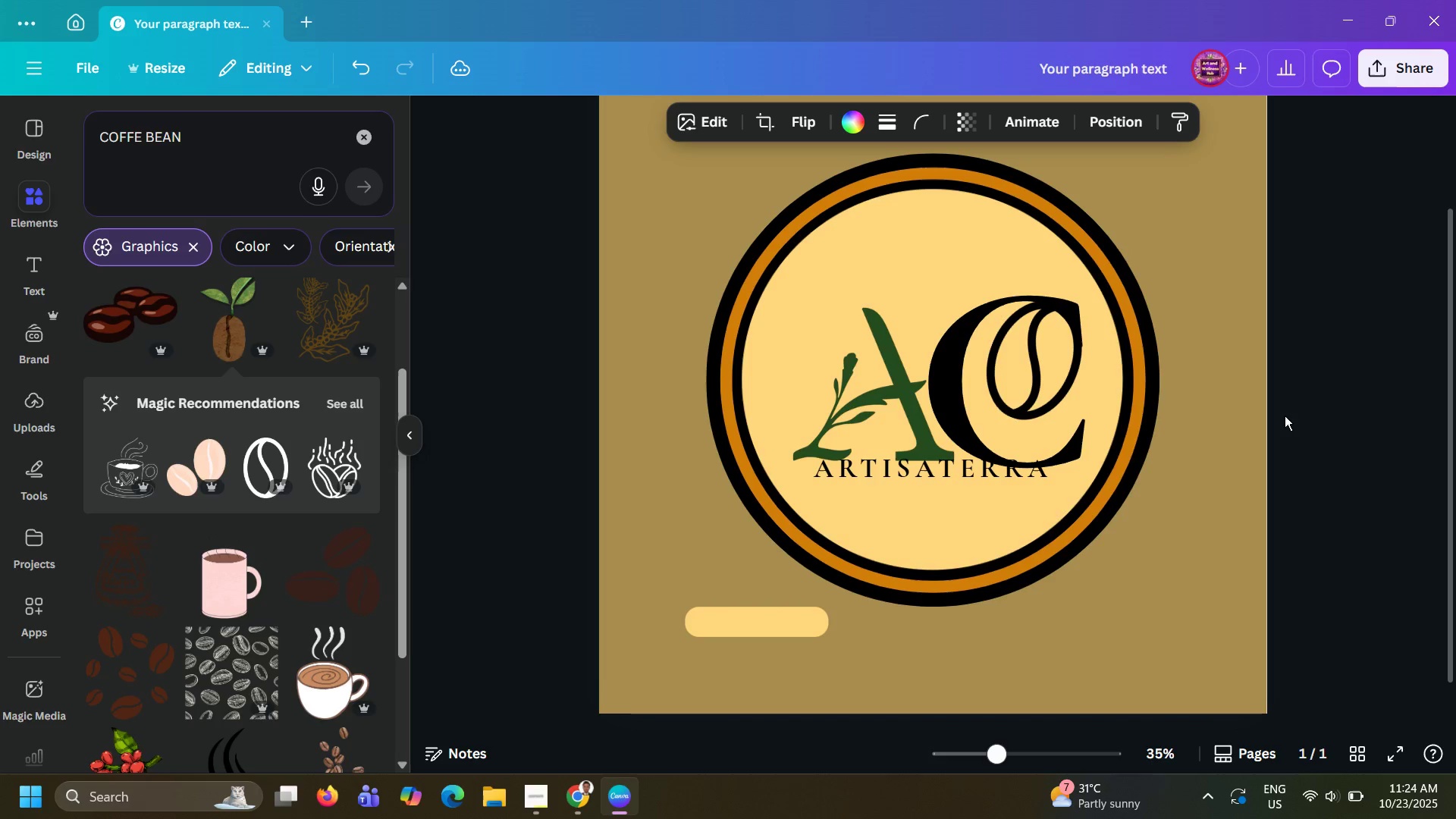 
key(ArrowRight)
 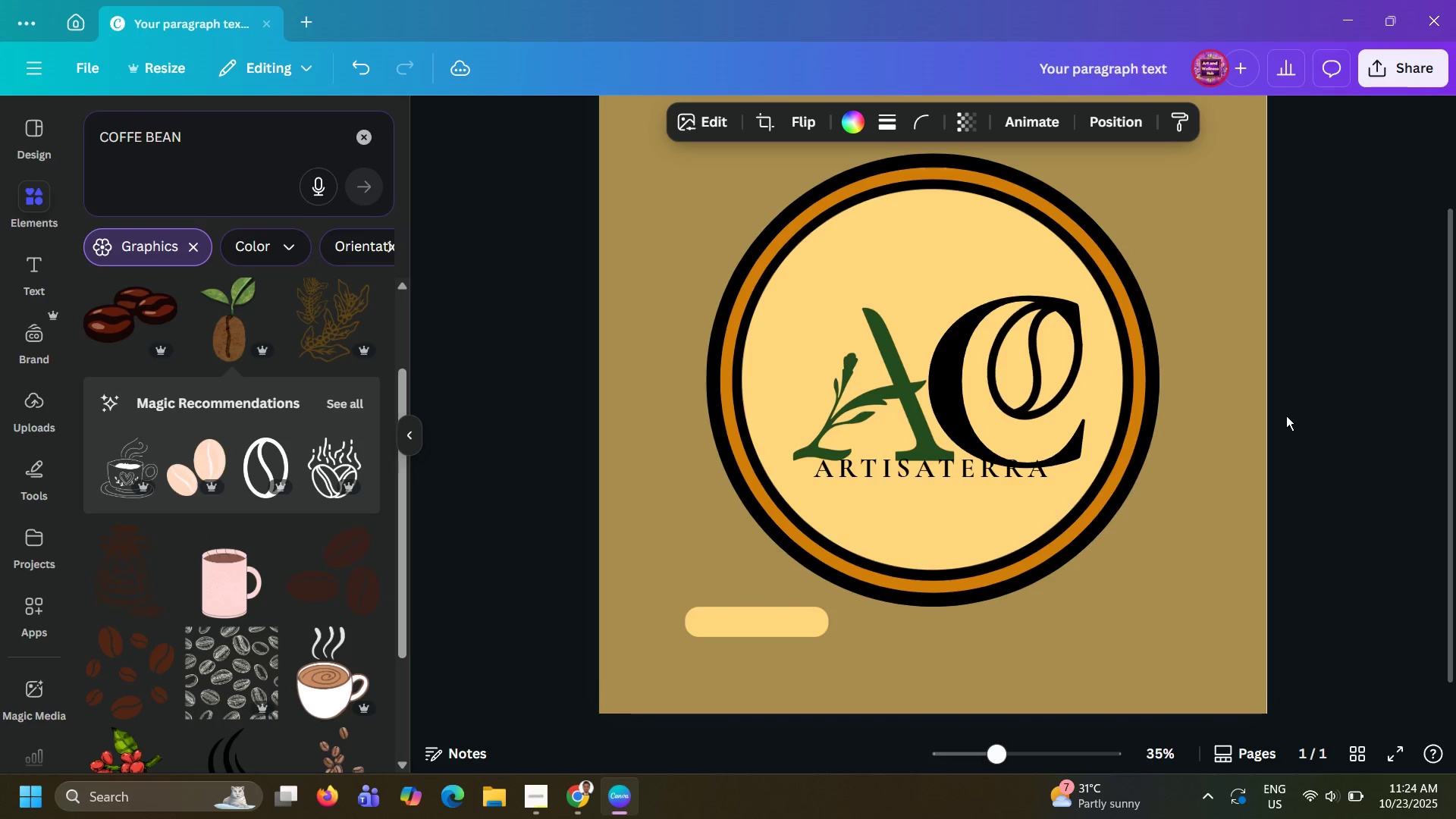 
key(ArrowRight)
 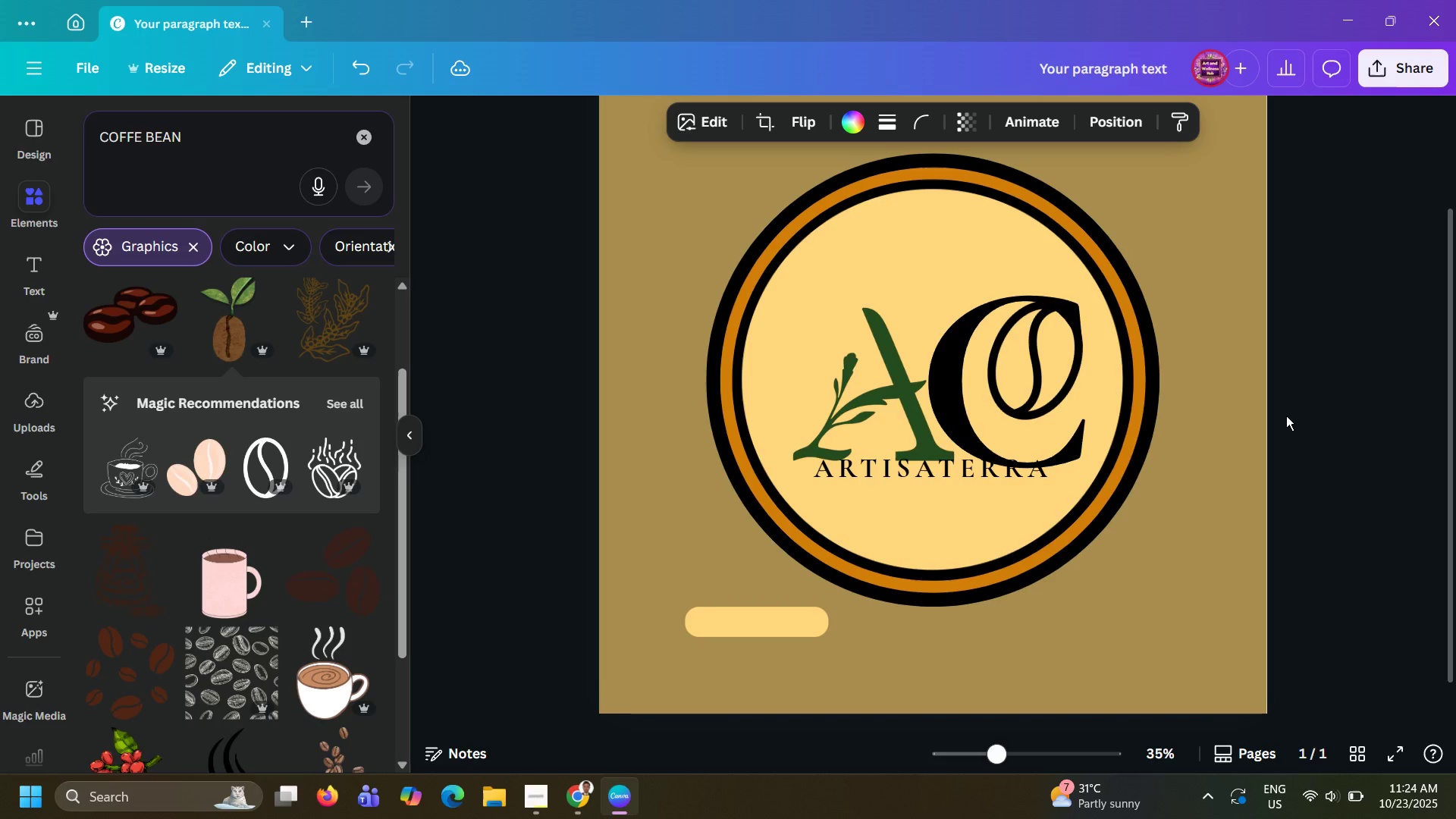 
key(ArrowRight)
 